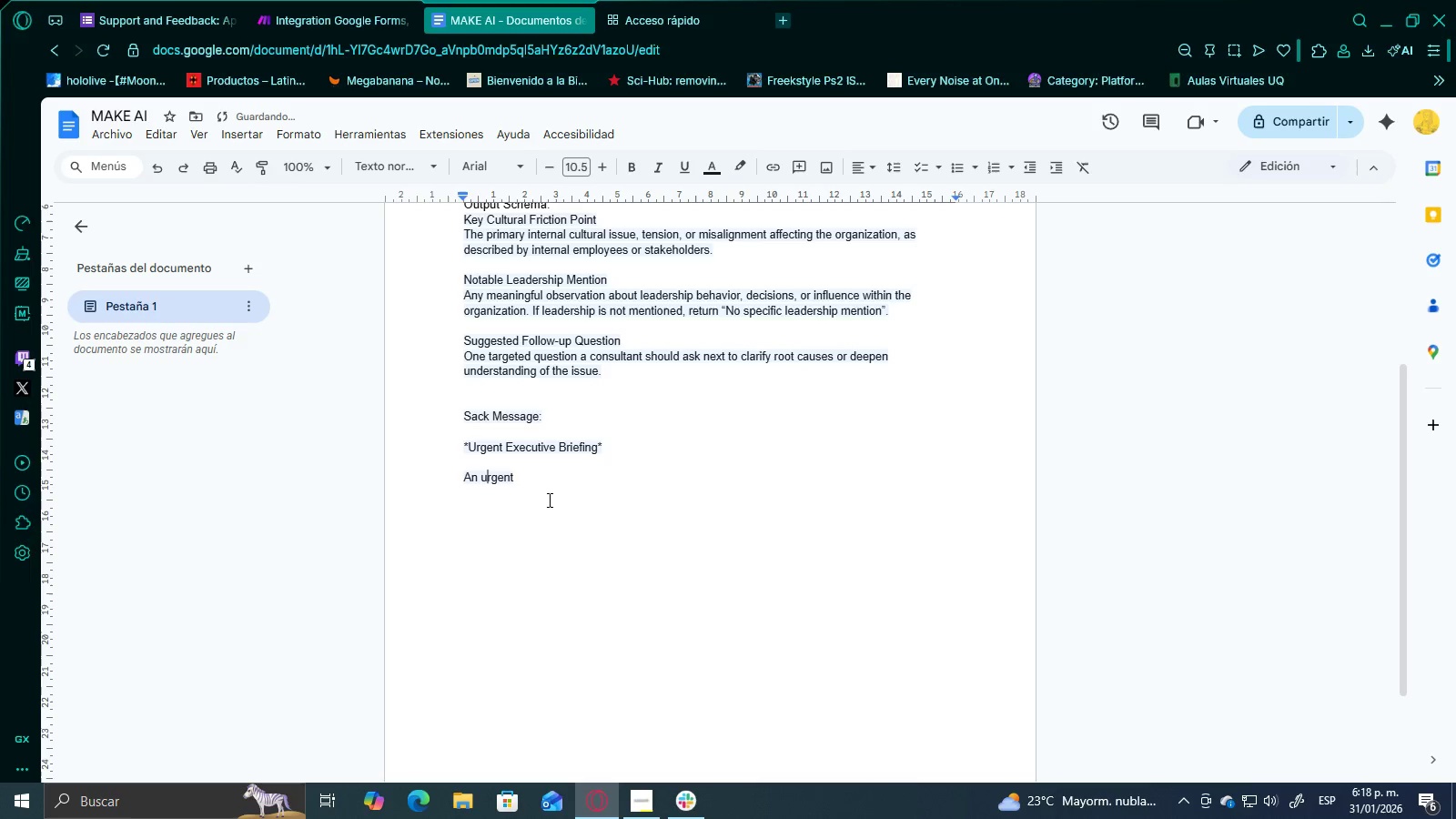 
key(U)
 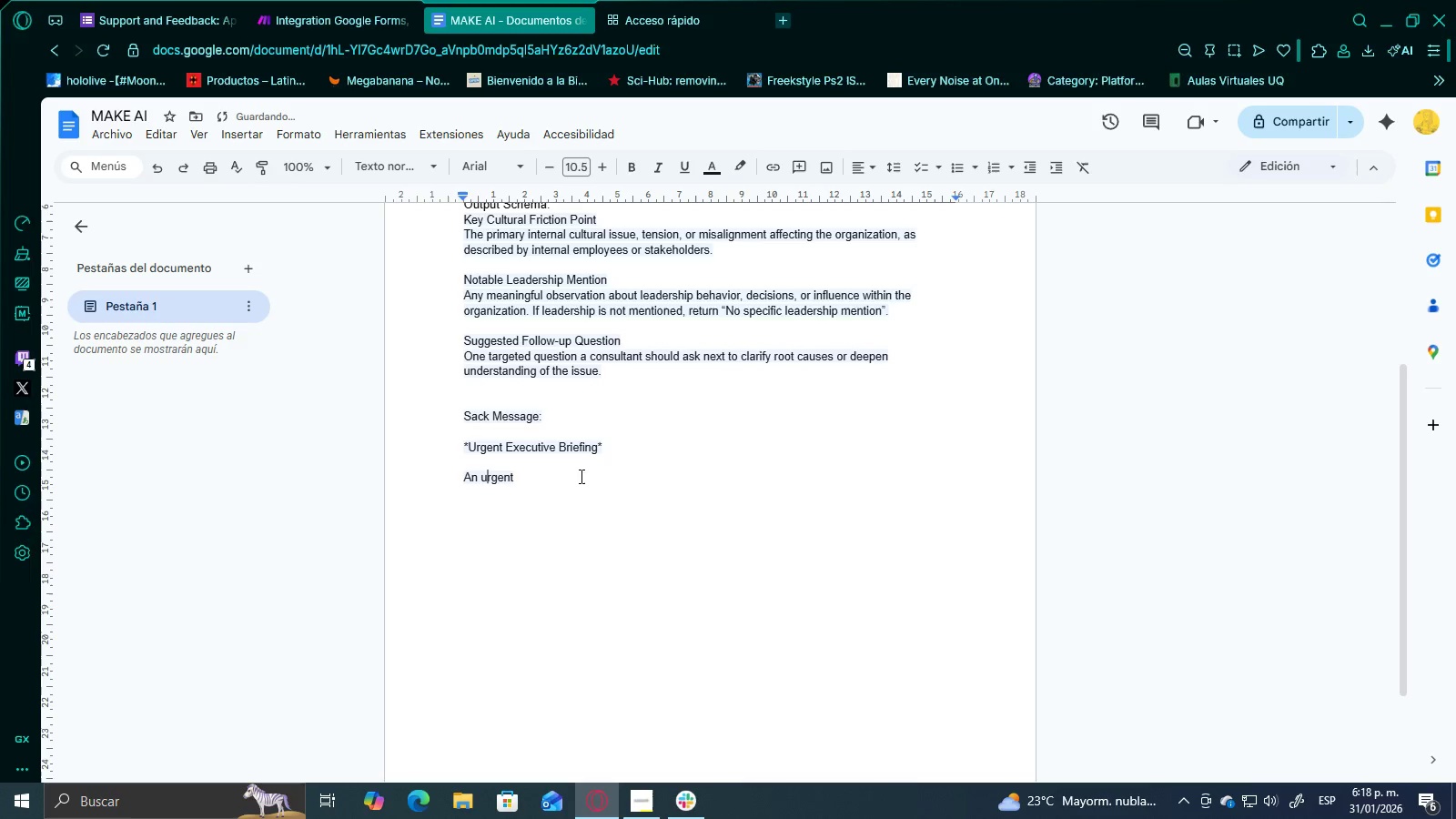 
left_click_drag(start_coordinate=[580, 476], to_coordinate=[360, 437])
 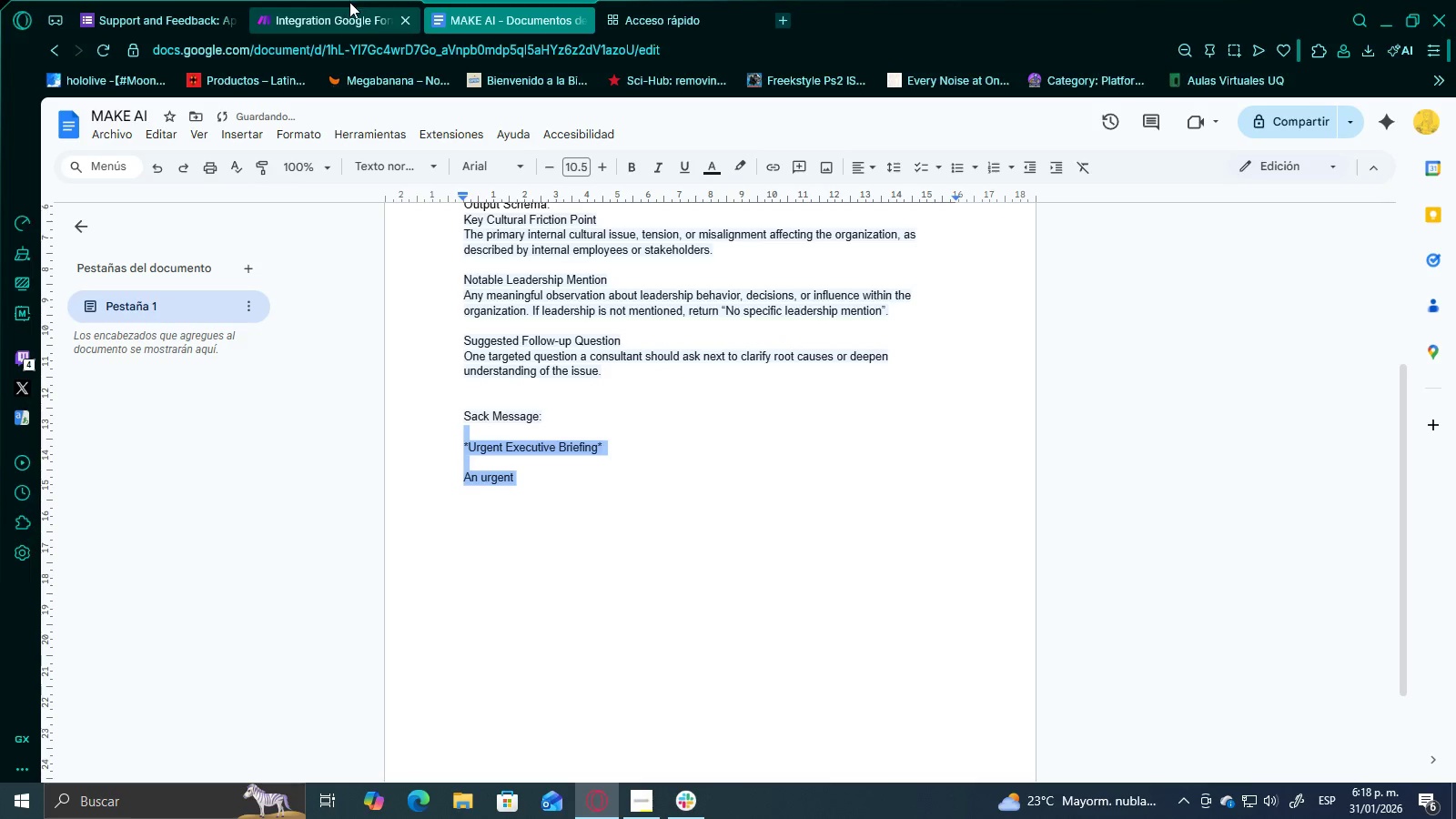 
left_click([594, 492])
 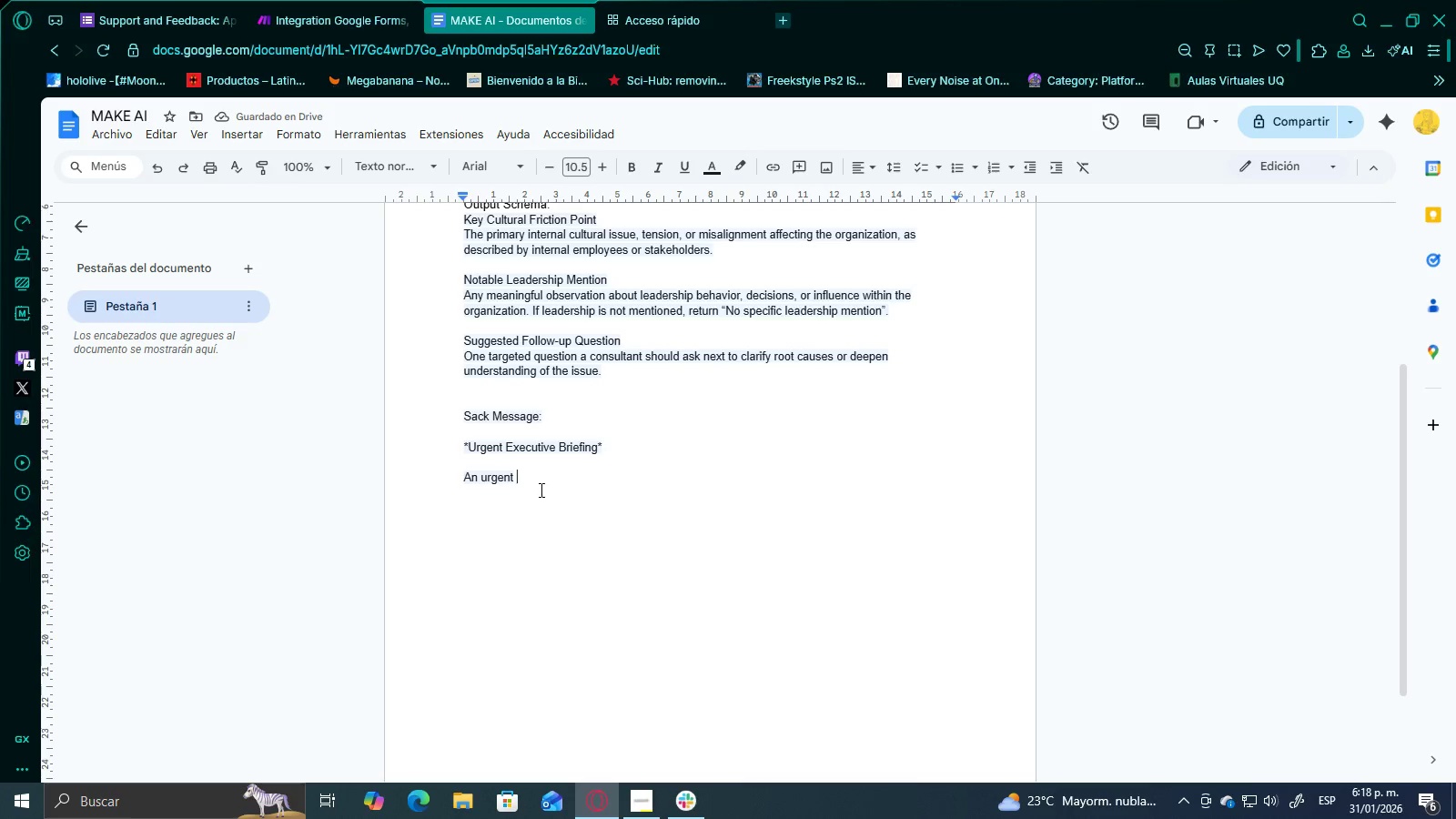 
left_click_drag(start_coordinate=[533, 488], to_coordinate=[447, 444])
 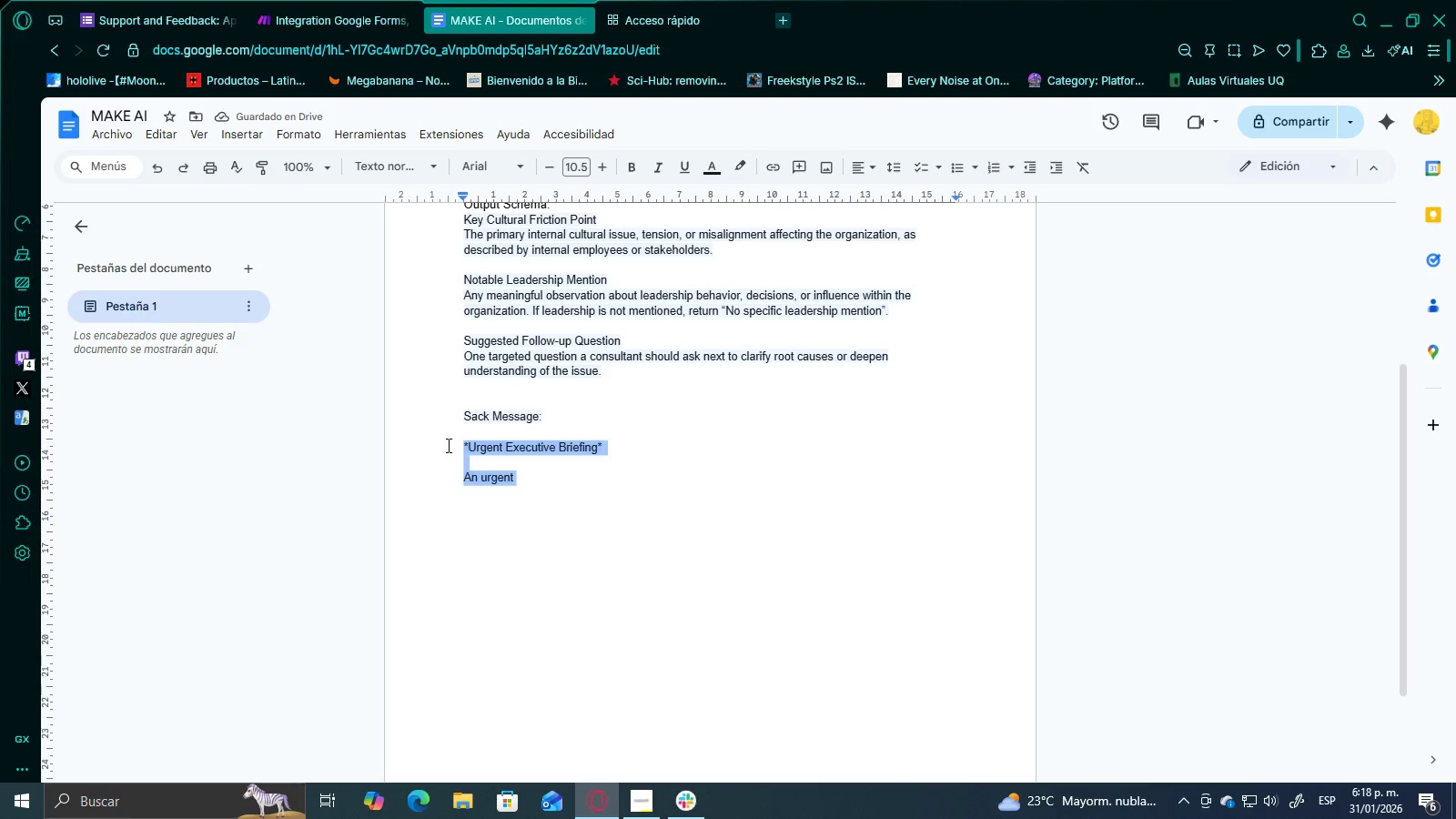 
key(Control+ControlLeft)
 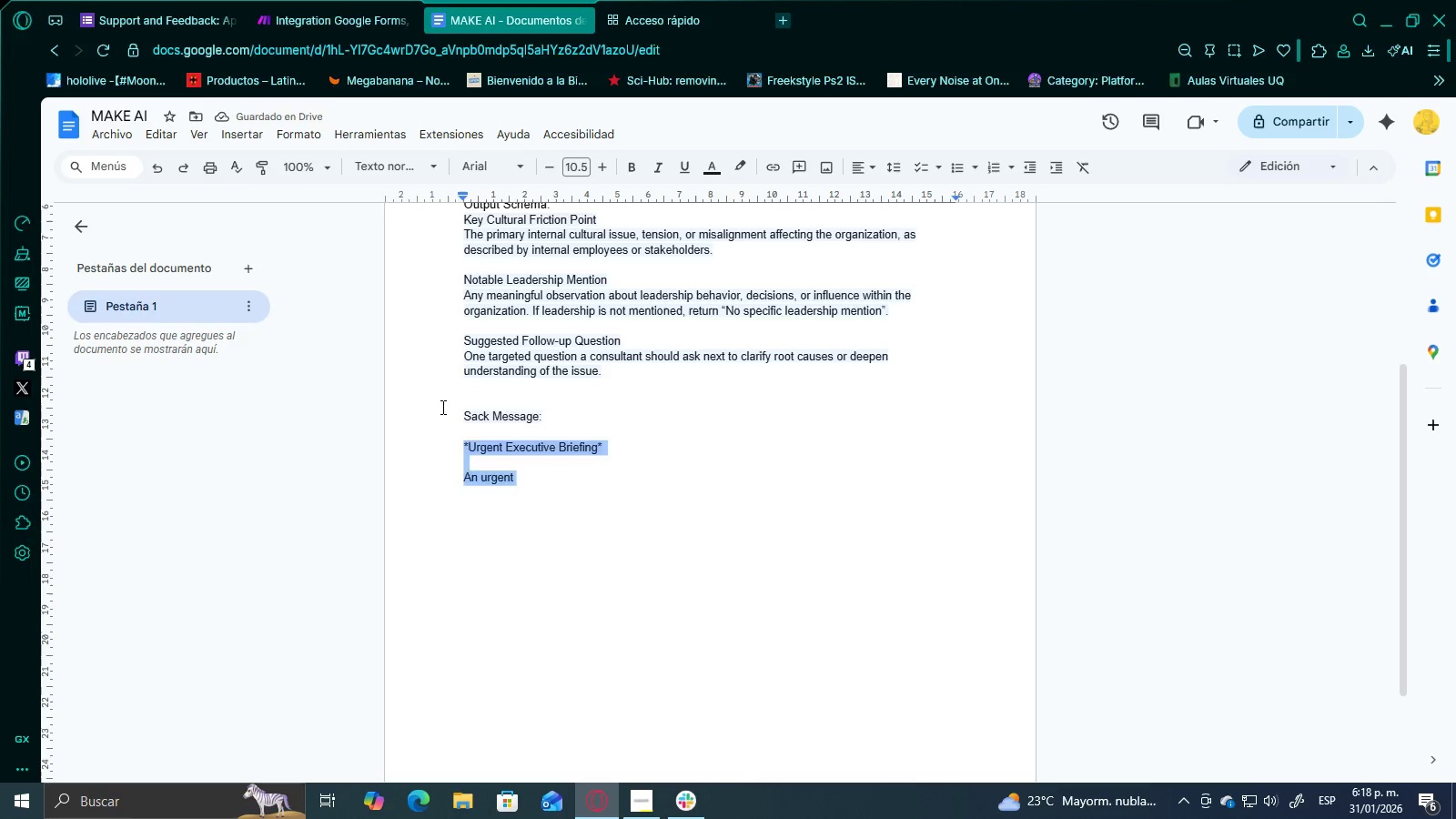 
key(Control+X)
 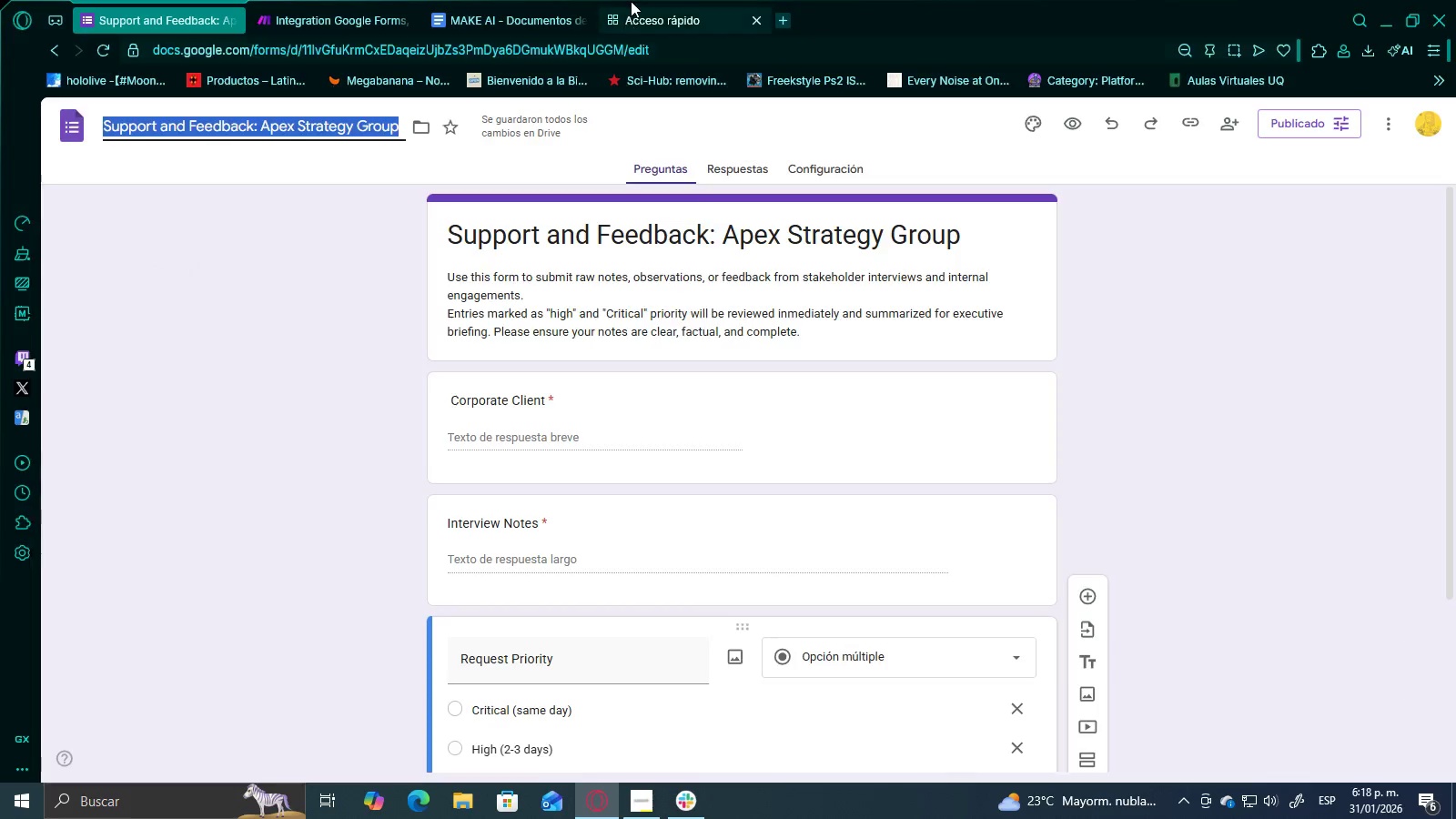 
double_click([457, 0])
 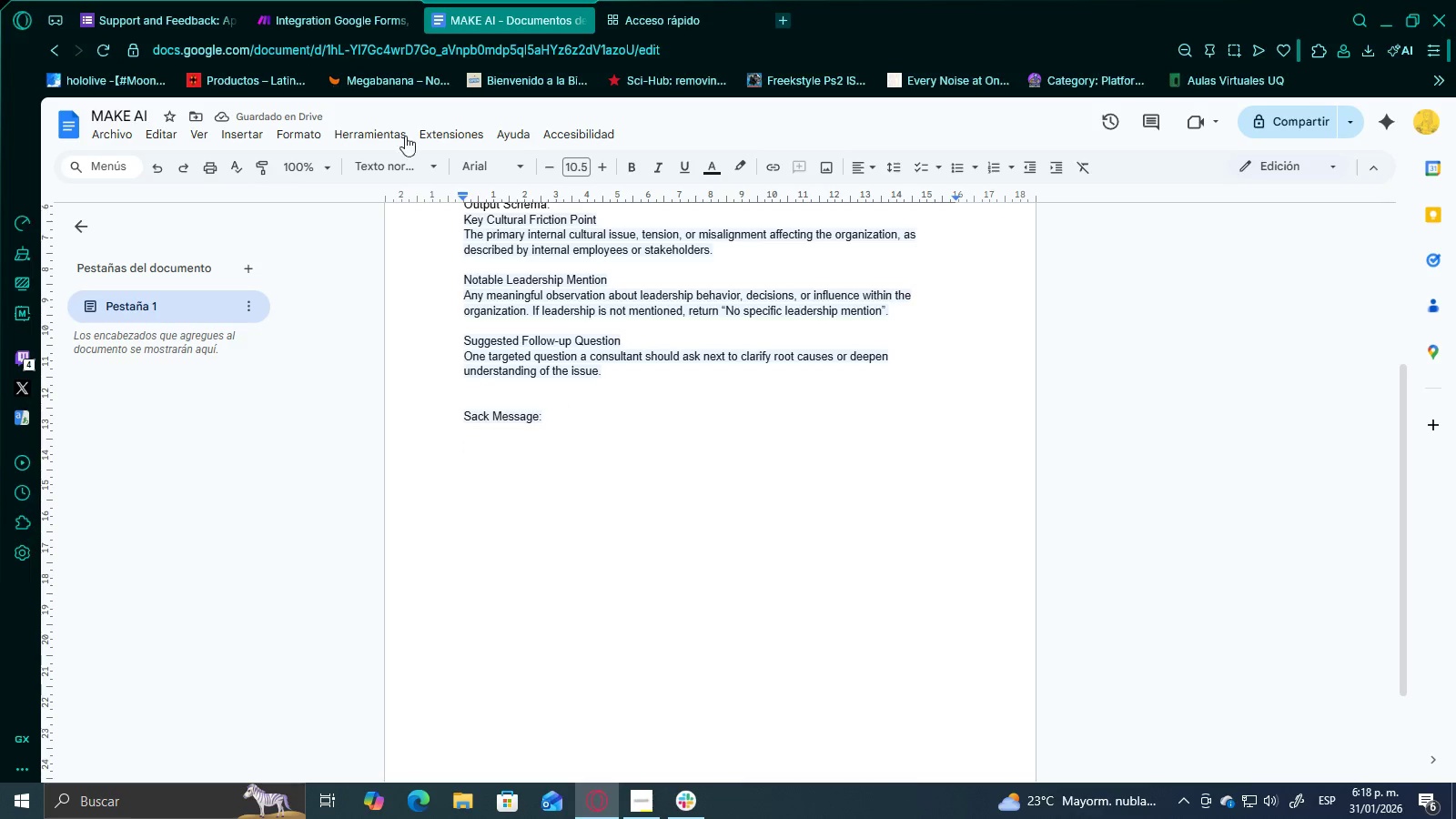 
left_click_drag(start_coordinate=[379, 0], to_coordinate=[374, 0])
 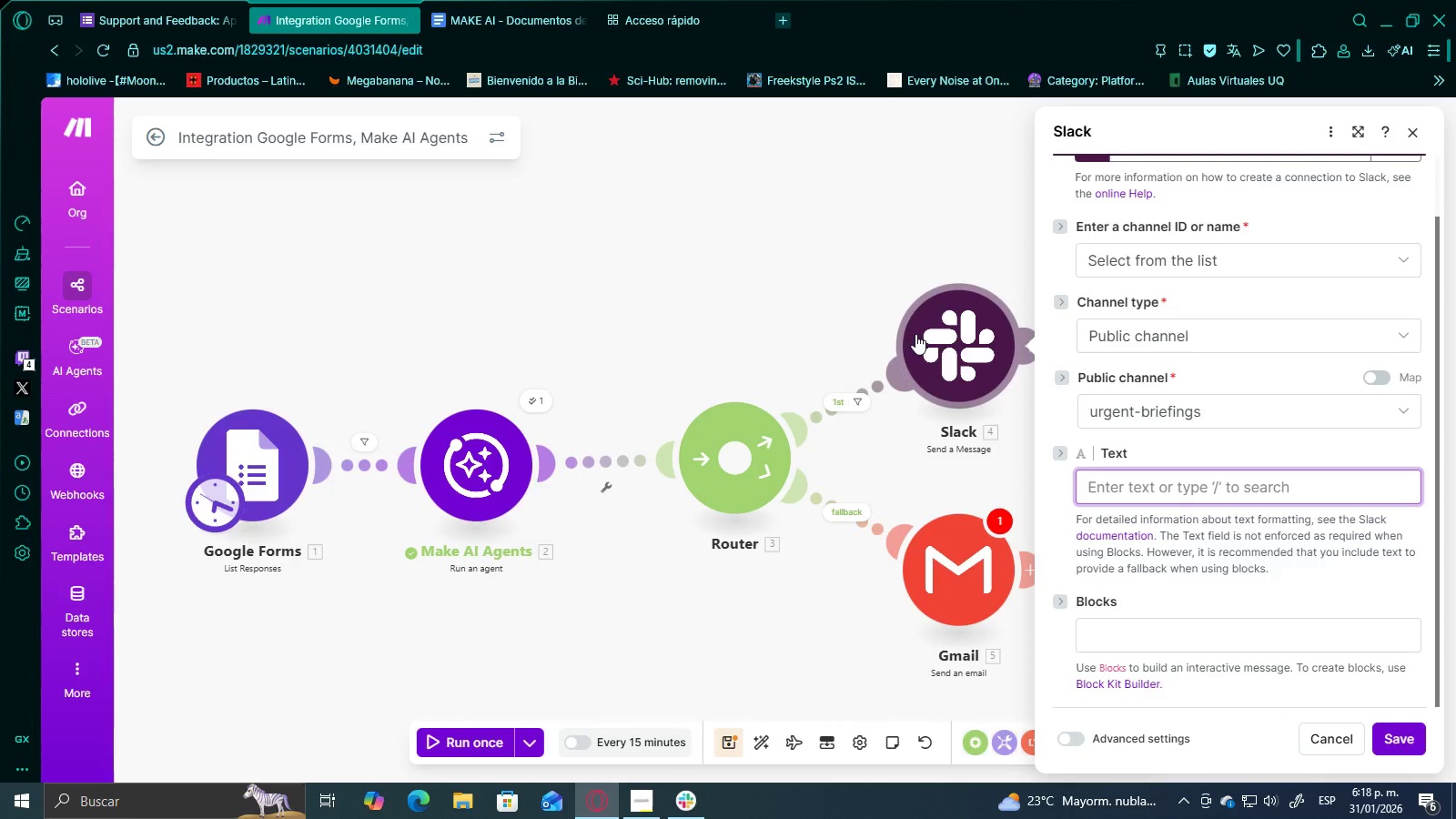 
left_click([948, 333])
 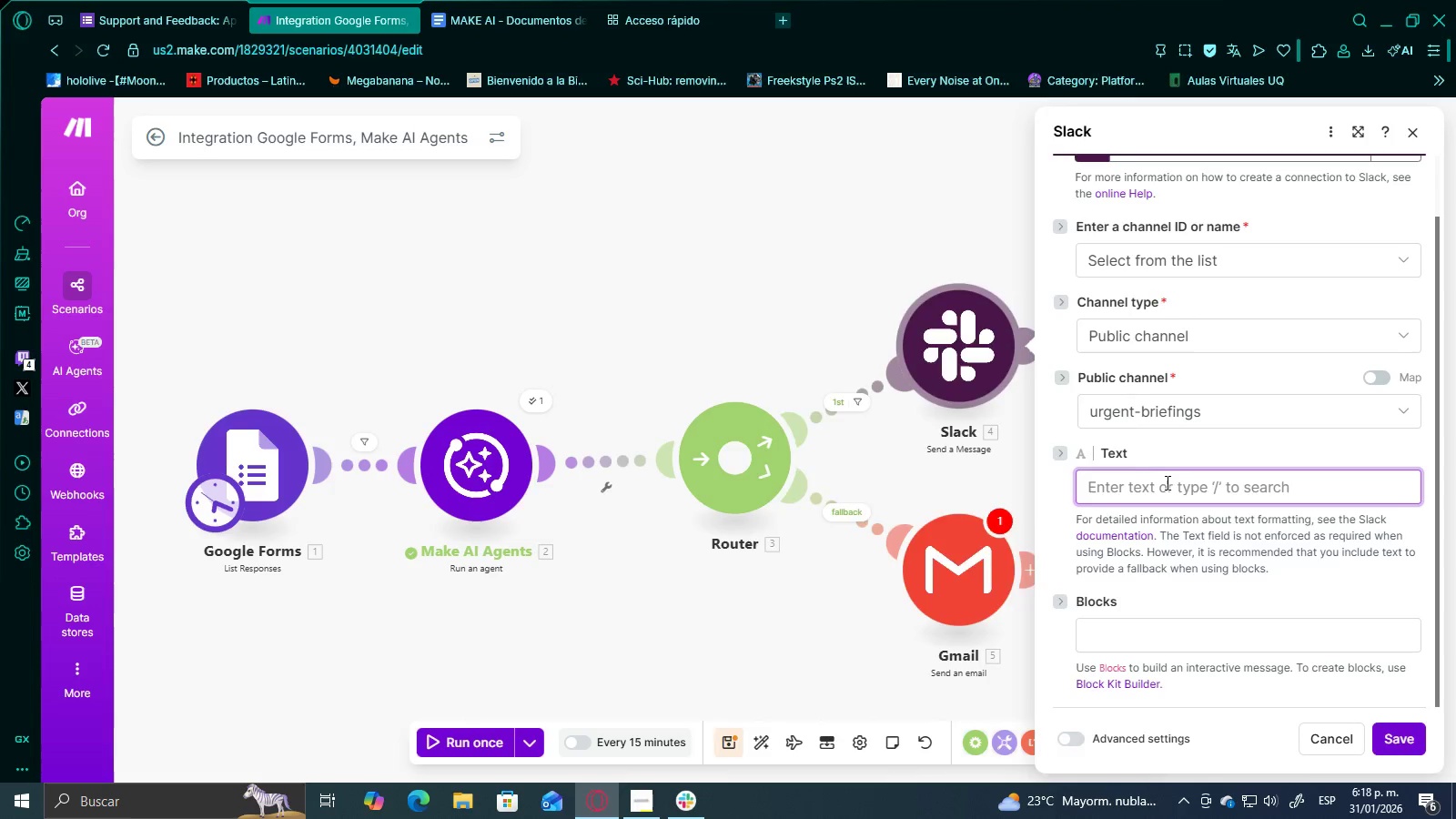 
key(Control+ControlLeft)
 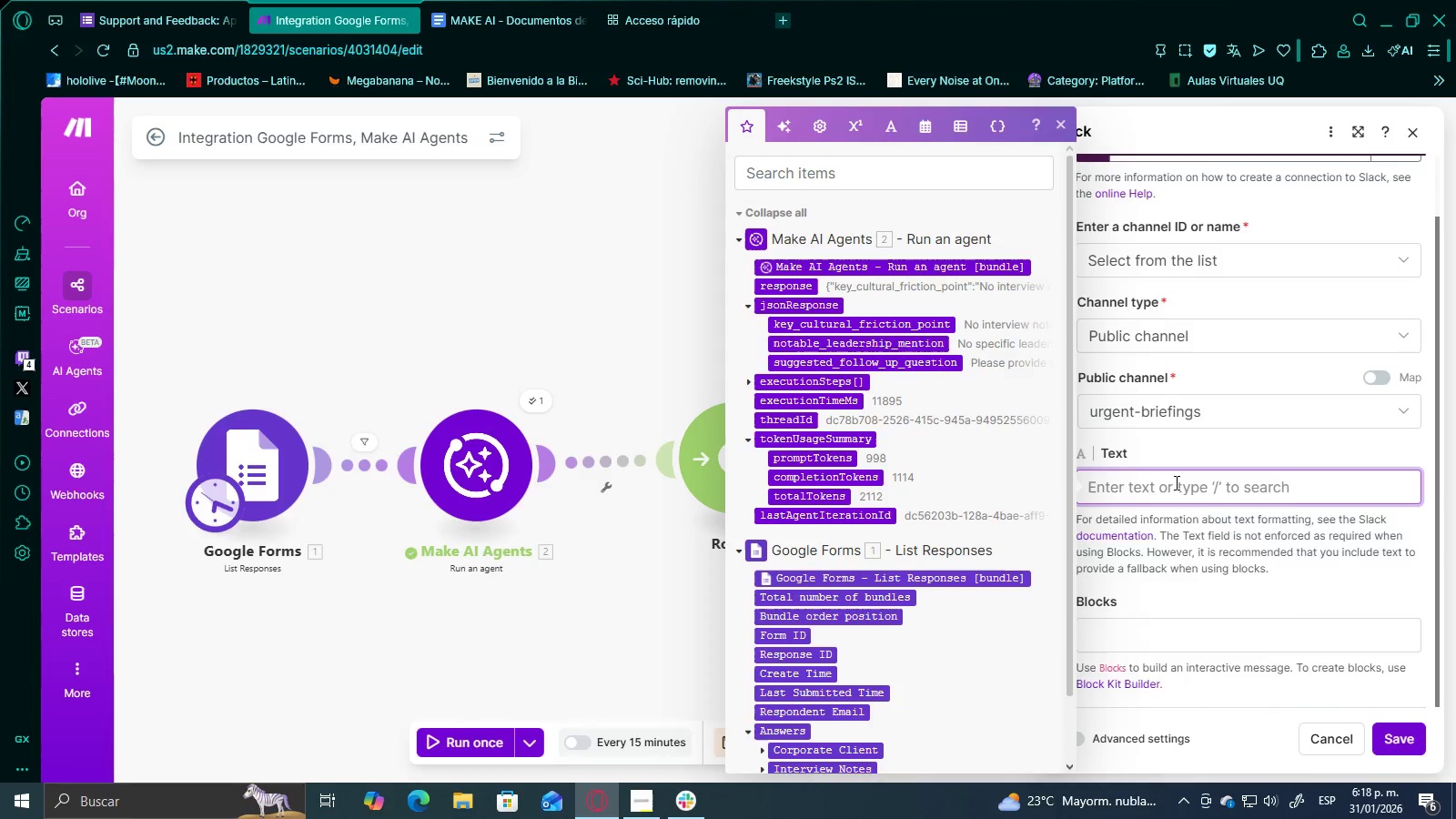 
key(Control+V)
 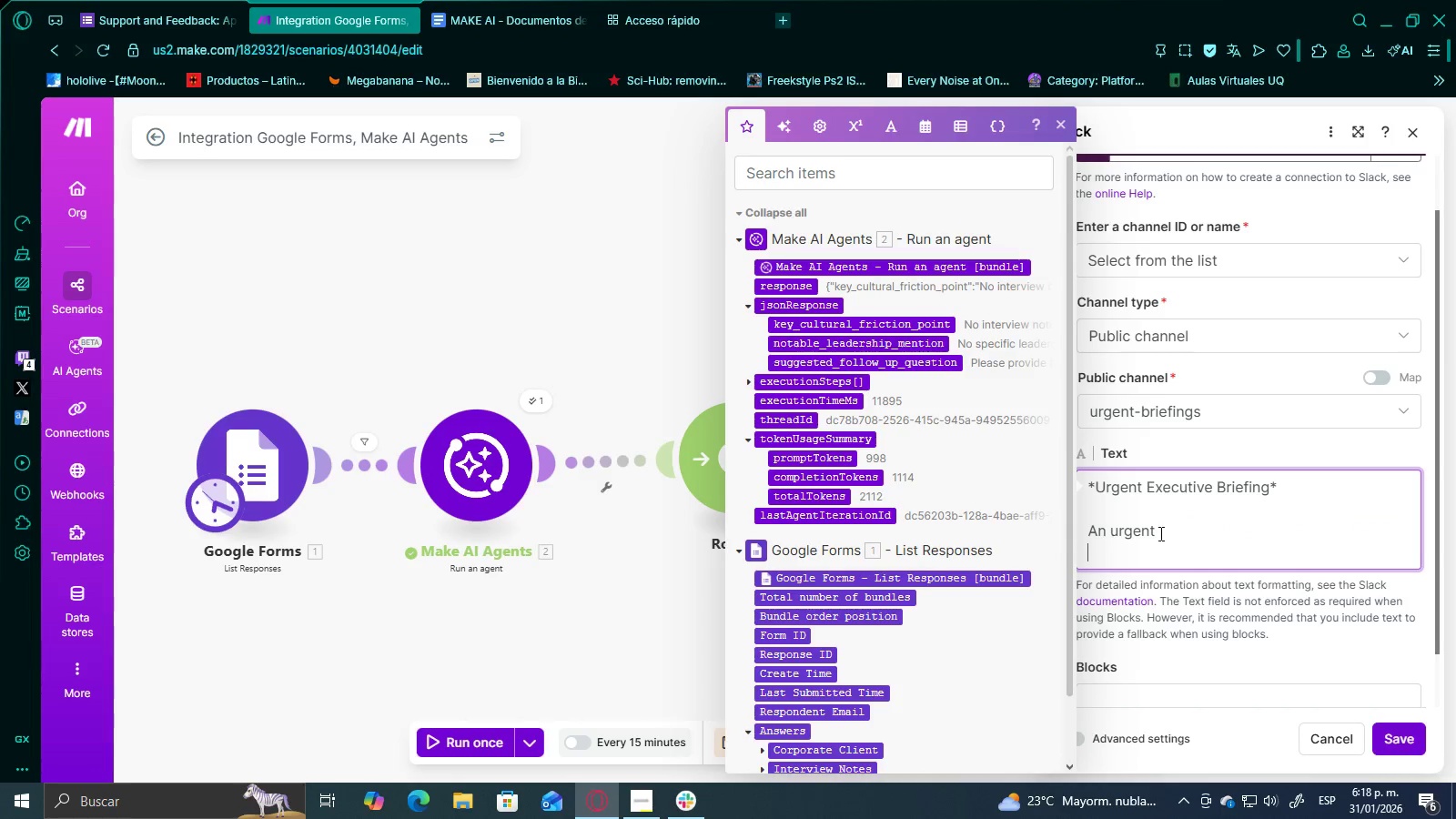 
double_click([1088, 519])
 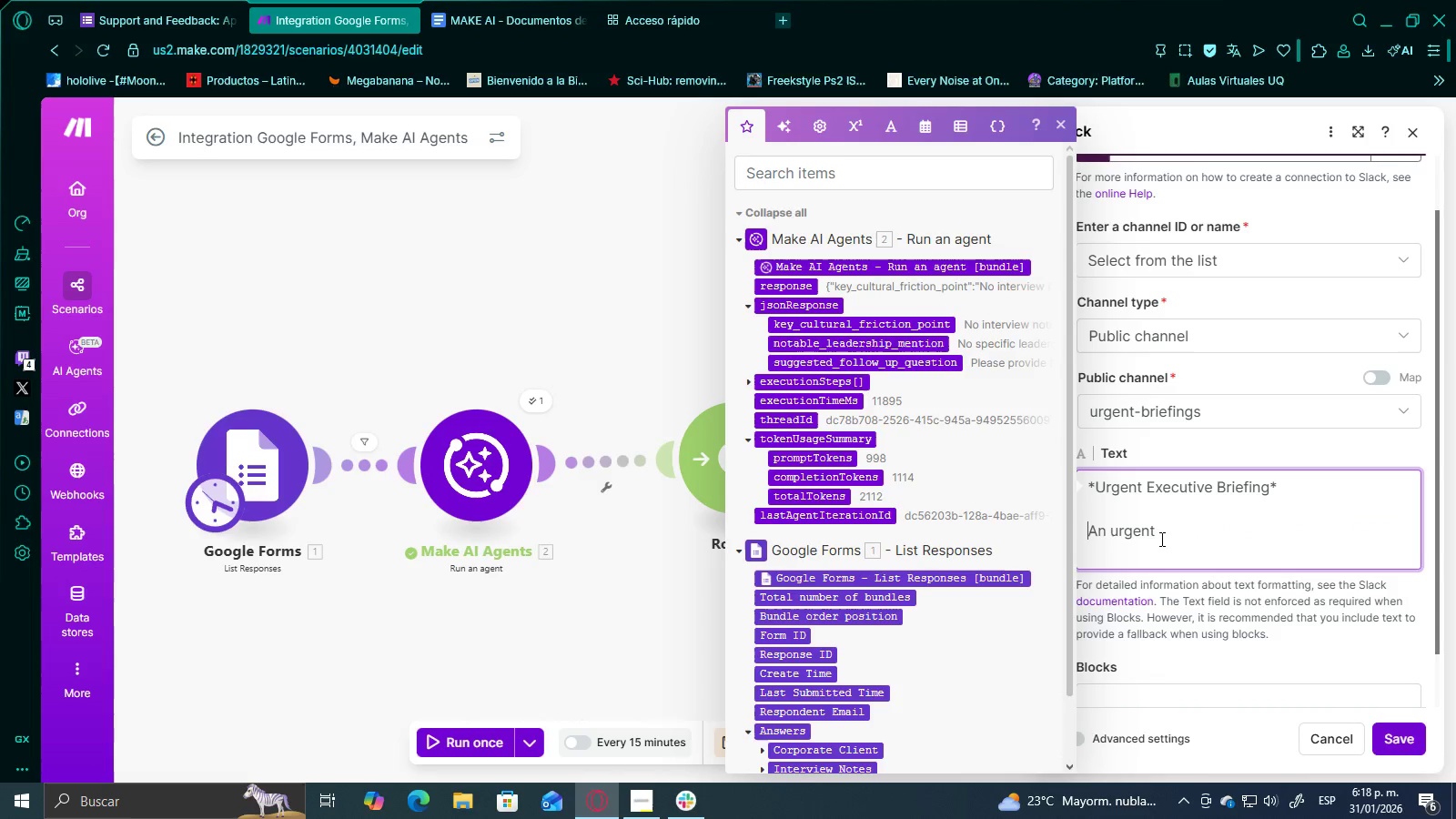 
left_click([1161, 538])
 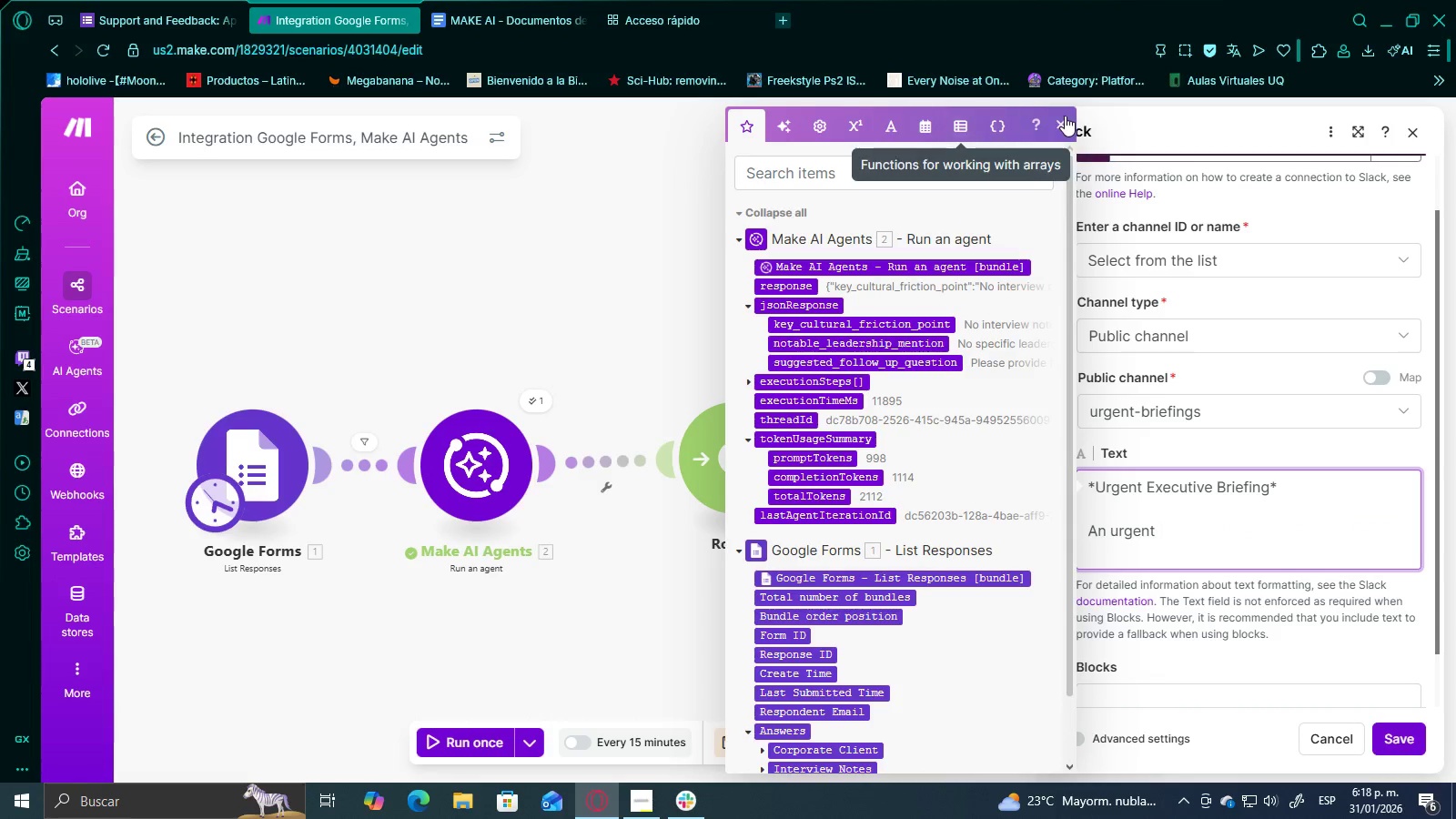 
left_click([1056, 125])
 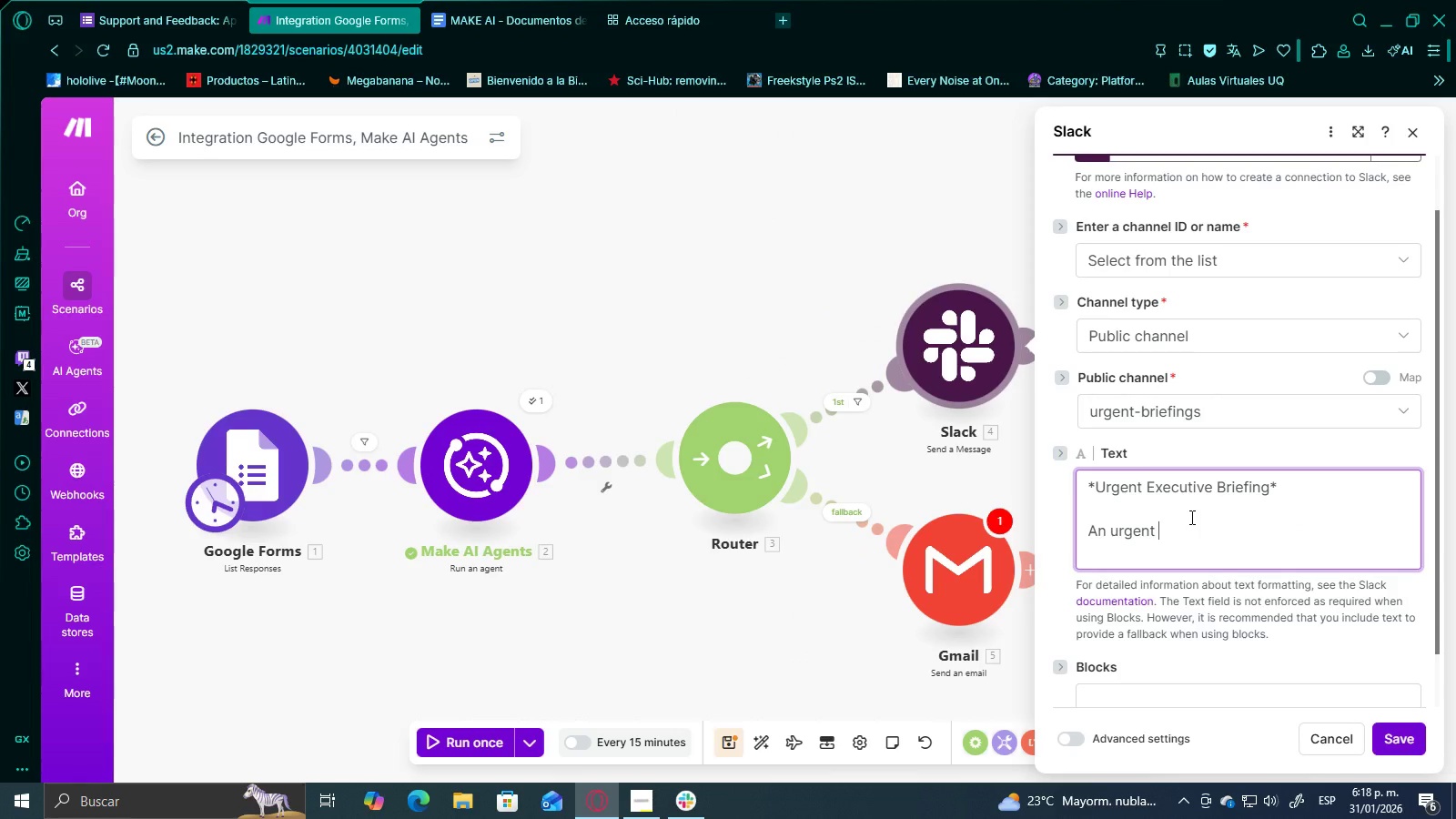 
type(executive briefing )
 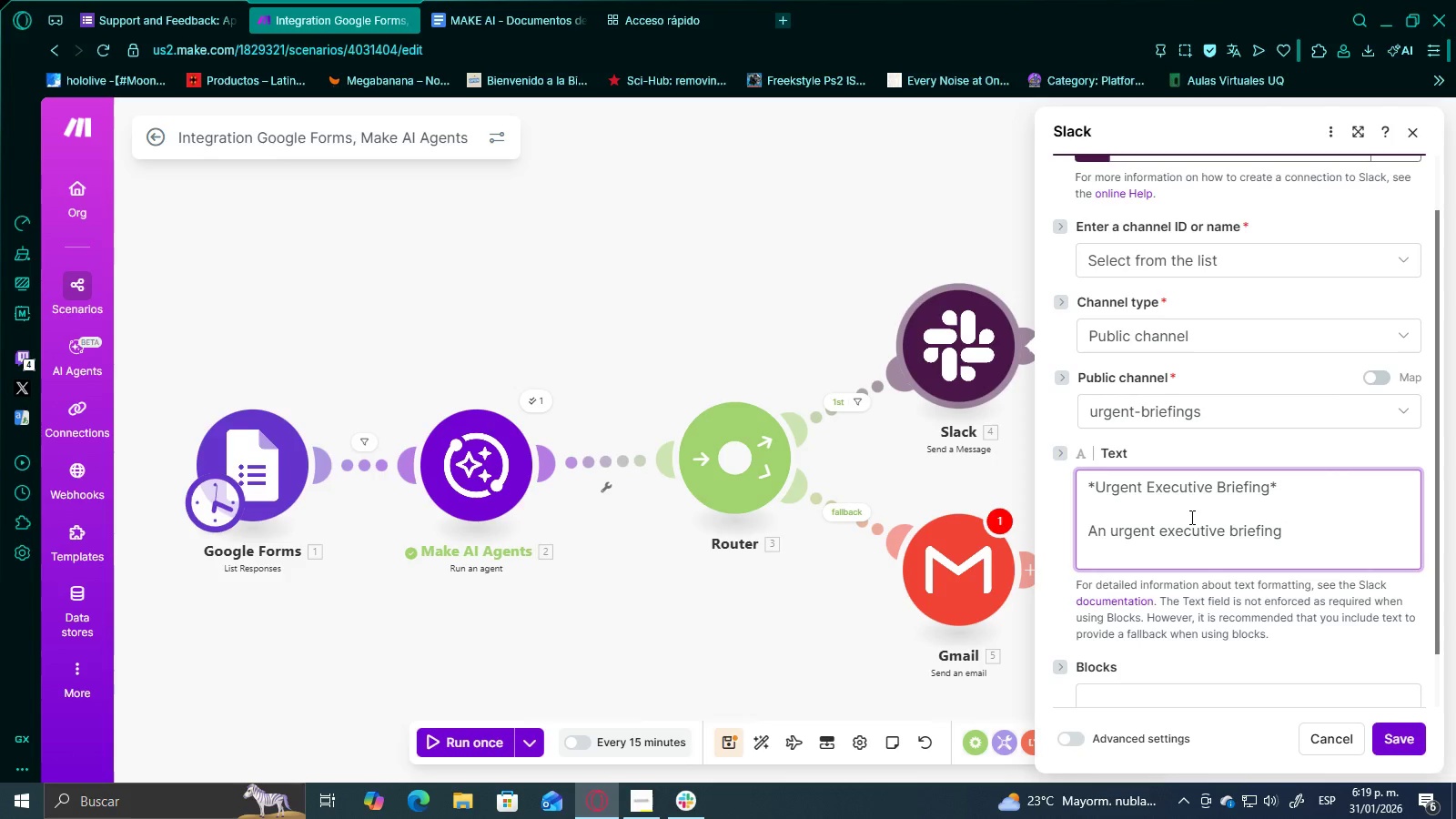 
hold_key(key=Backspace, duration=0.95)
 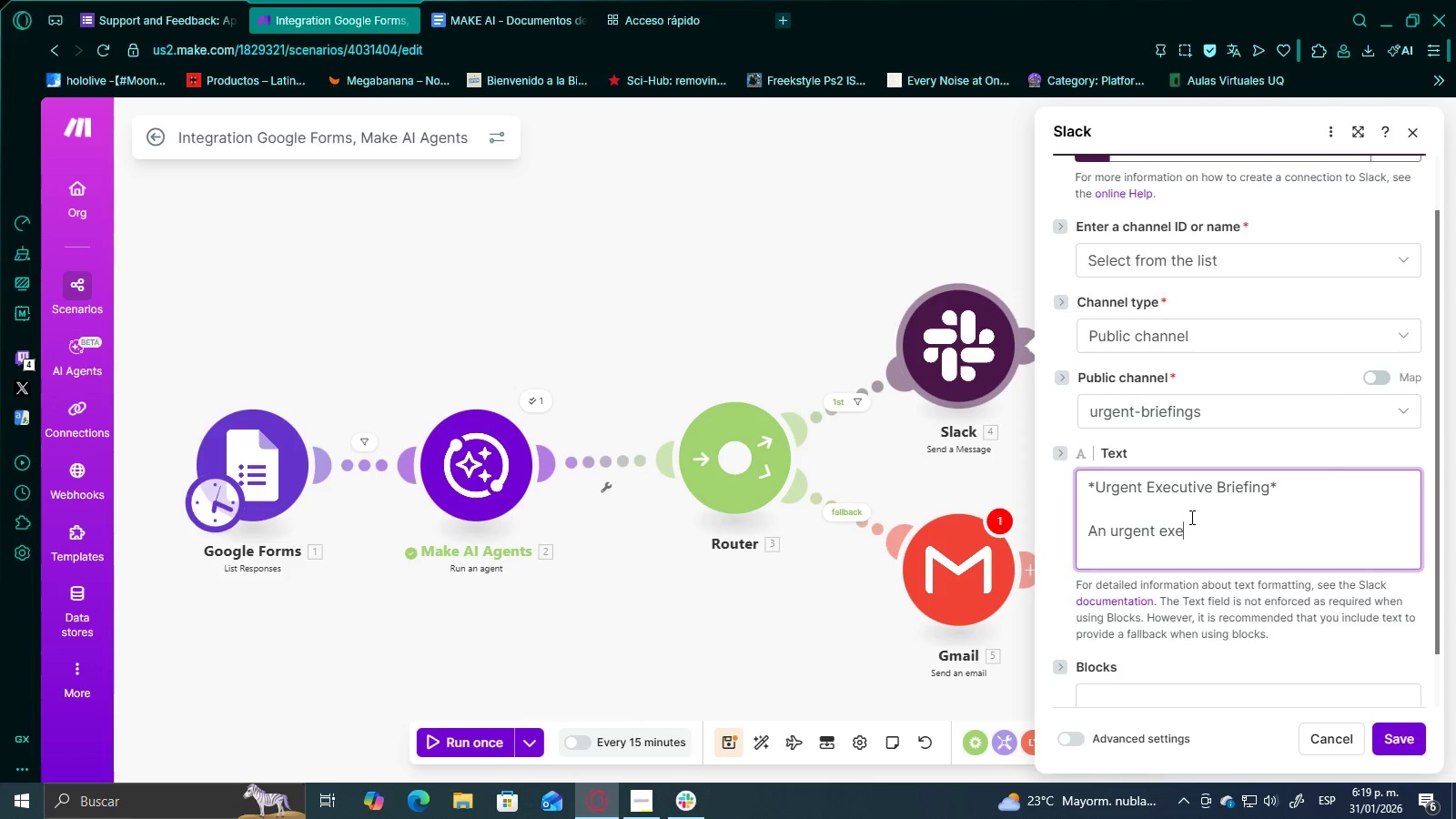 
hold_key(key=Backspace, duration=0.53)
 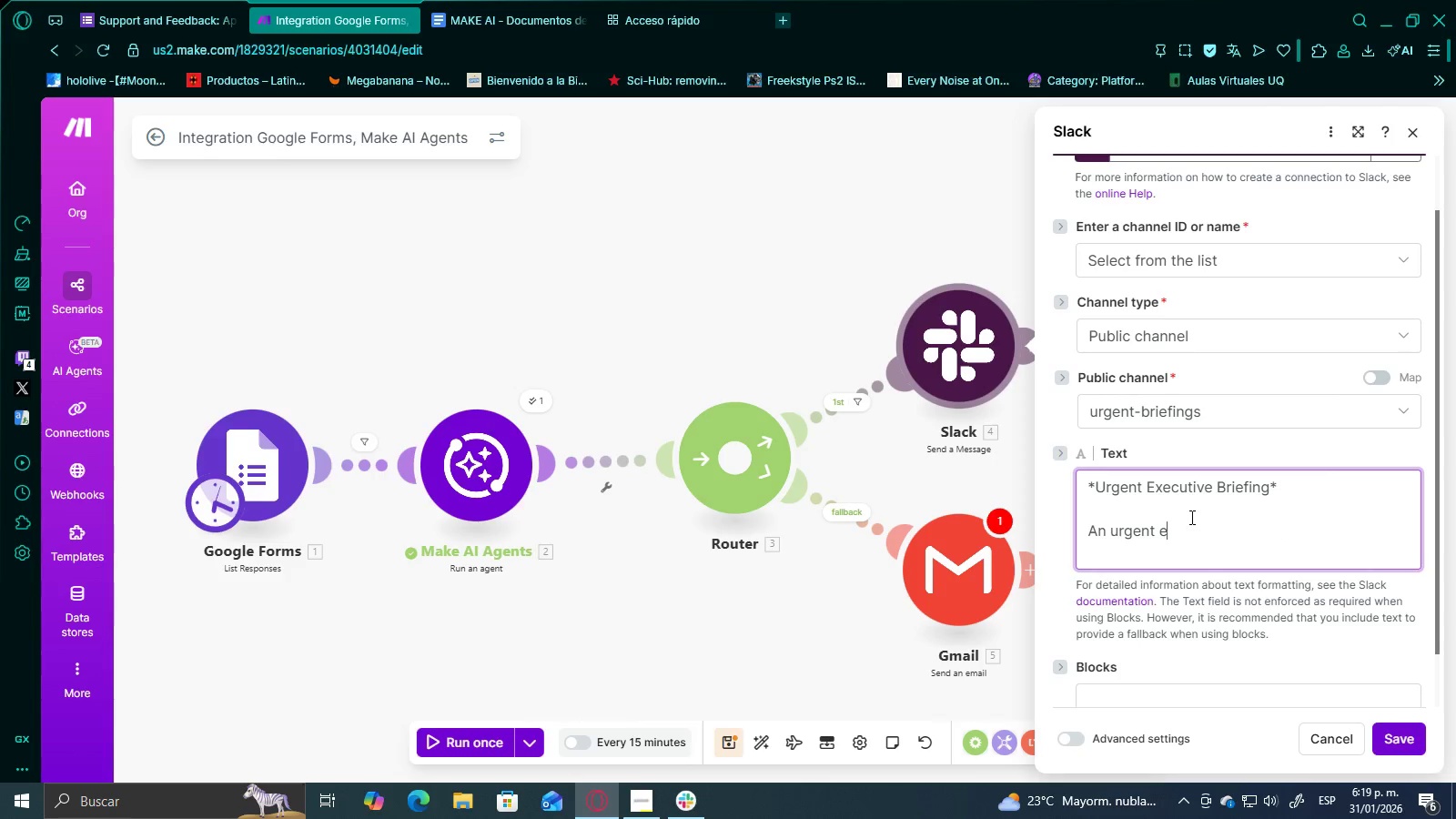 
key(Backspace)
key(Backspace)
type(interview sybb)
key(Backspace)
key(Backspace)
key(Backspace)
type(ubmission has been processed and summarized for executive review)
 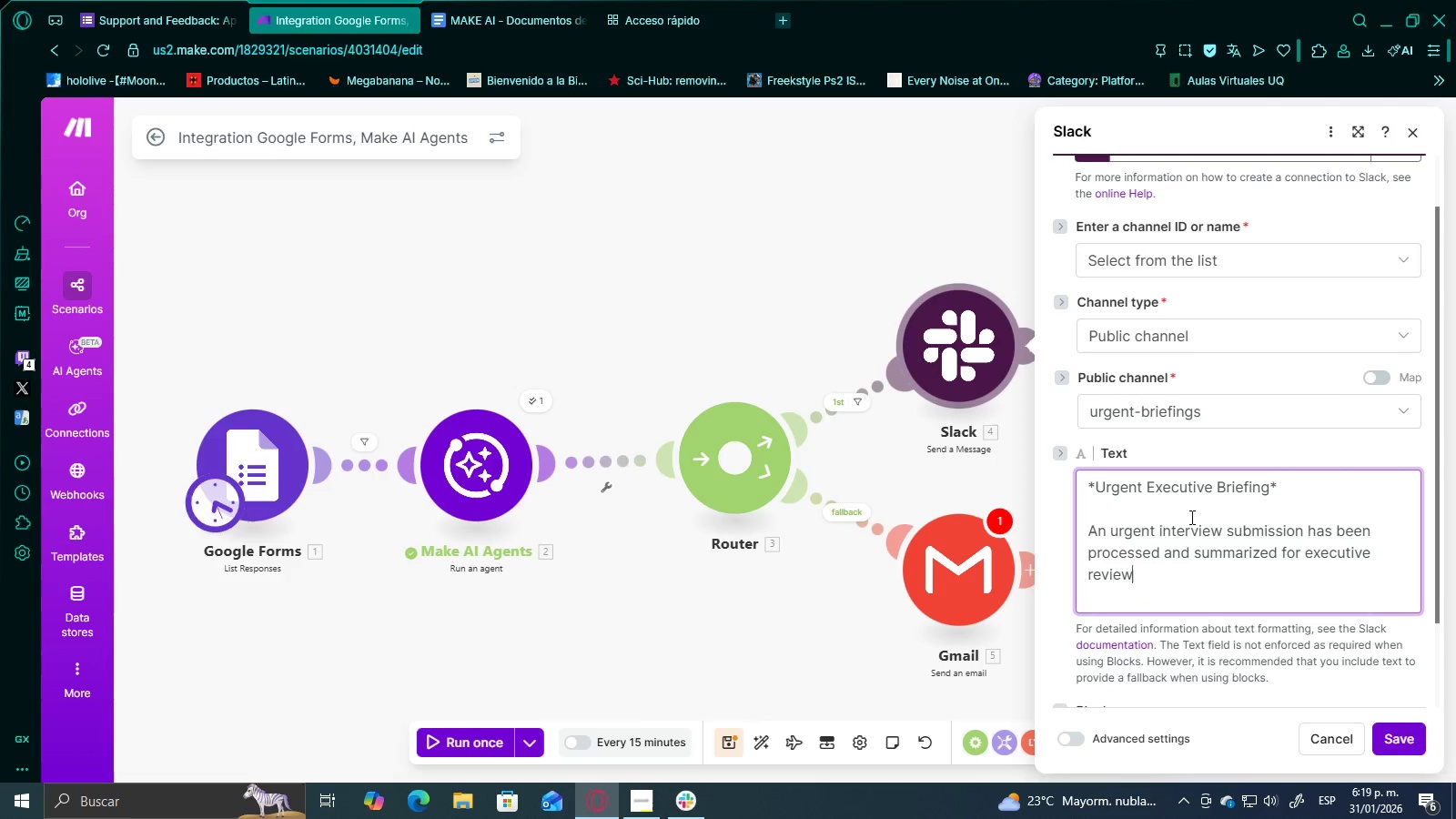 
key(Minus)
 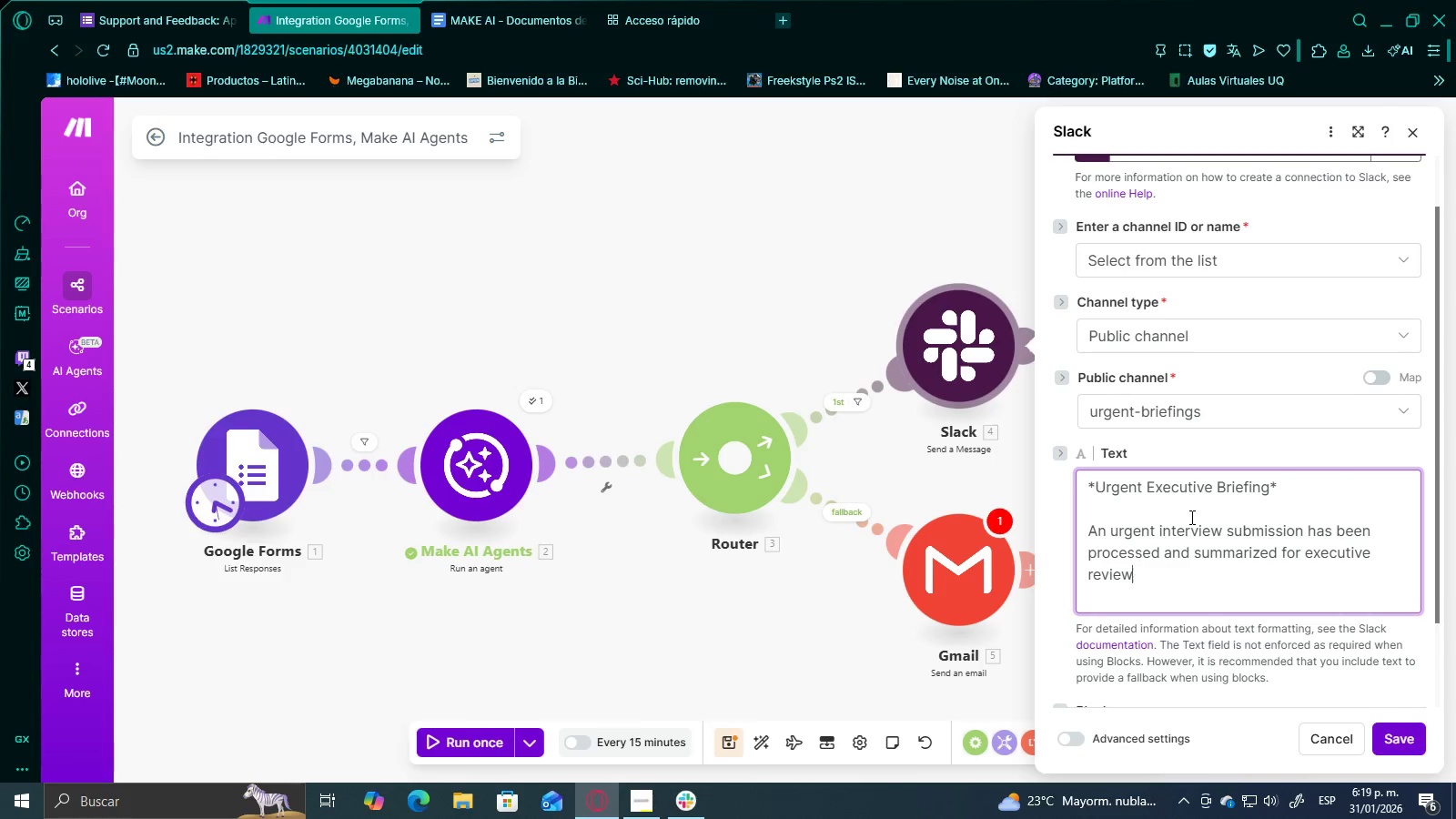 
key(Backspace)
 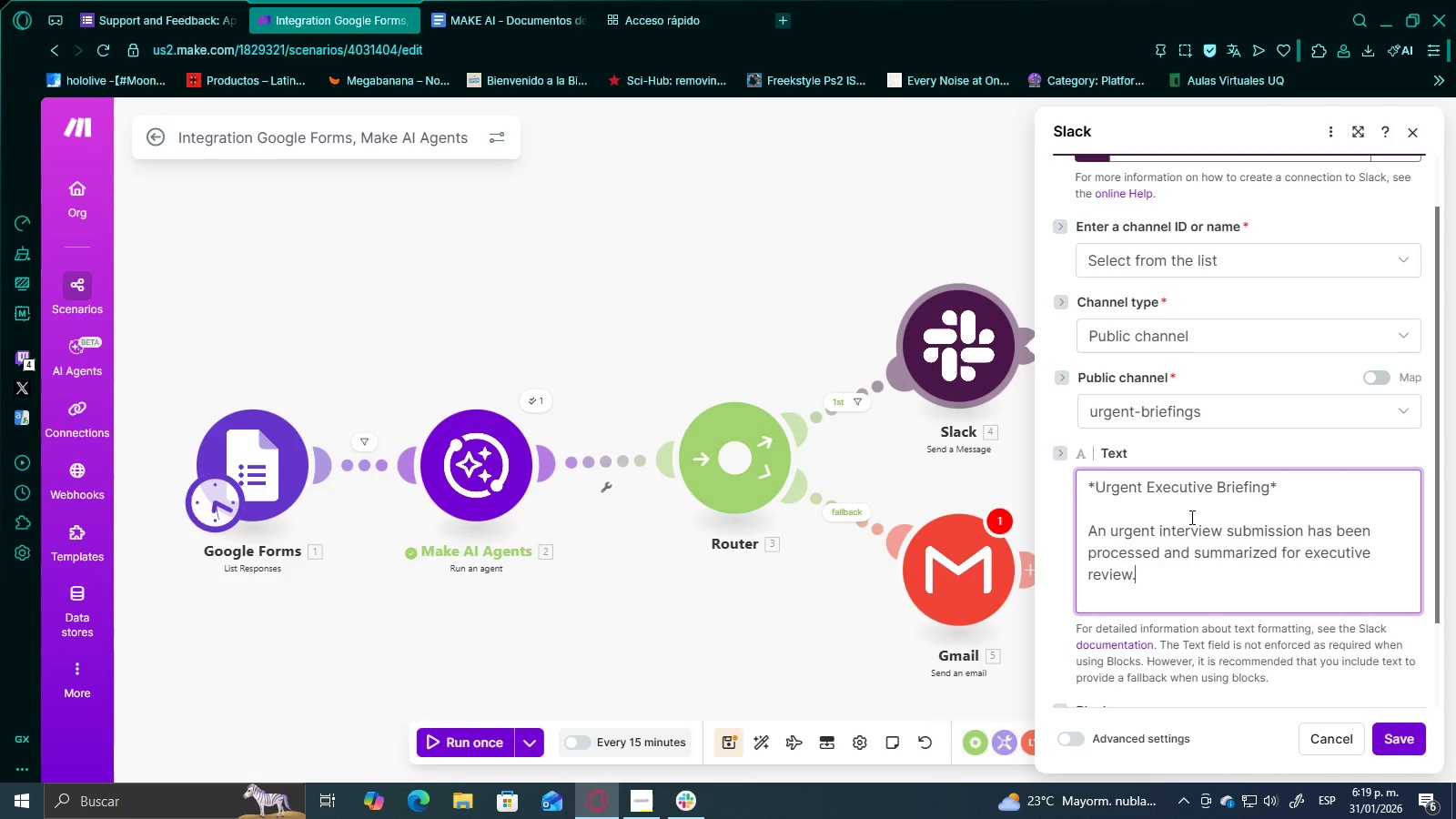 
key(Period)
 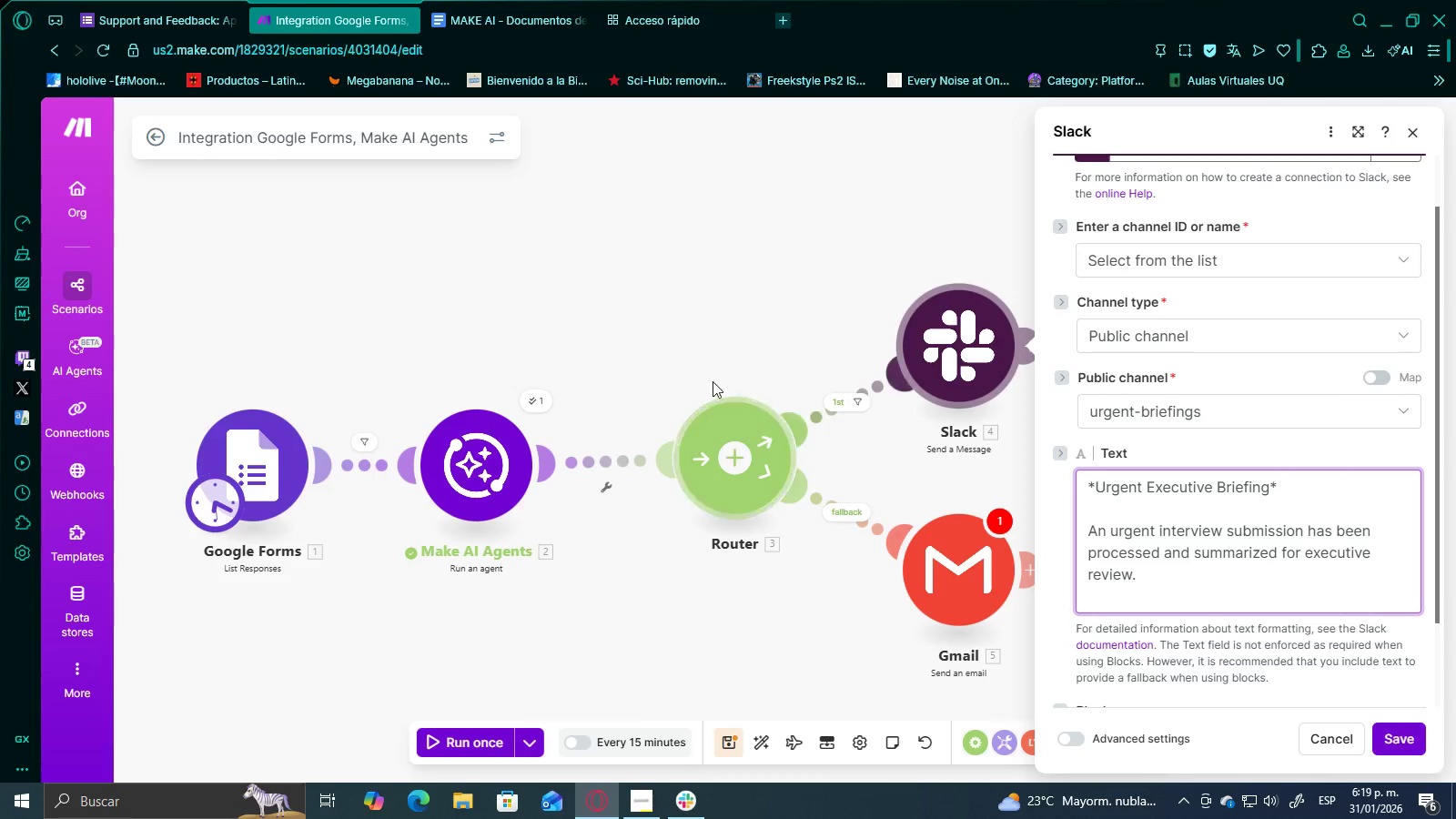 
left_click_drag(start_coordinate=[754, 283], to_coordinate=[597, 277])
 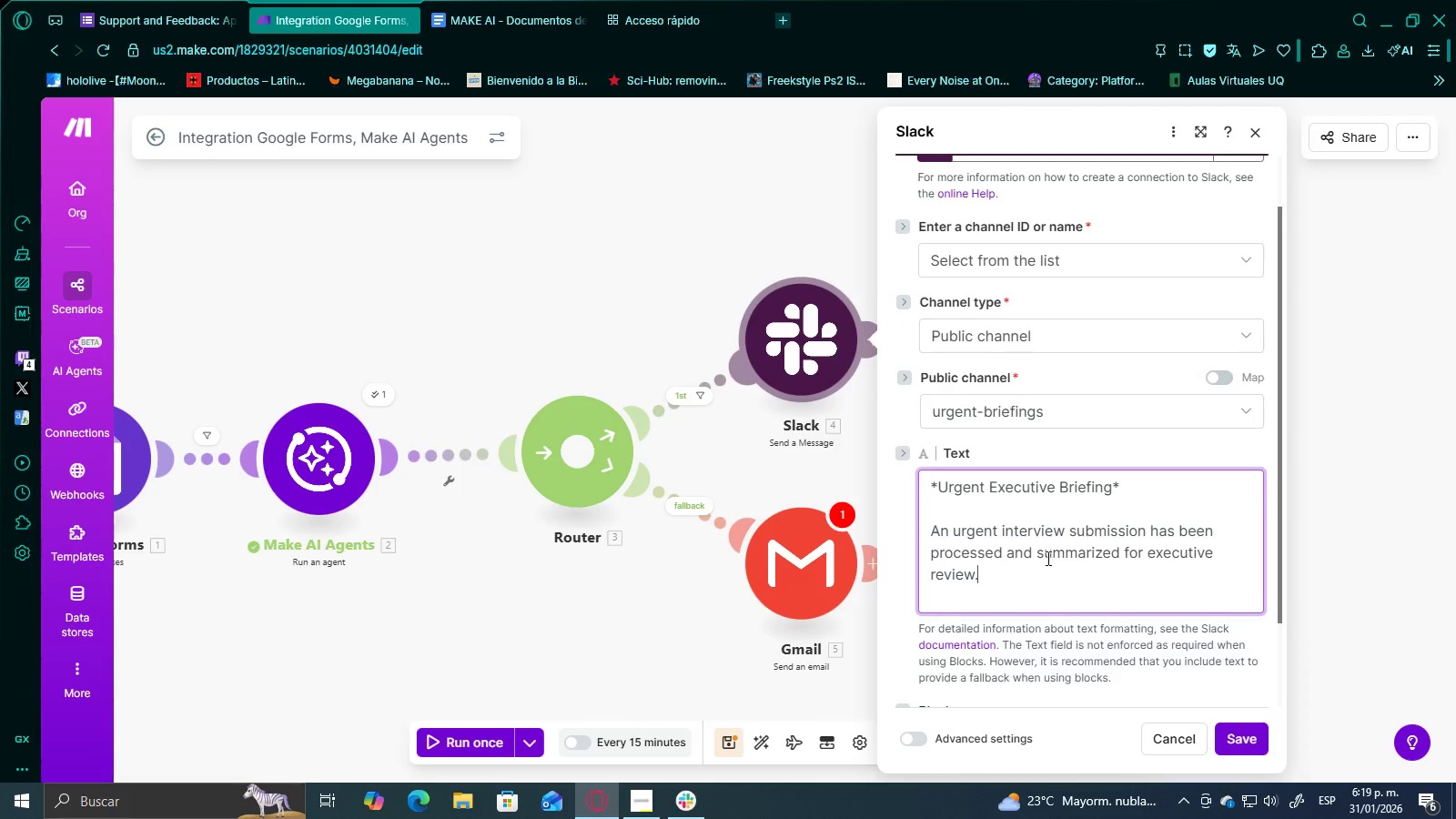 
scroll: coordinate [1073, 544], scroll_direction: down, amount: 1.0
 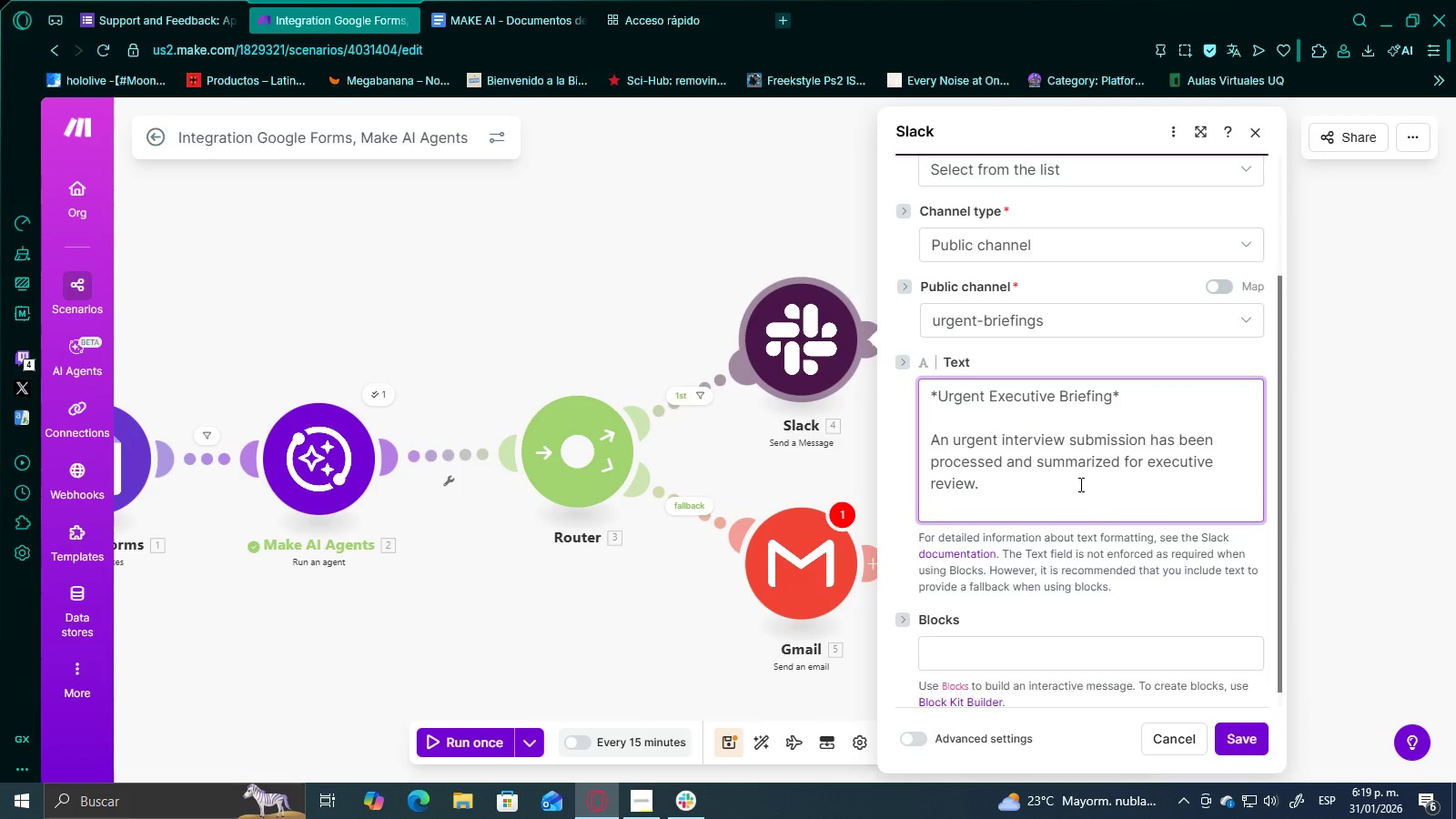 
key(Enter)
 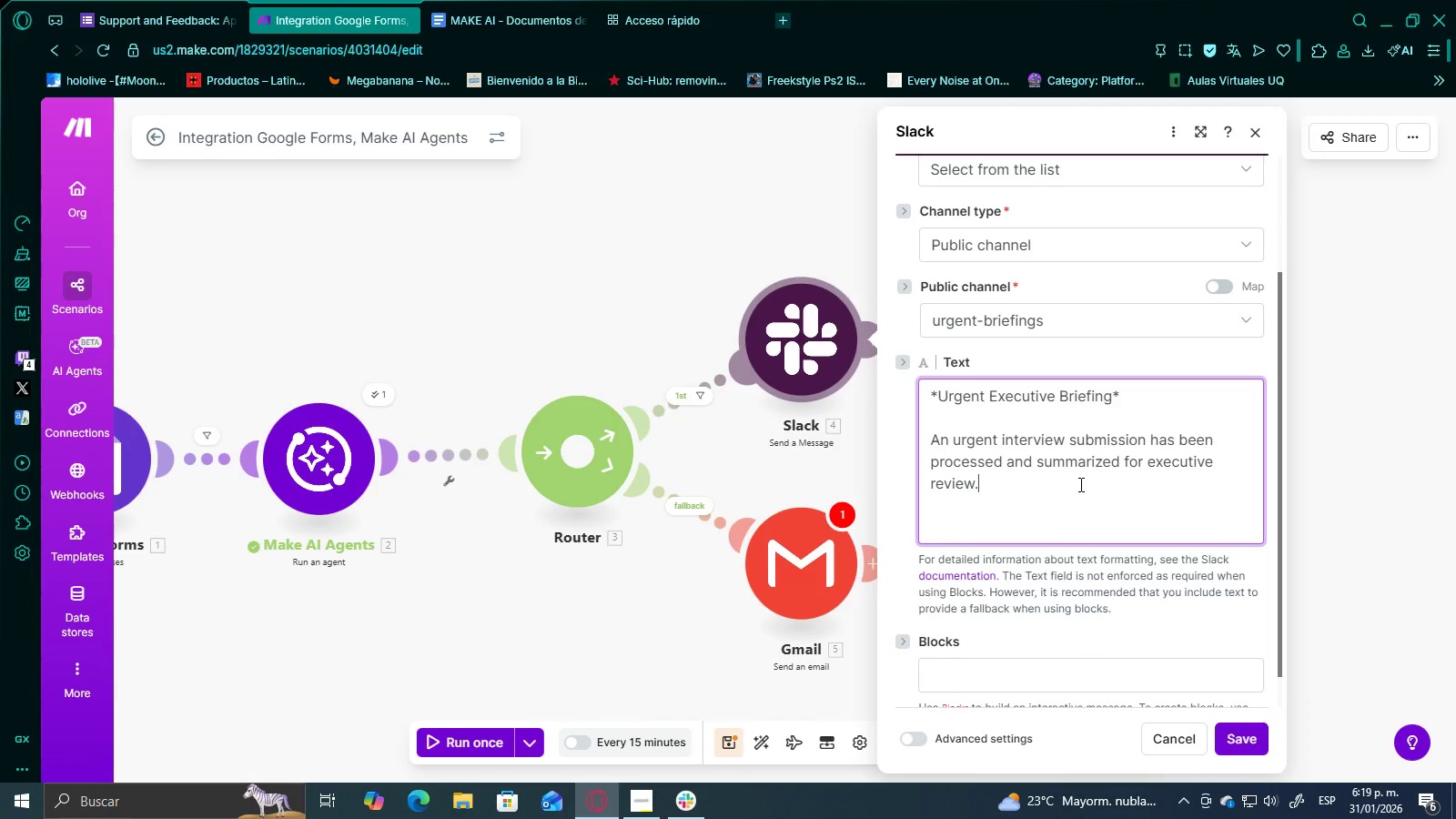 
key(Enter)
 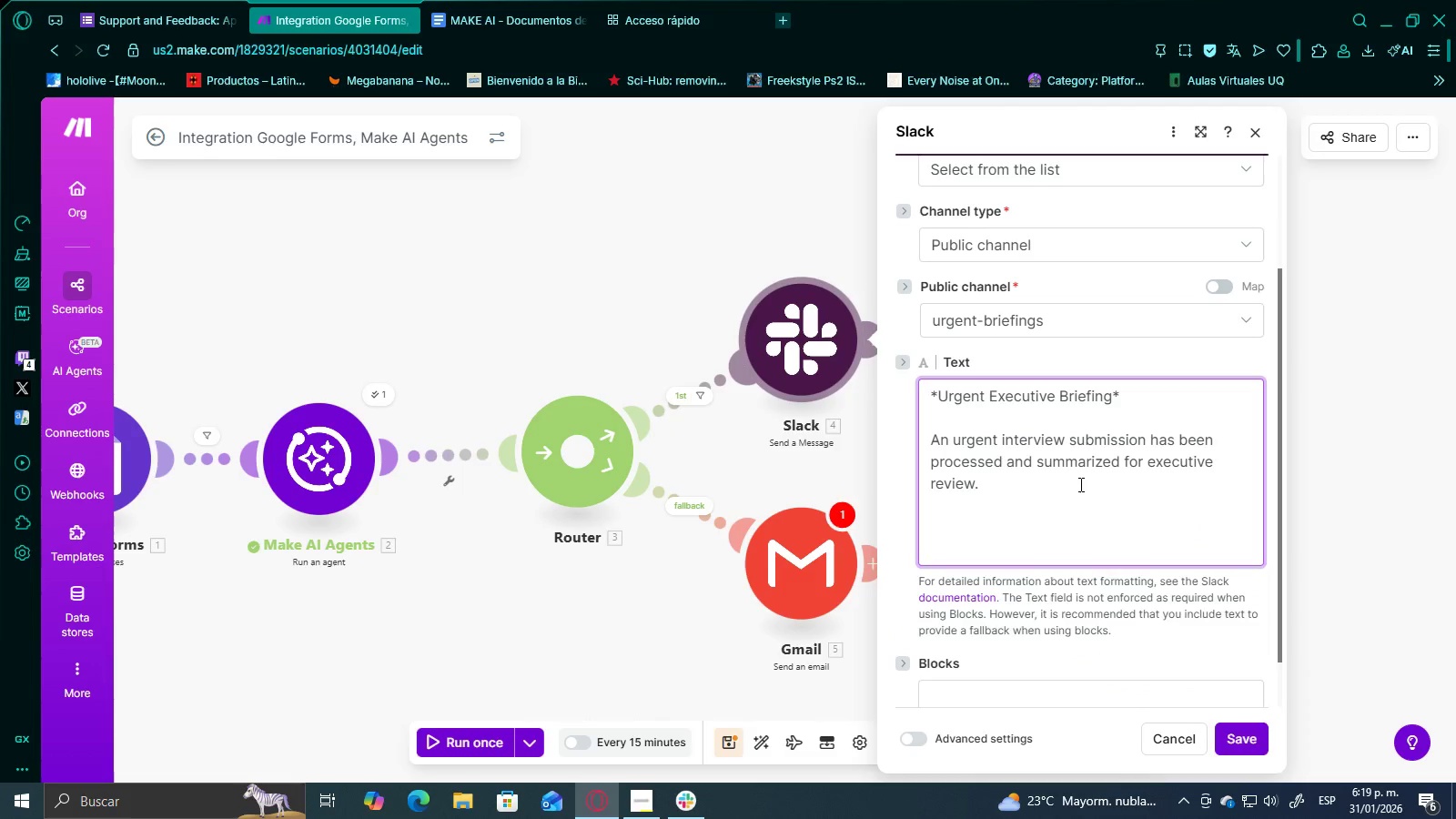 
key(Enter)
 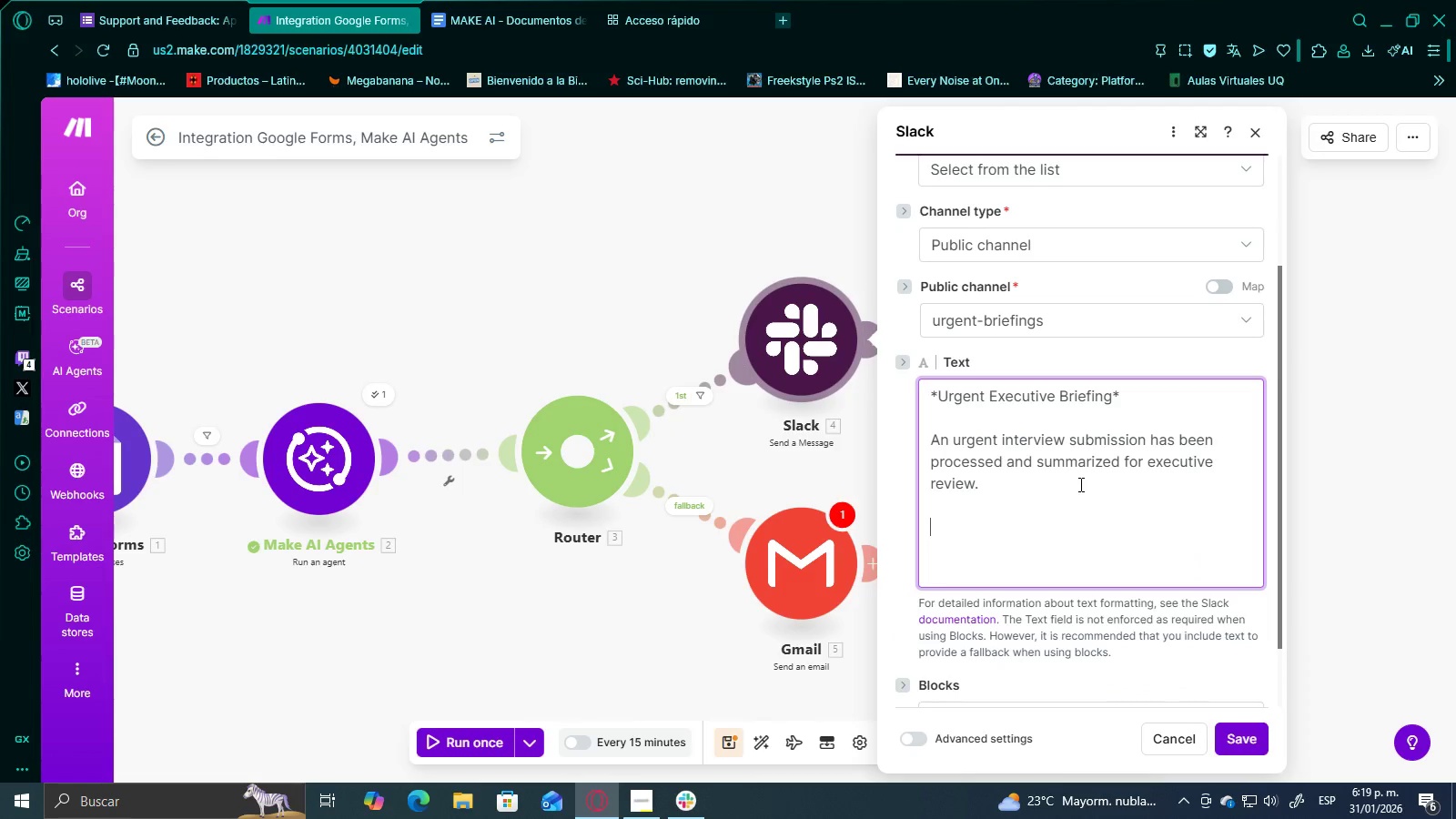 
type(+Corporative Client:+)
key(Backspace)
key(Backspace)
type(+)
 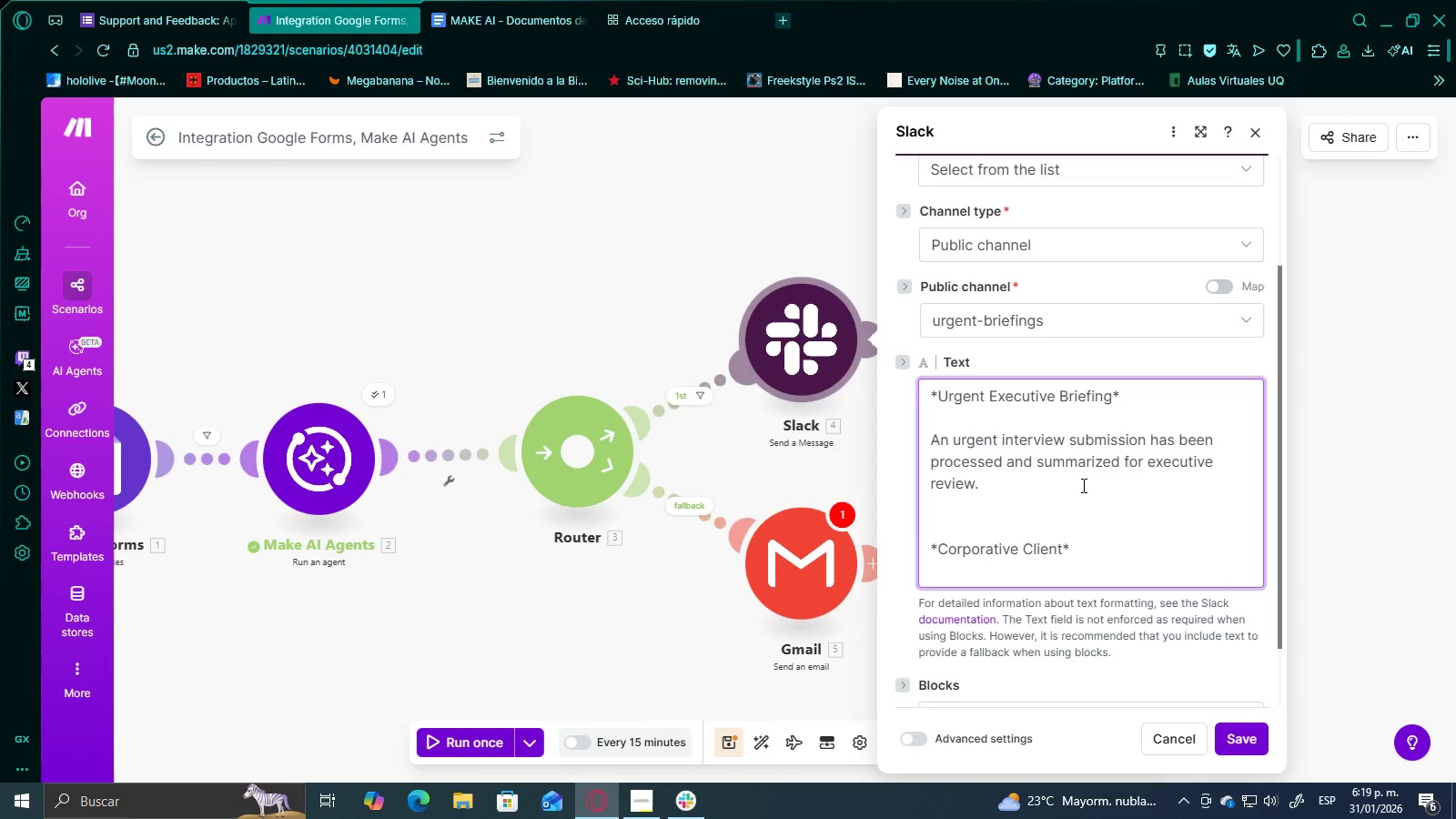 
left_click([1033, 497])
 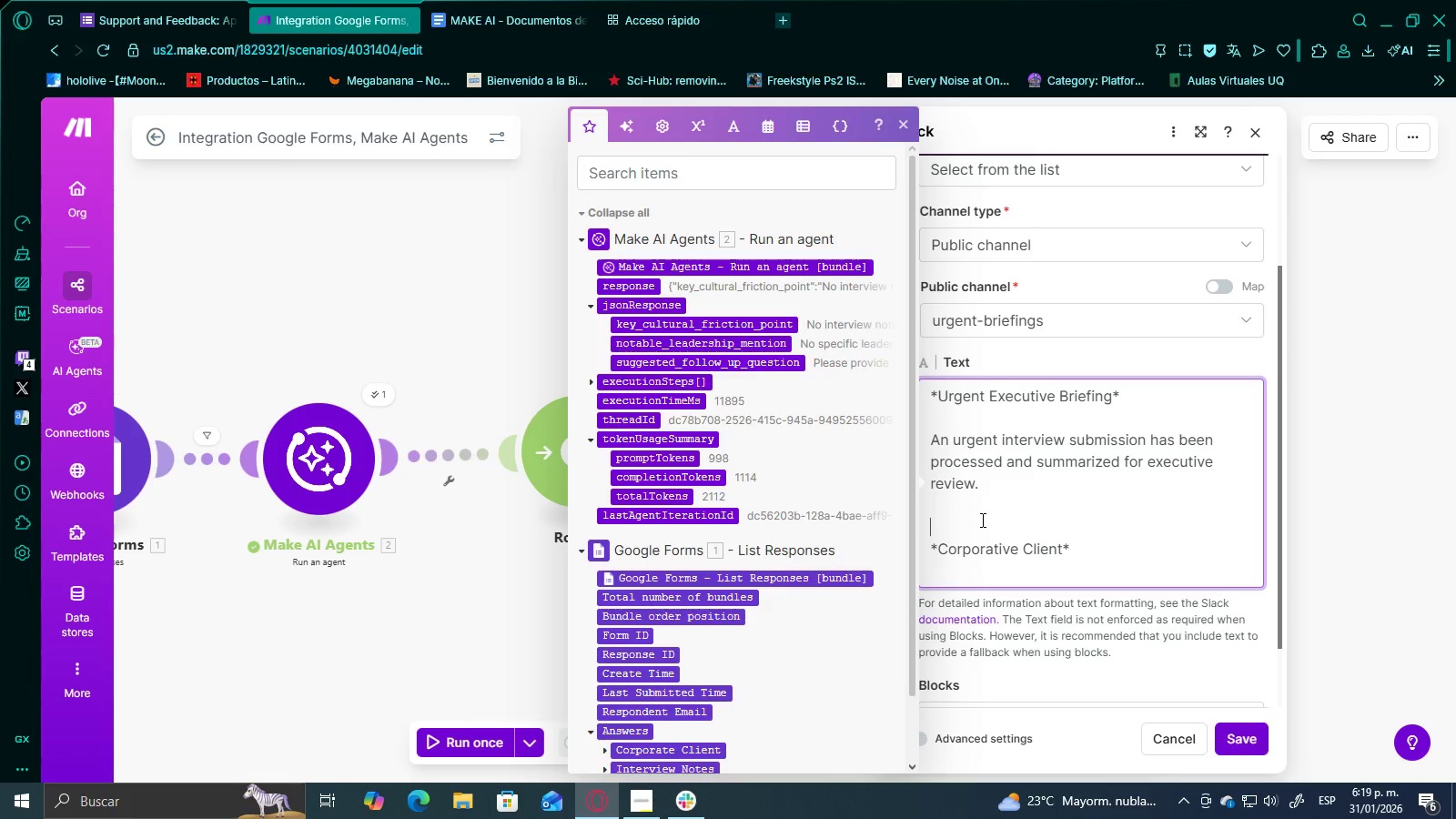 
key(Backspace)
 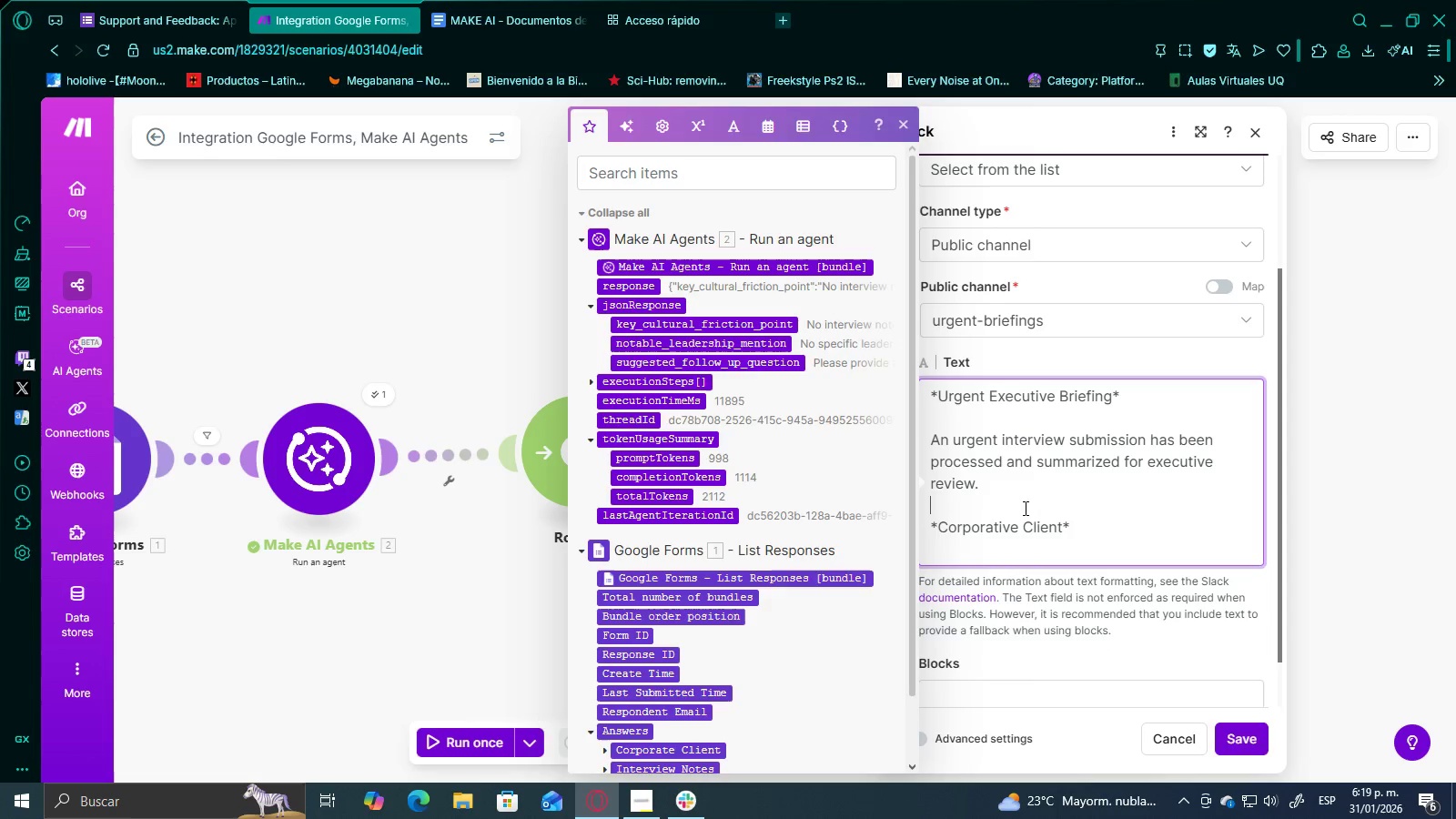 
left_click_drag(start_coordinate=[1030, 507], to_coordinate=[1039, 507])
 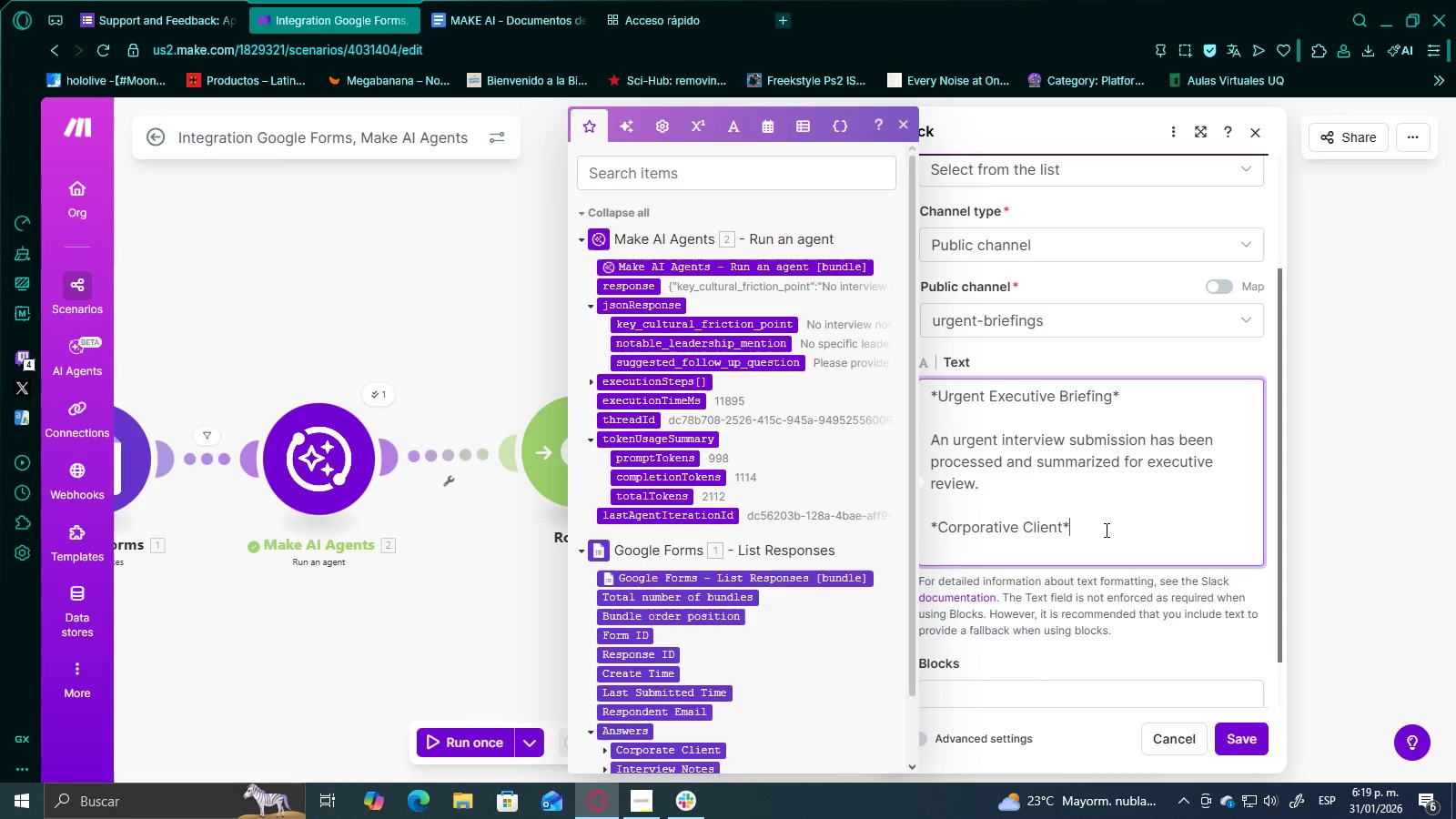 
double_click([1105, 530])
 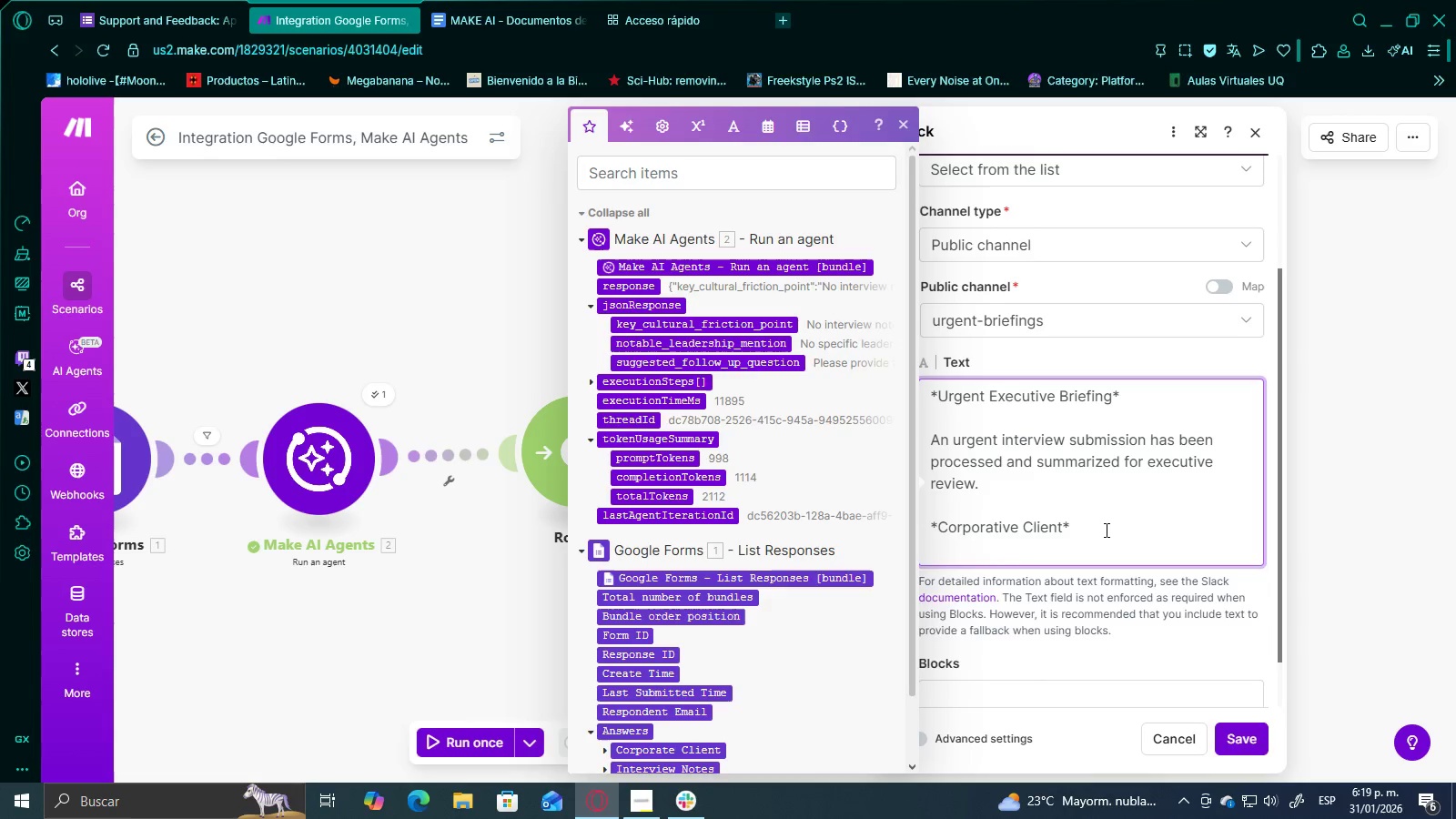 
key(Enter)
 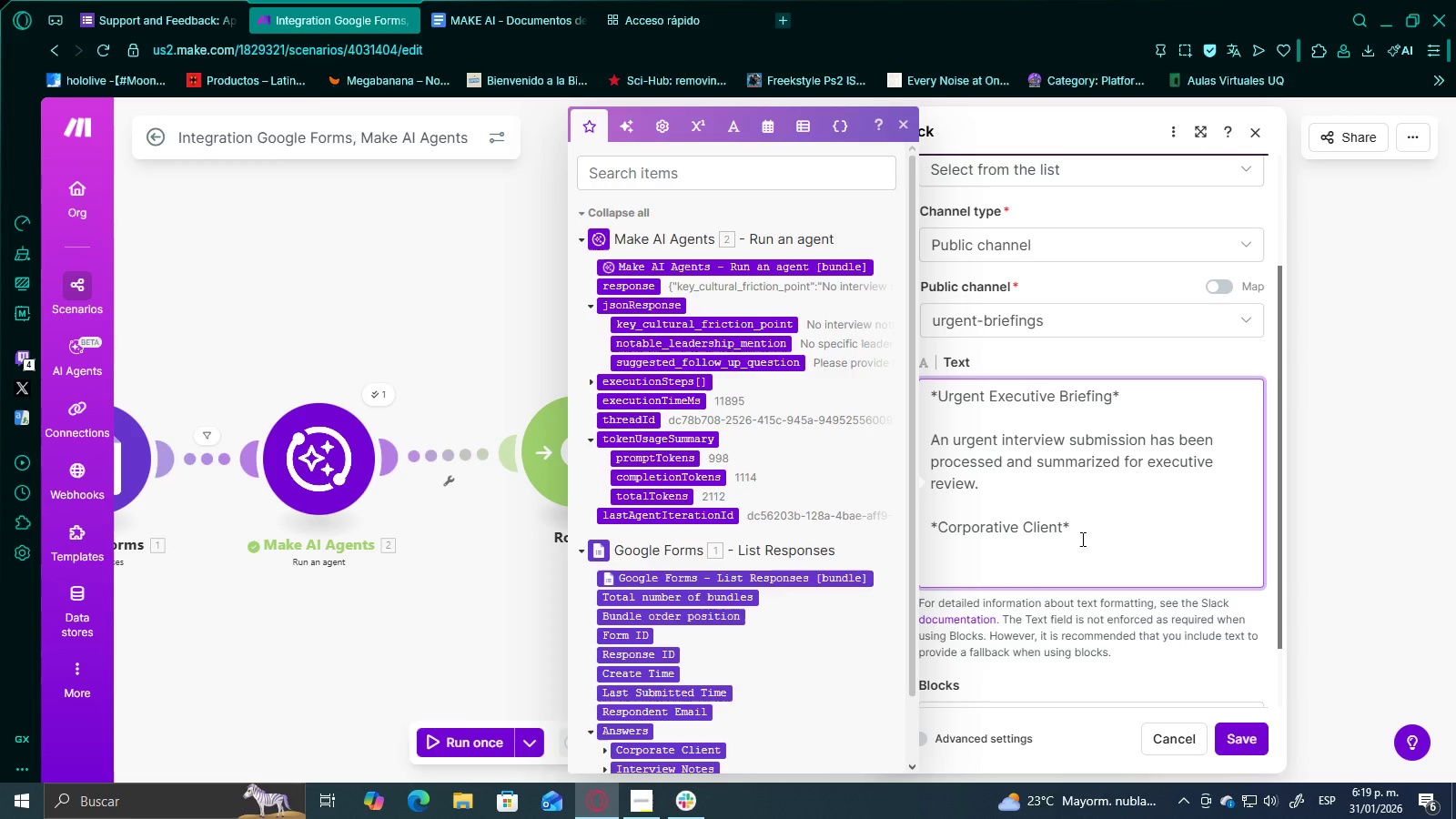 
left_click([1081, 539])
 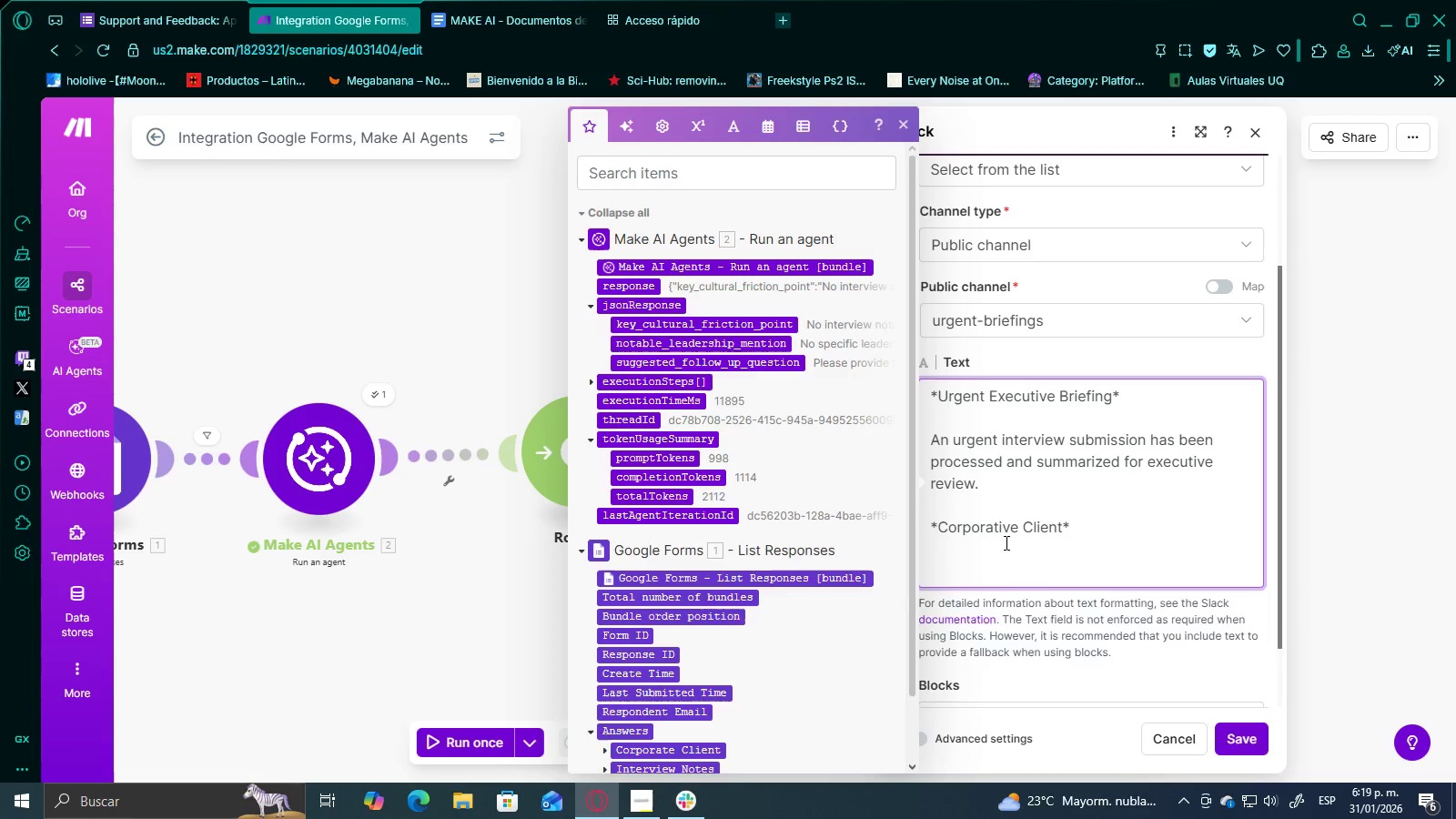 
key(Backspace)
 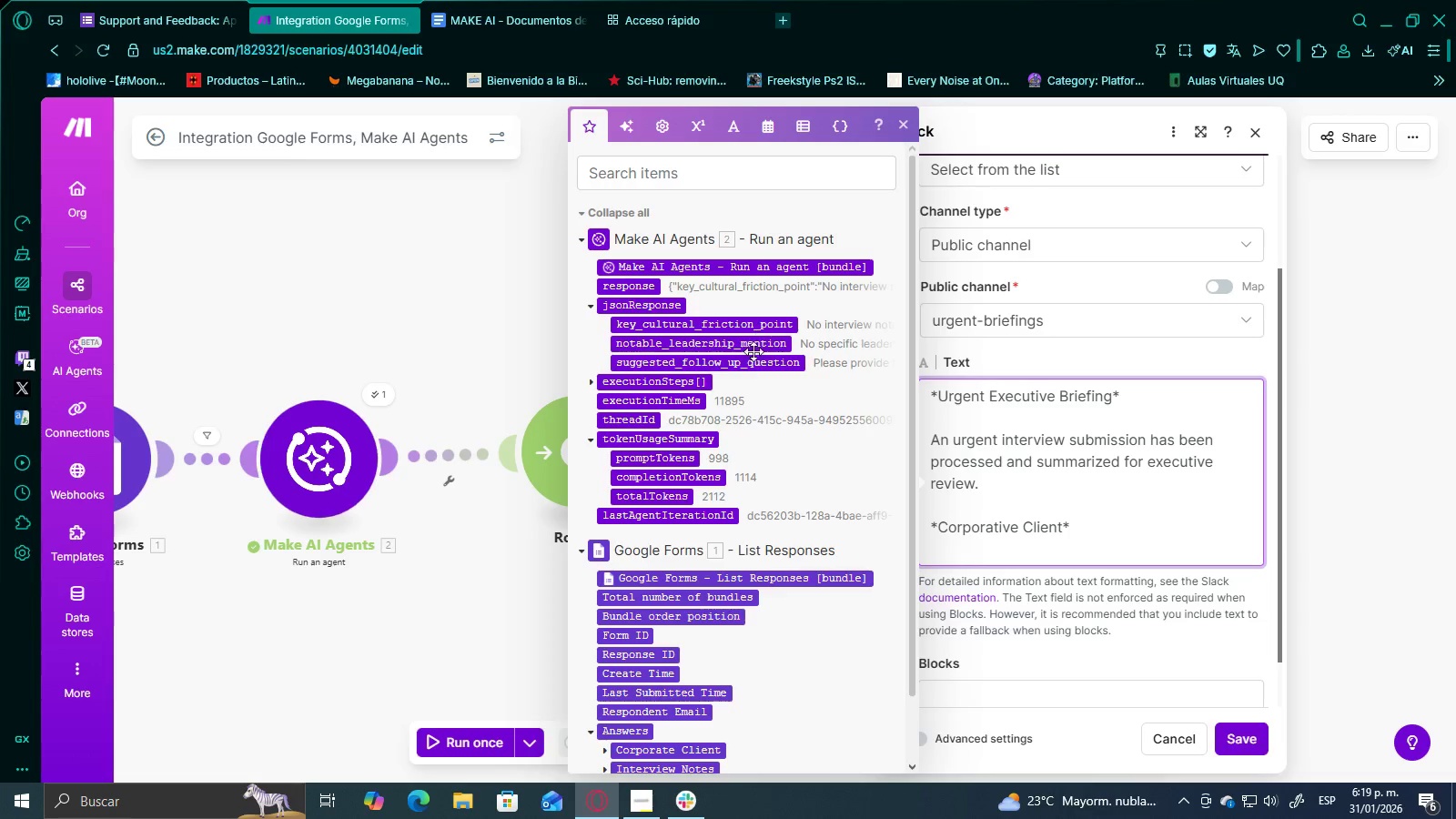 
scroll: coordinate [686, 360], scroll_direction: down, amount: 2.0
 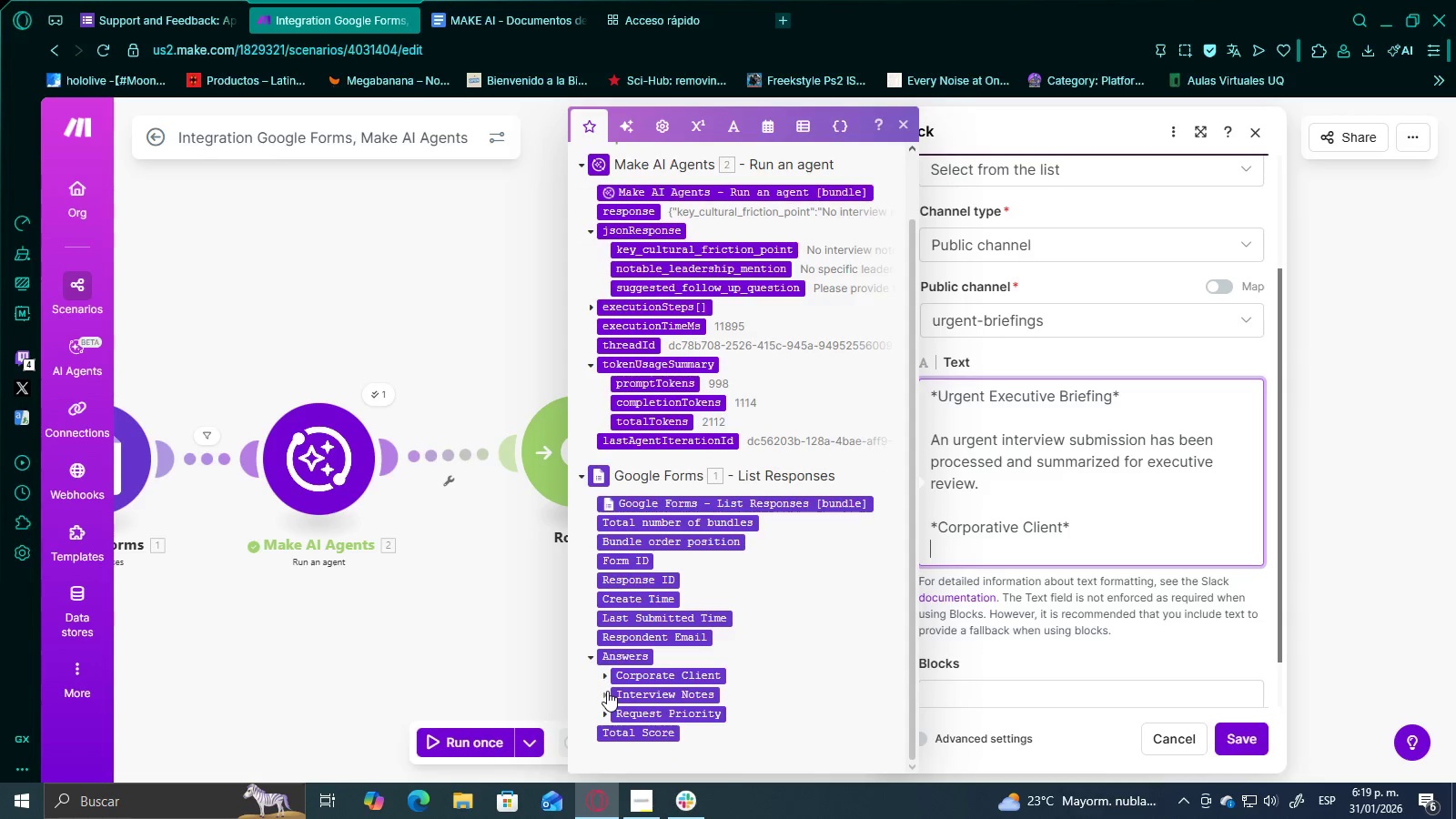 
left_click([602, 678])
 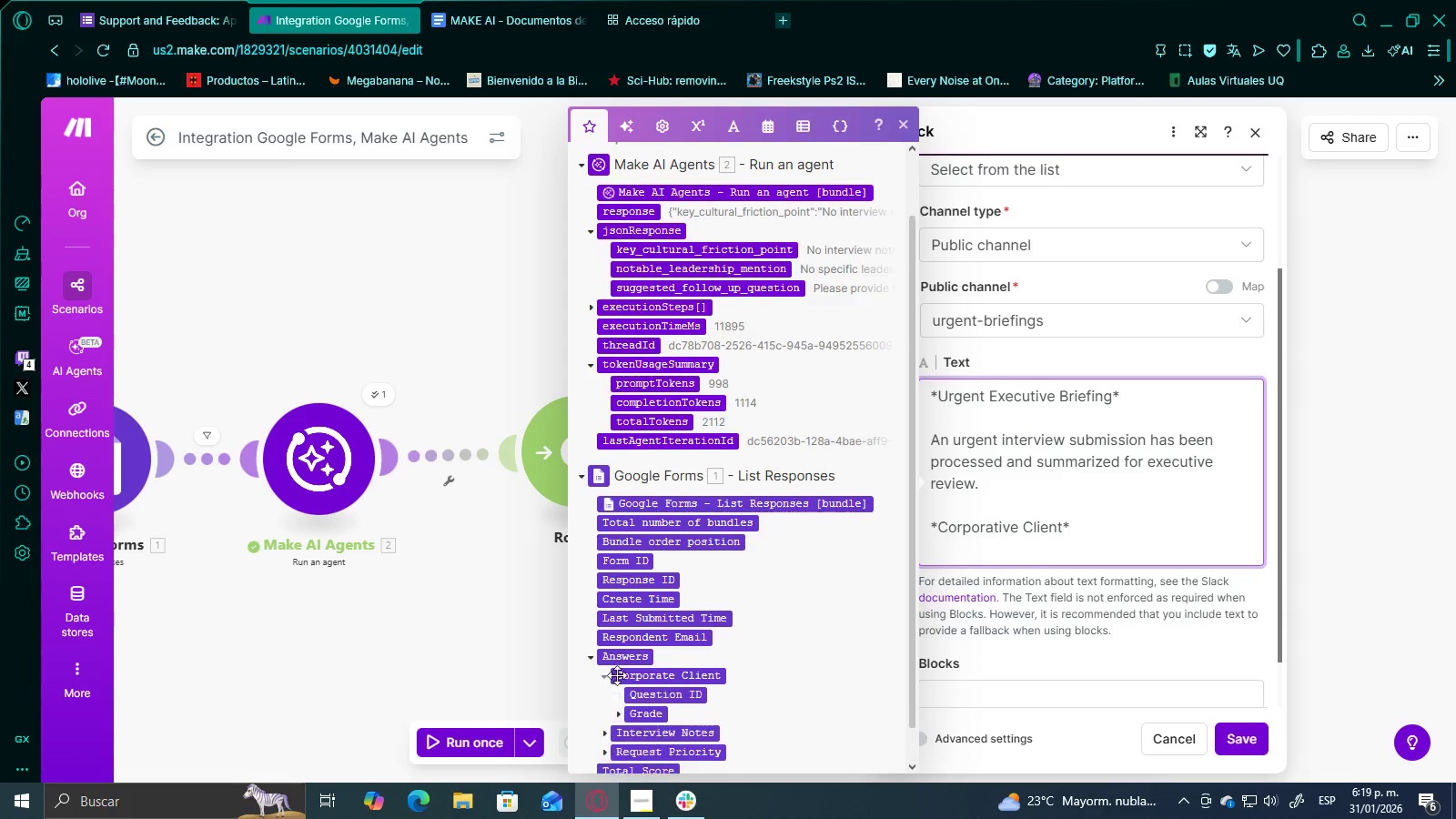 
scroll: coordinate [630, 674], scroll_direction: down, amount: 2.0
 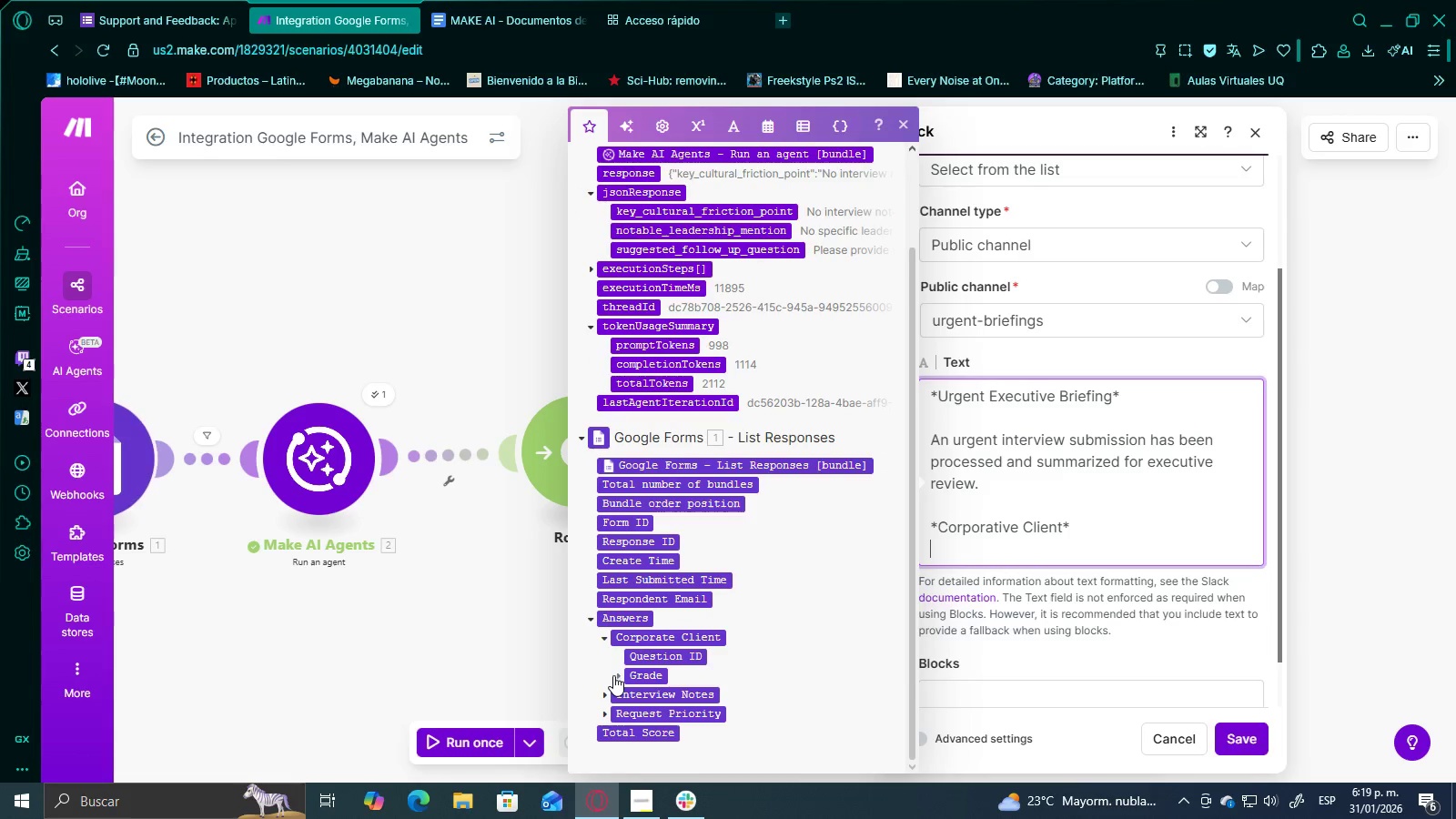 
left_click([613, 675])
 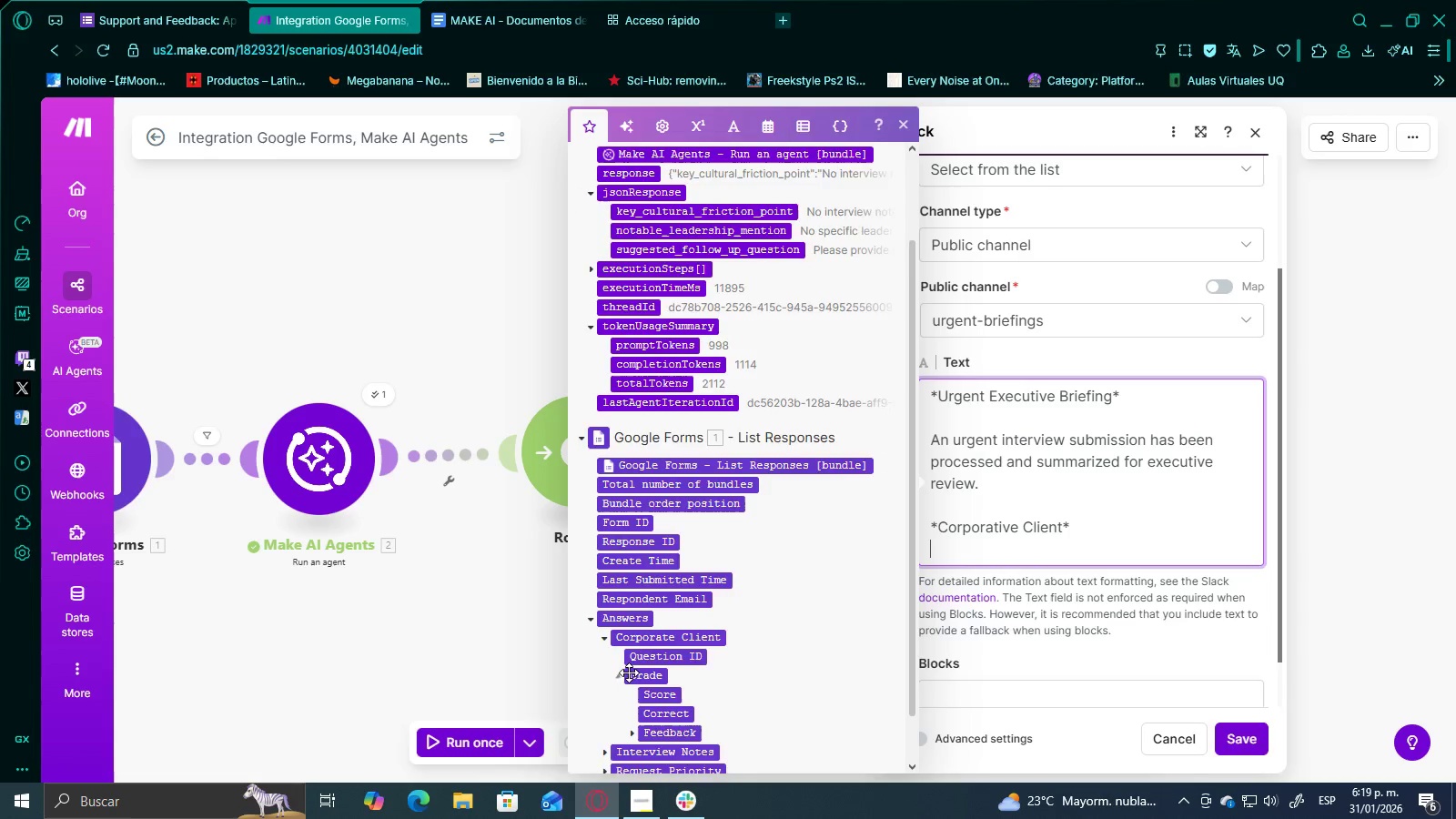 
scroll: coordinate [636, 672], scroll_direction: down, amount: 2.0
 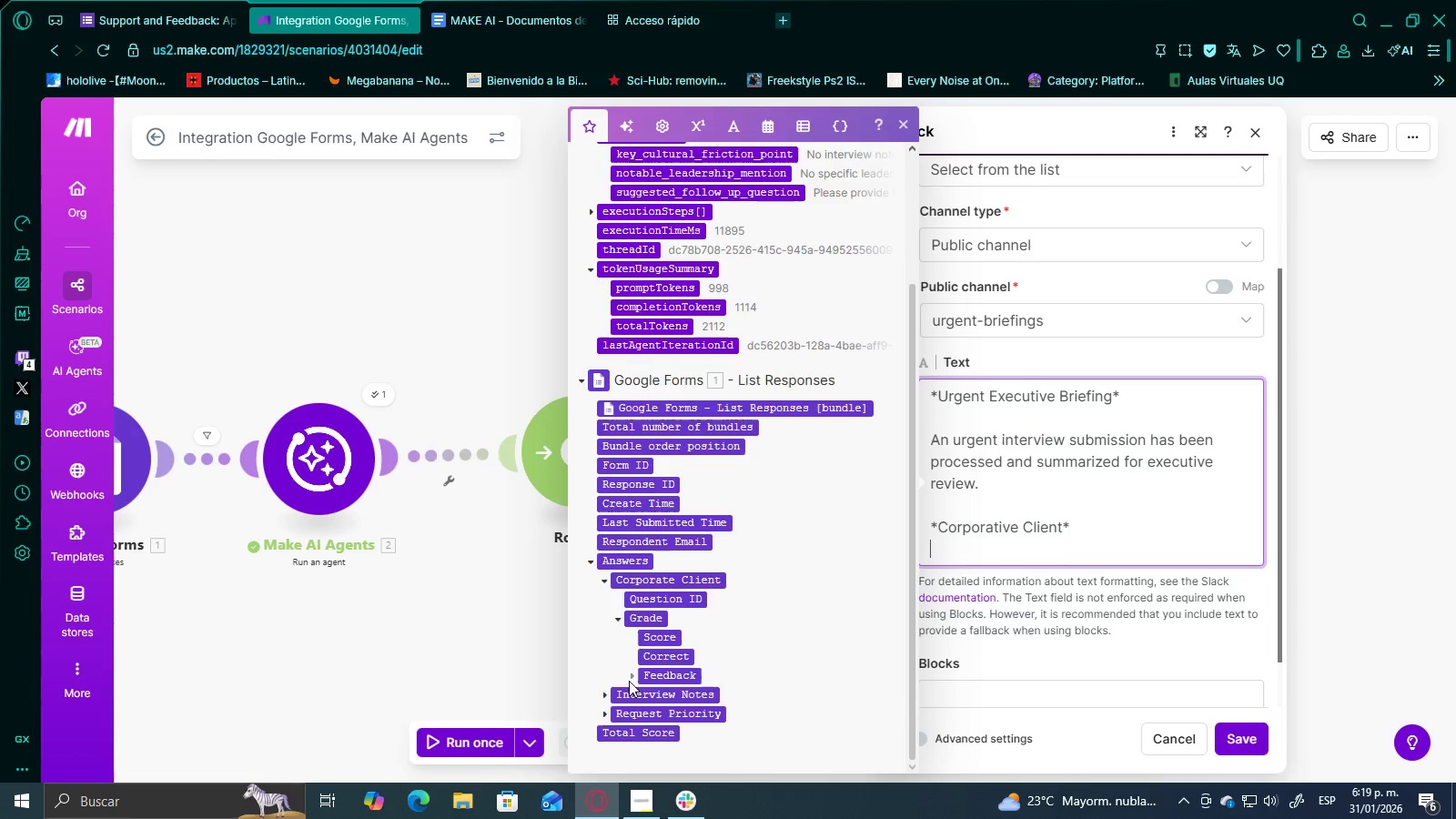 
left_click([632, 677])
 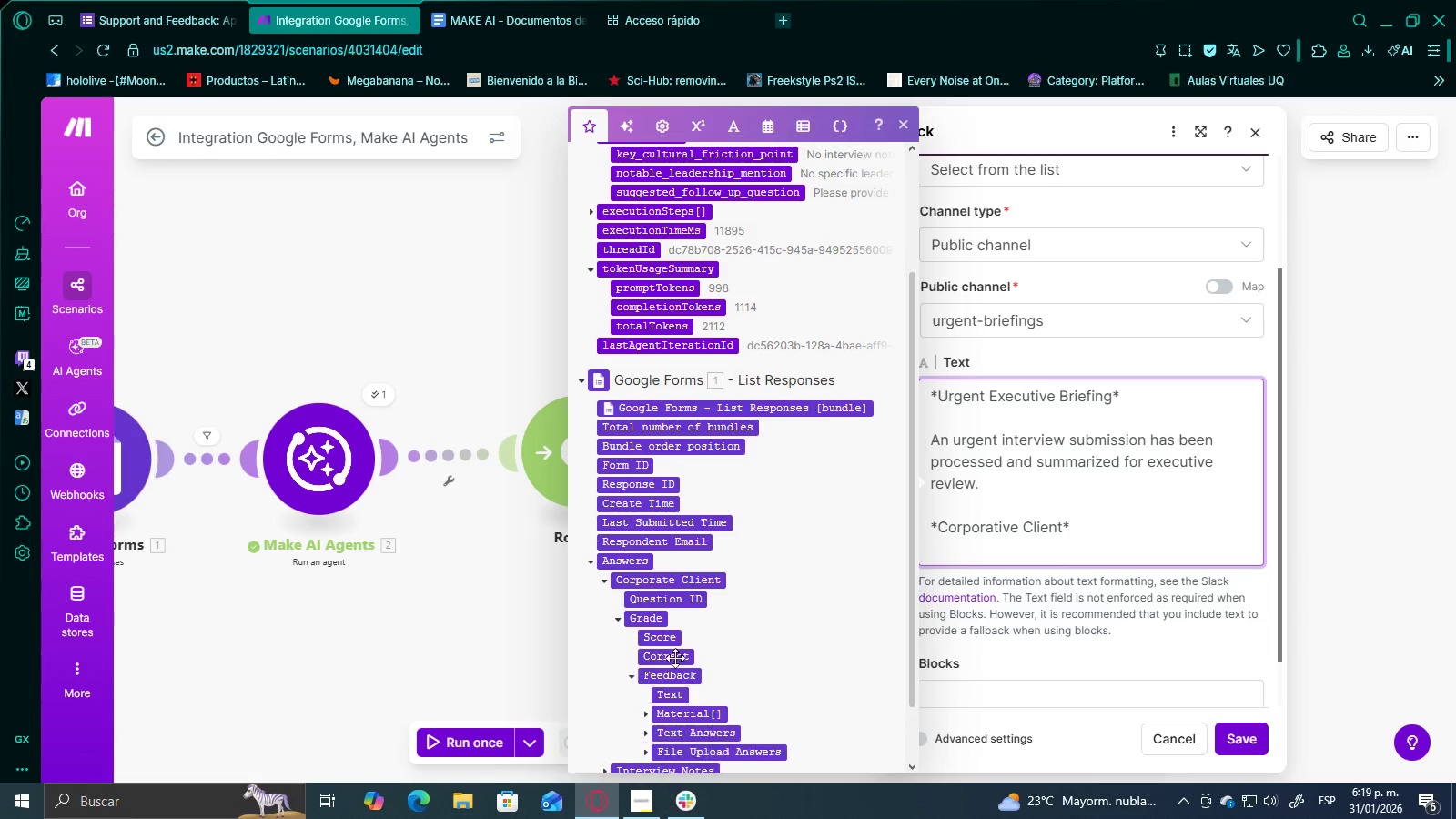 
scroll: coordinate [675, 658], scroll_direction: down, amount: 3.0
 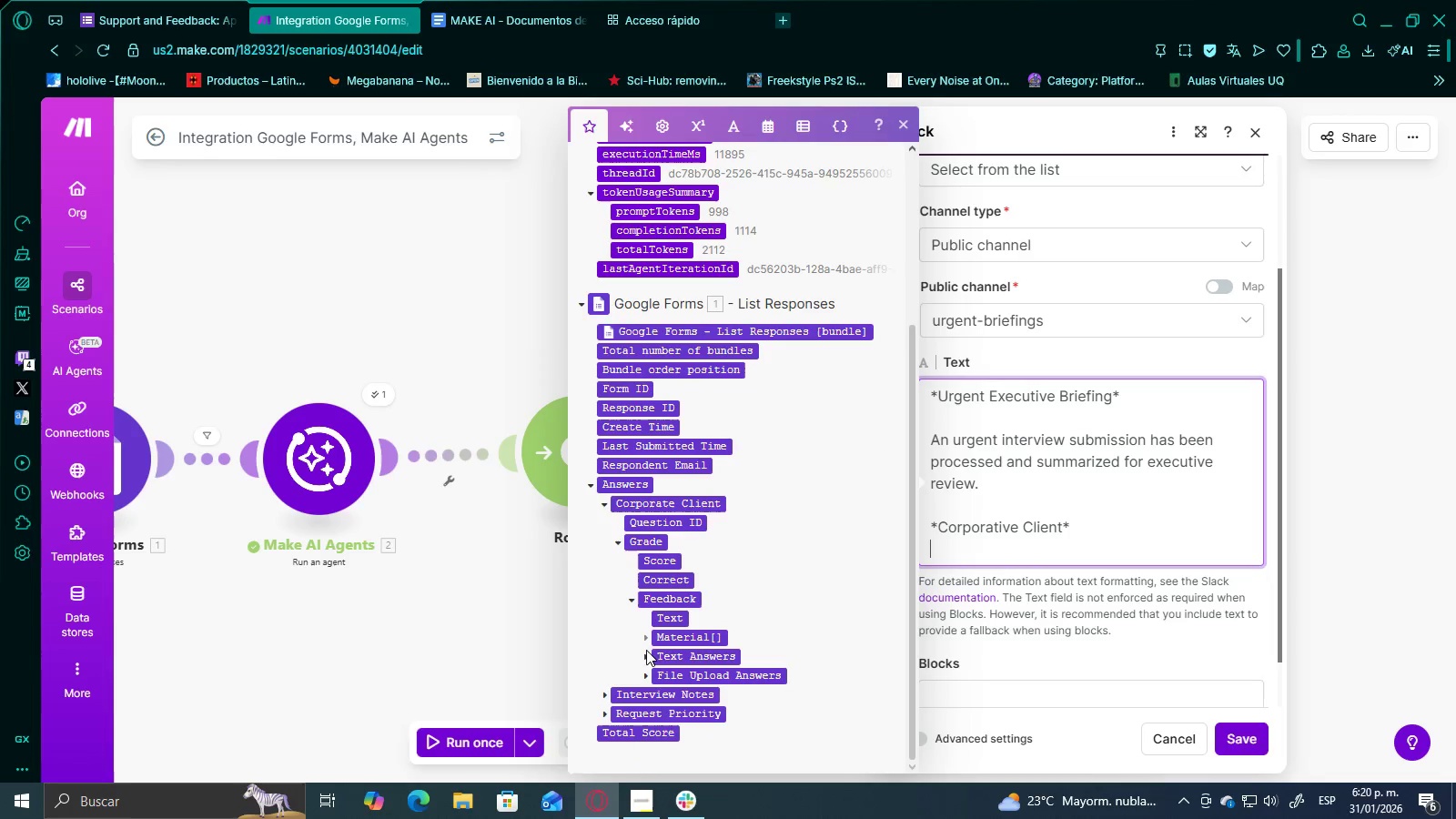 
left_click([648, 655])
 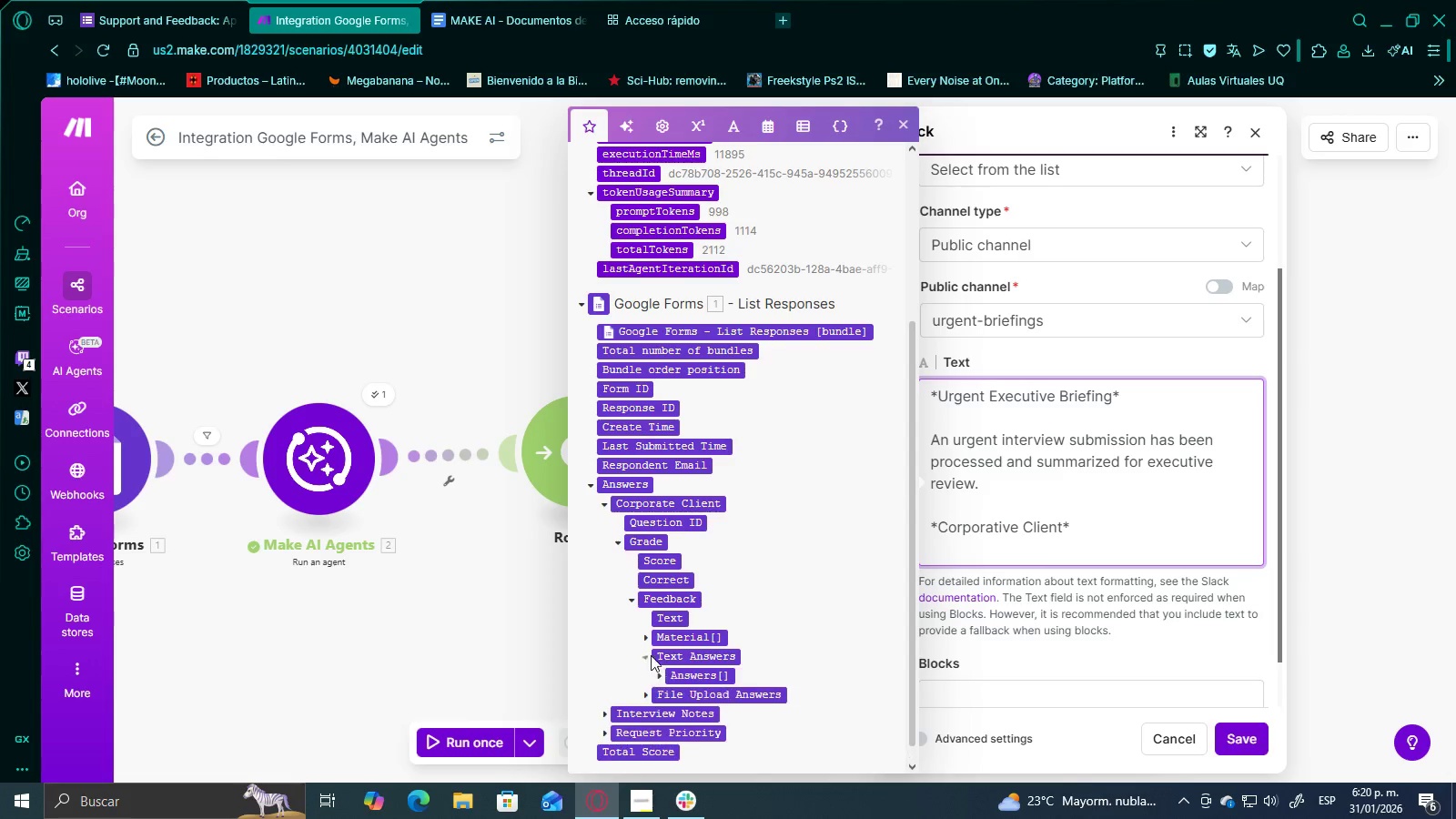 
scroll: coordinate [663, 653], scroll_direction: down, amount: 3.0
 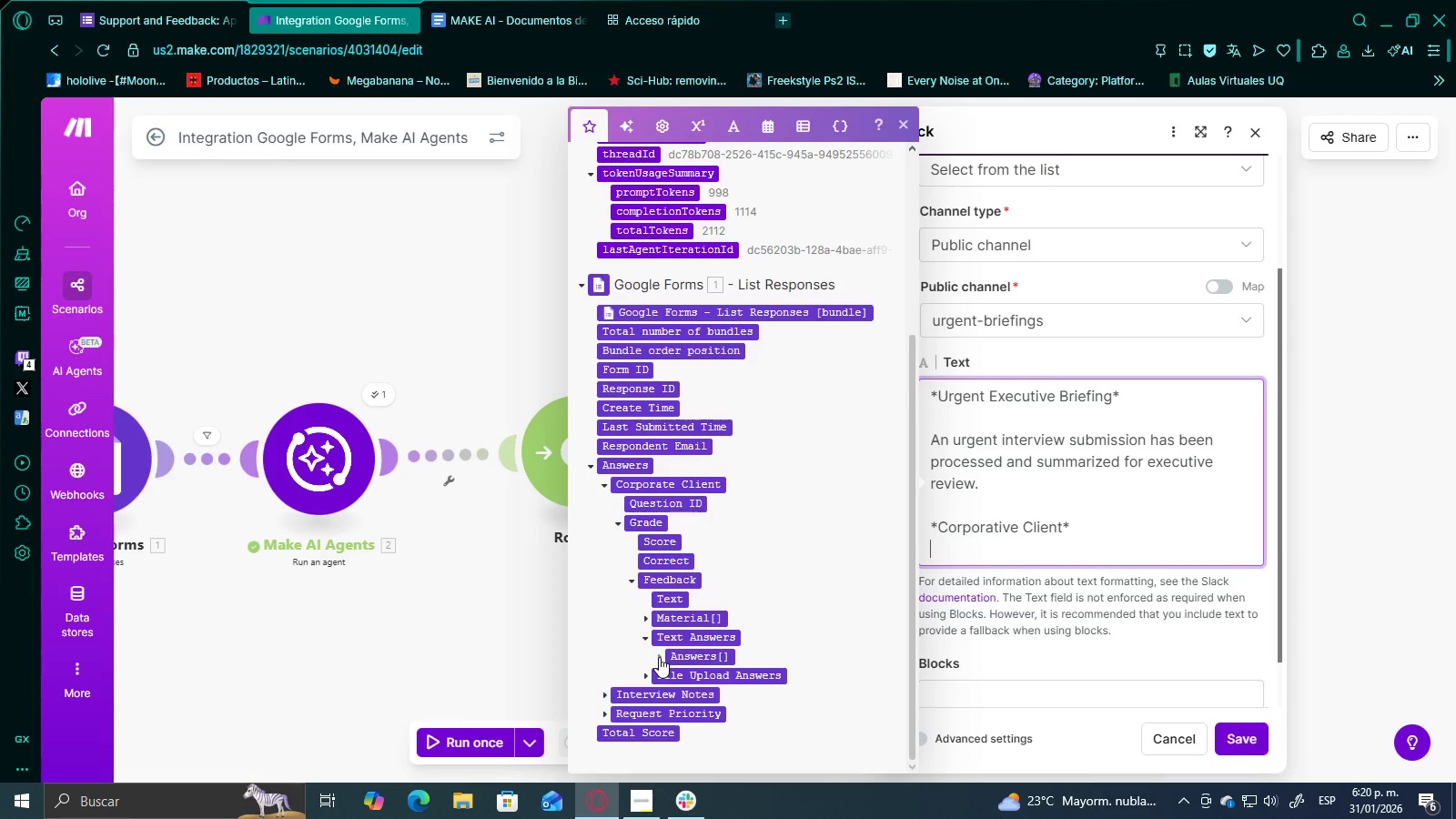 
left_click([661, 656])
 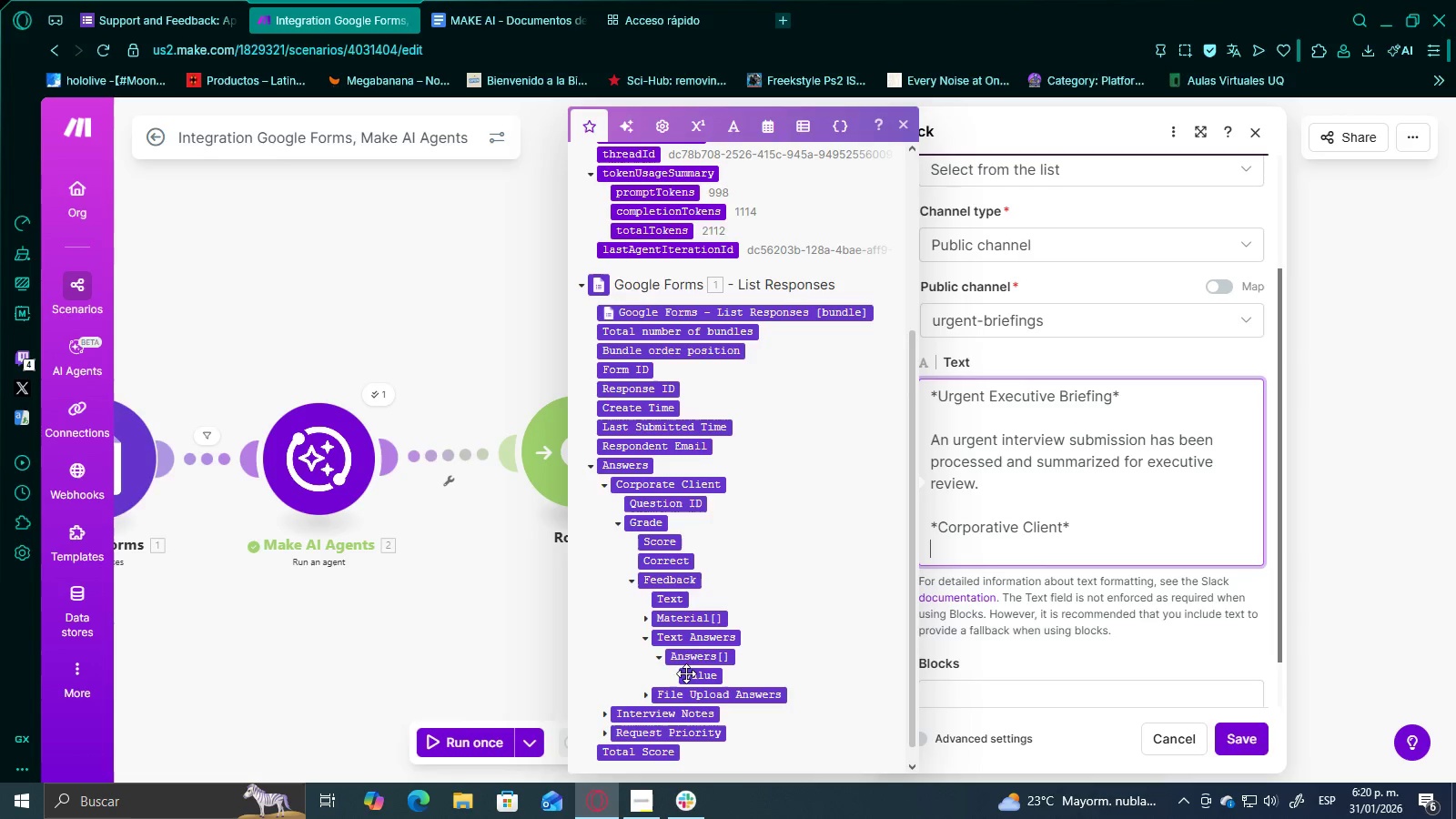 
left_click([691, 674])
 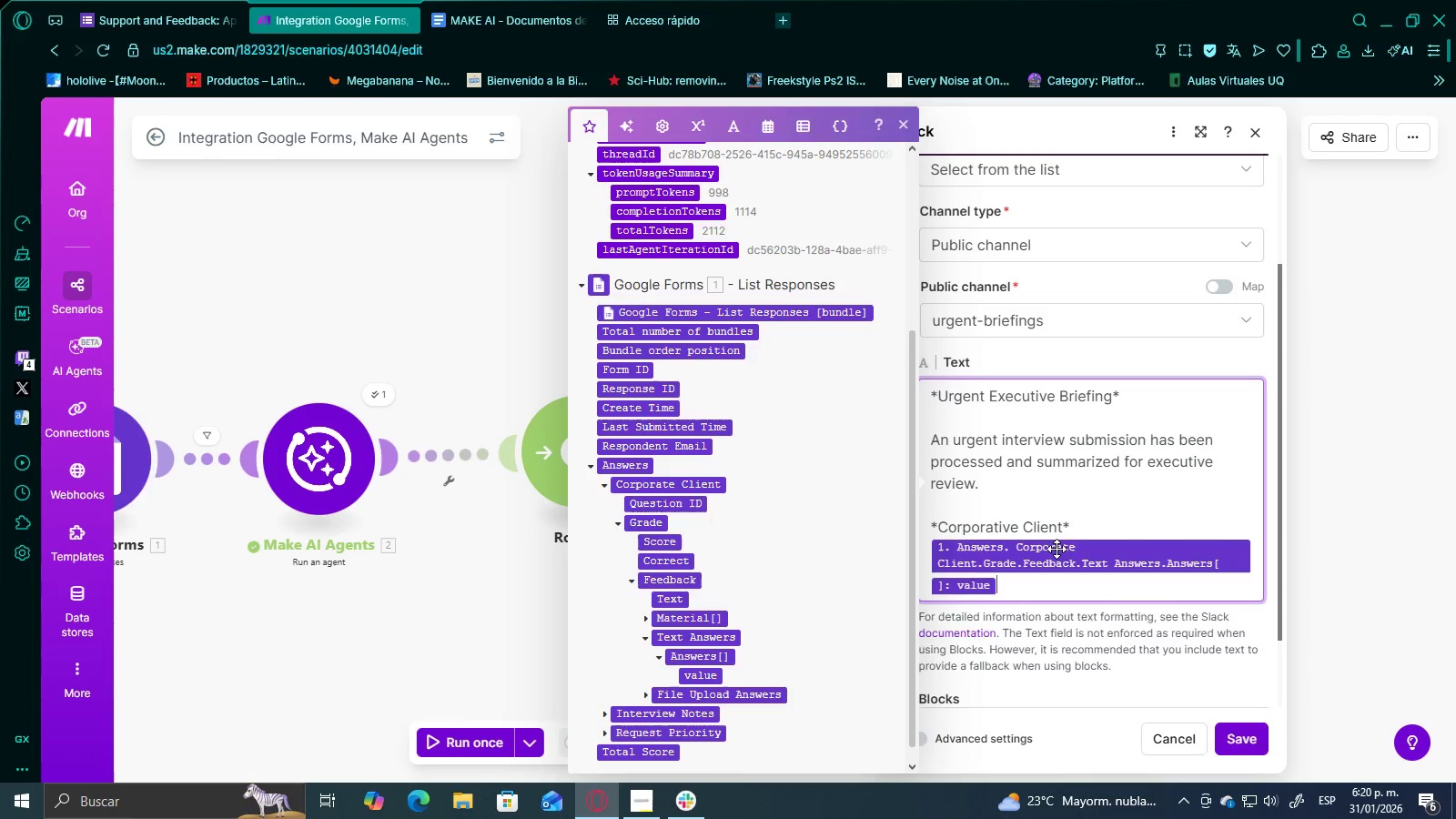 
scroll: coordinate [1059, 542], scroll_direction: down, amount: 2.0
 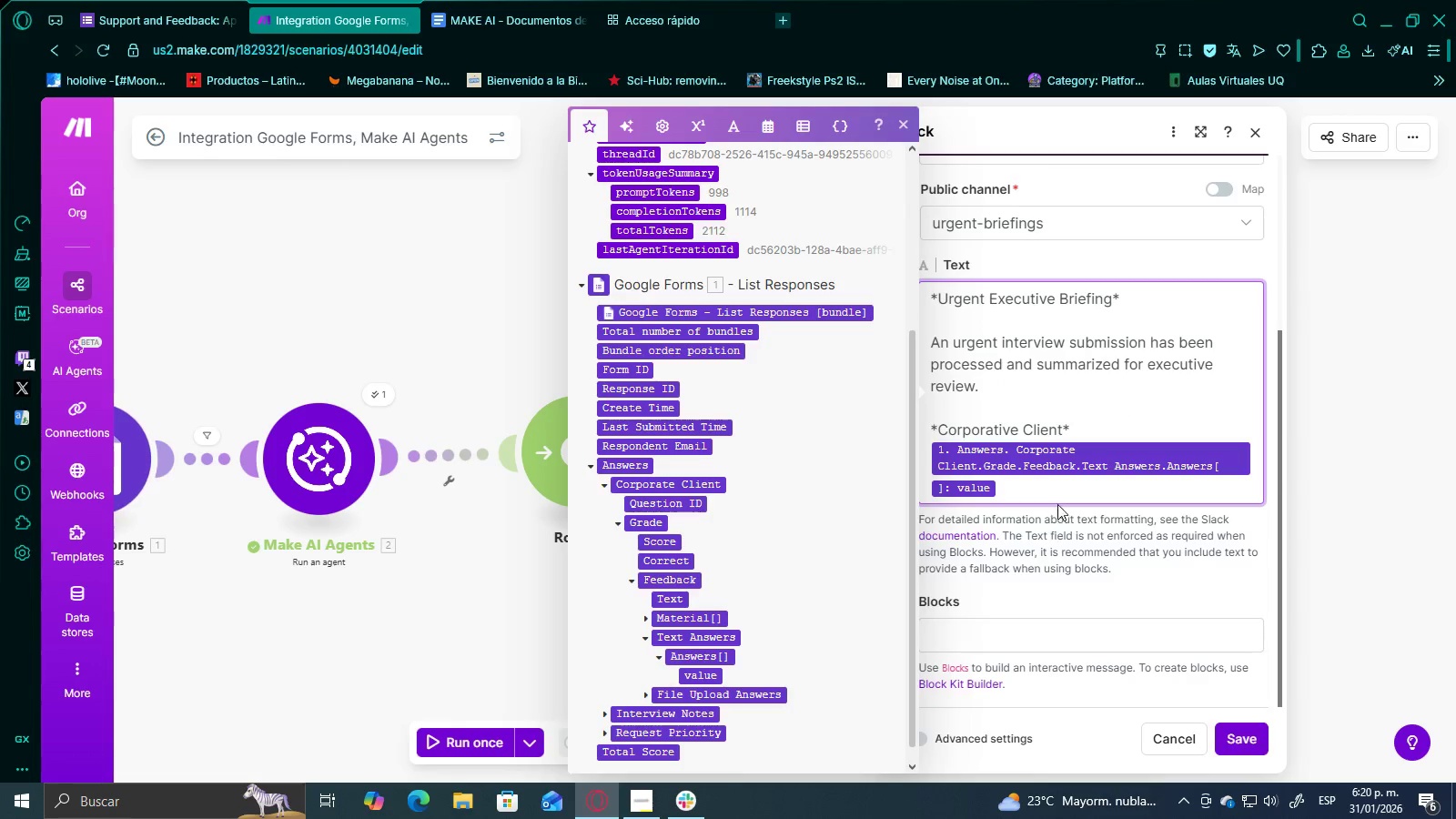 
left_click([1057, 502])
 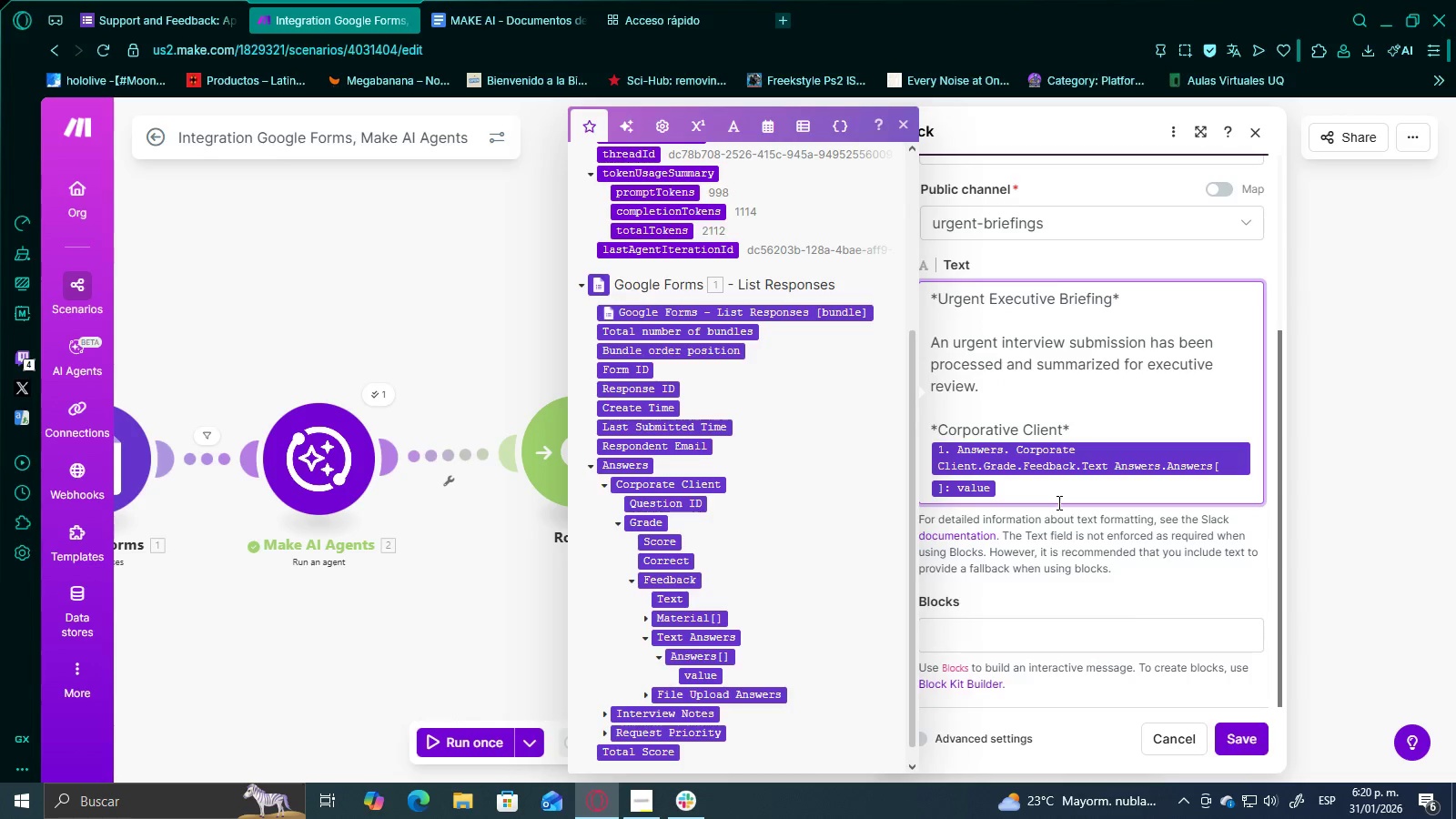 
wait(5.39)
 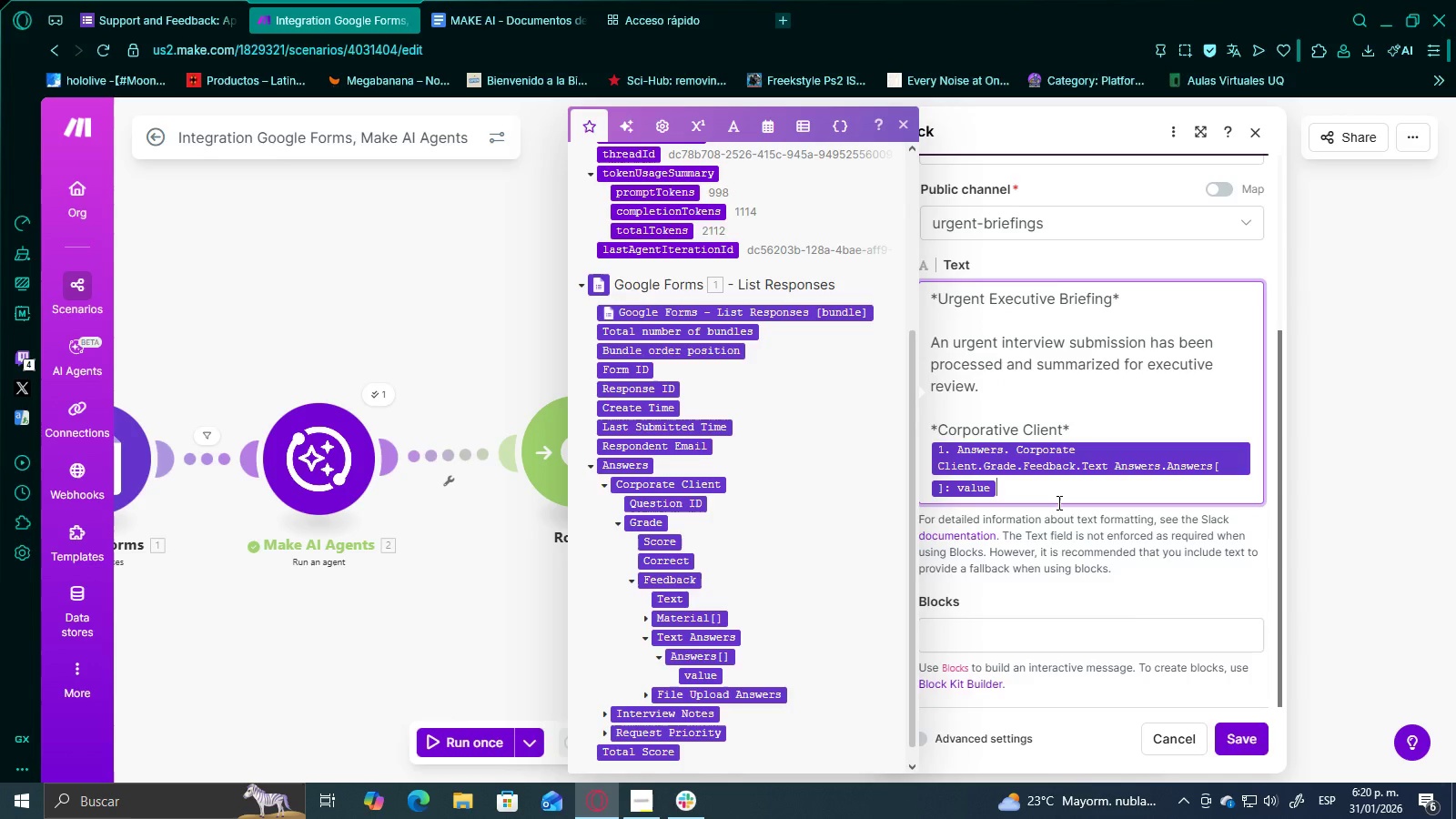 
key(Enter)
 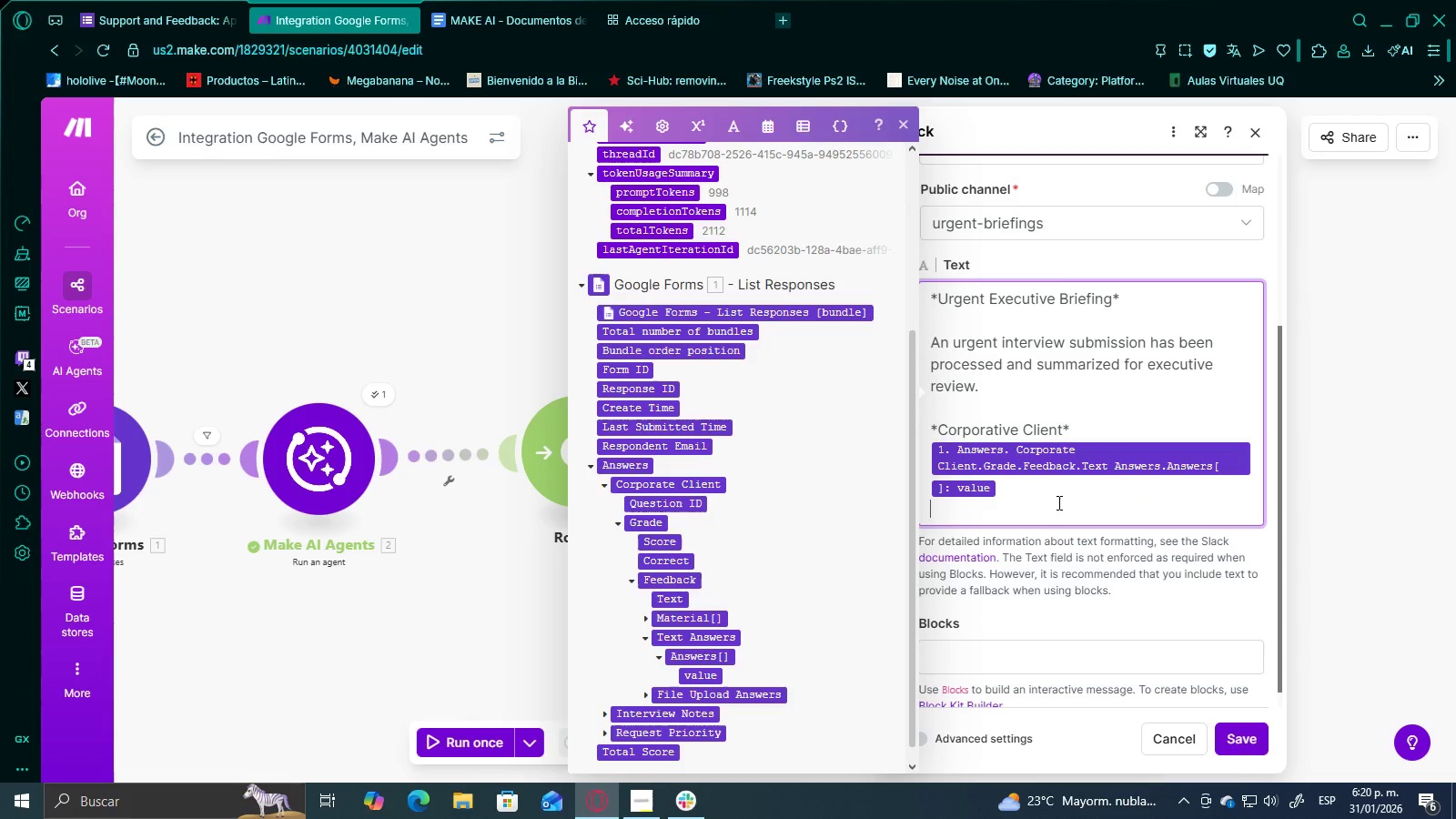 
hold_key(key=ShiftRight, duration=0.36)
 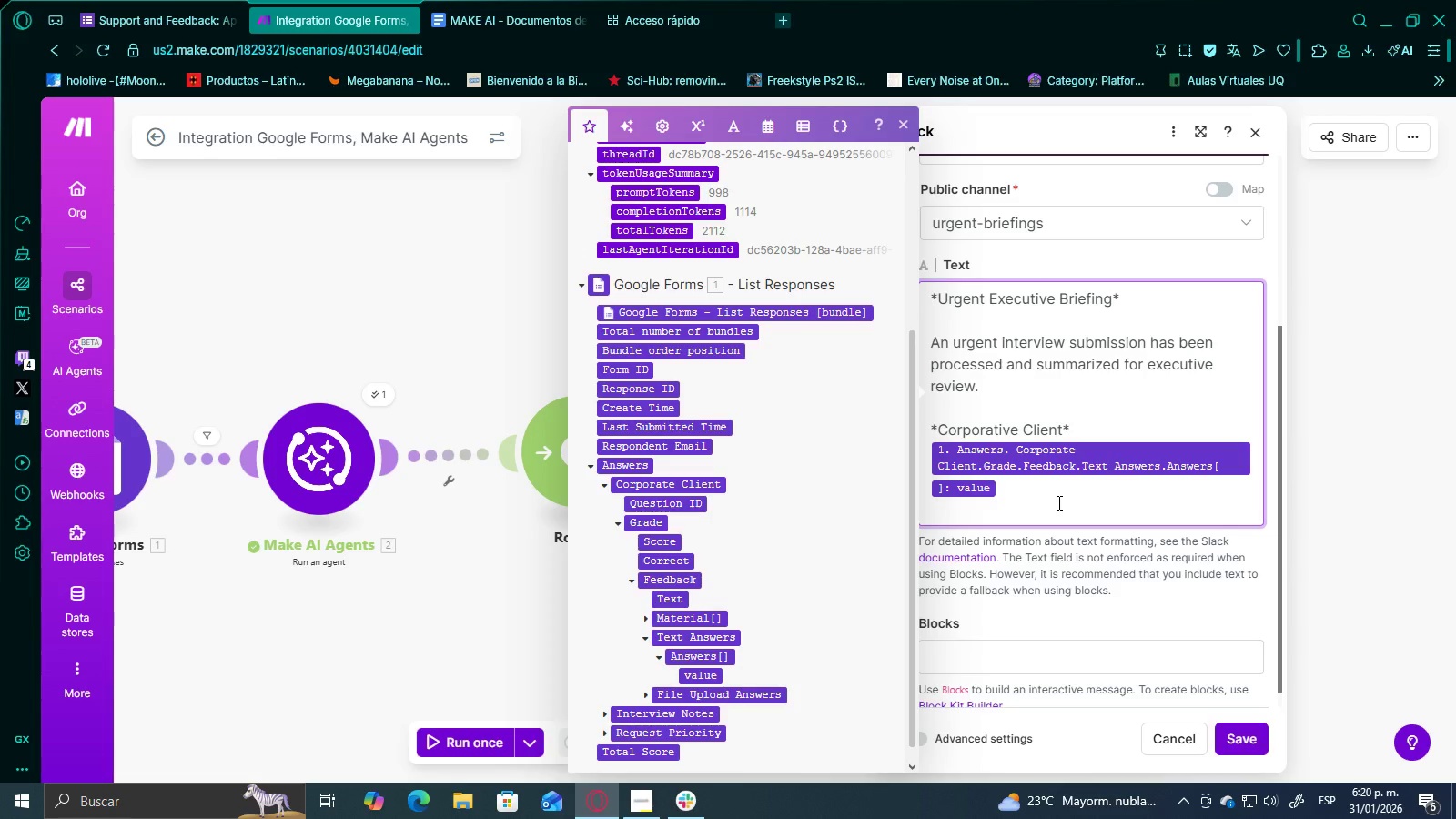 
type(+Priority Level+)
 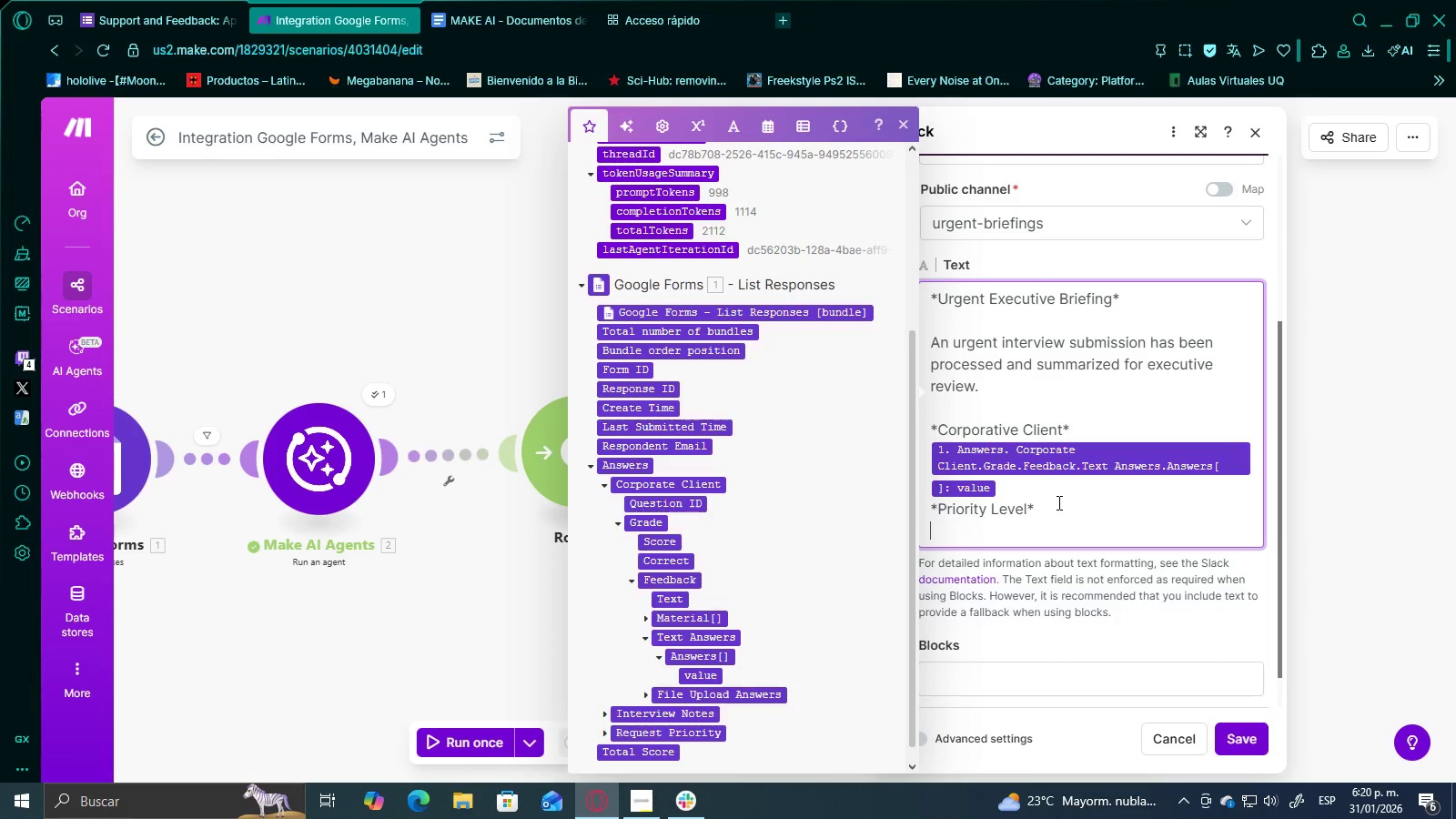 
 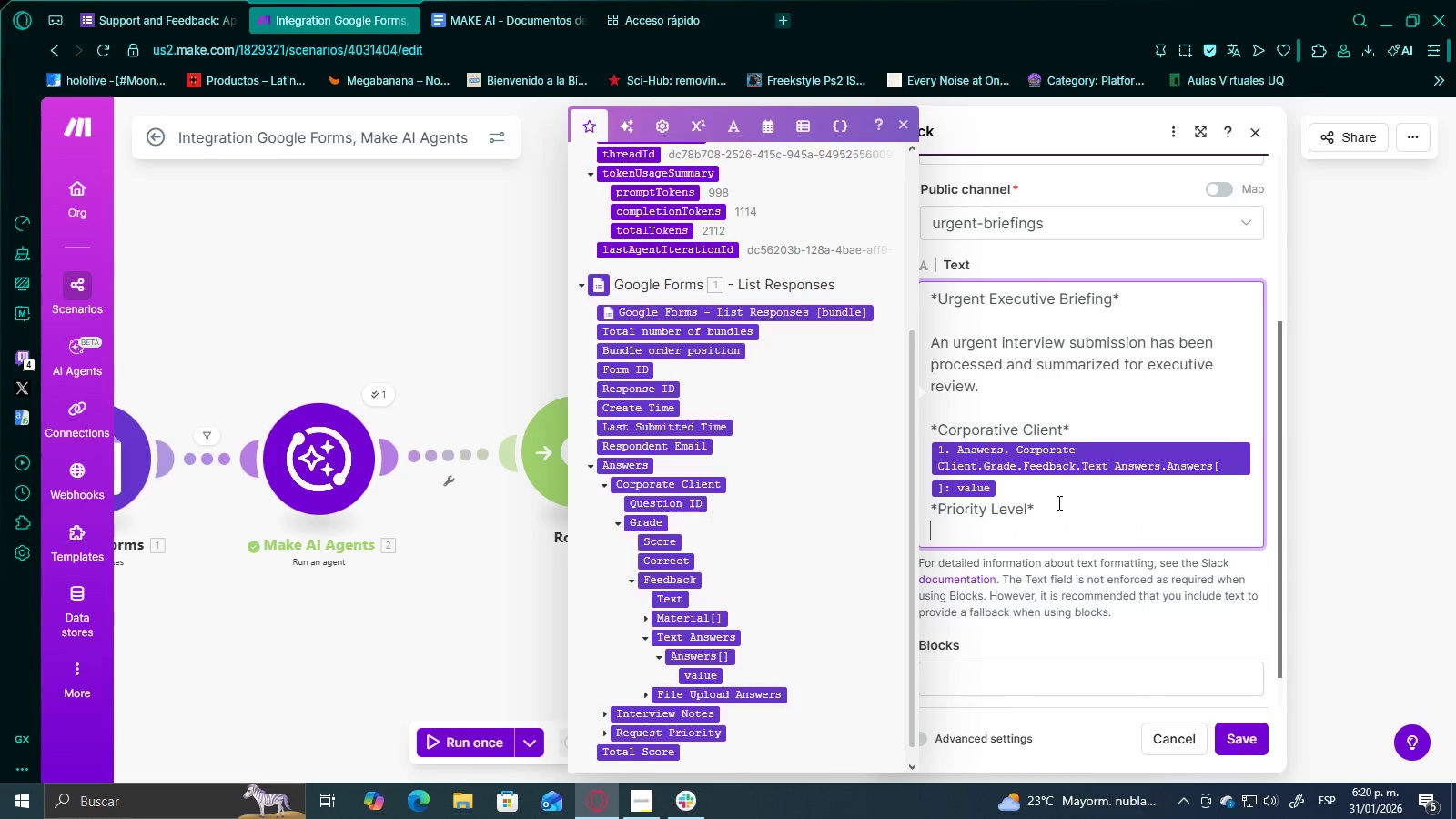 
key(Enter)
 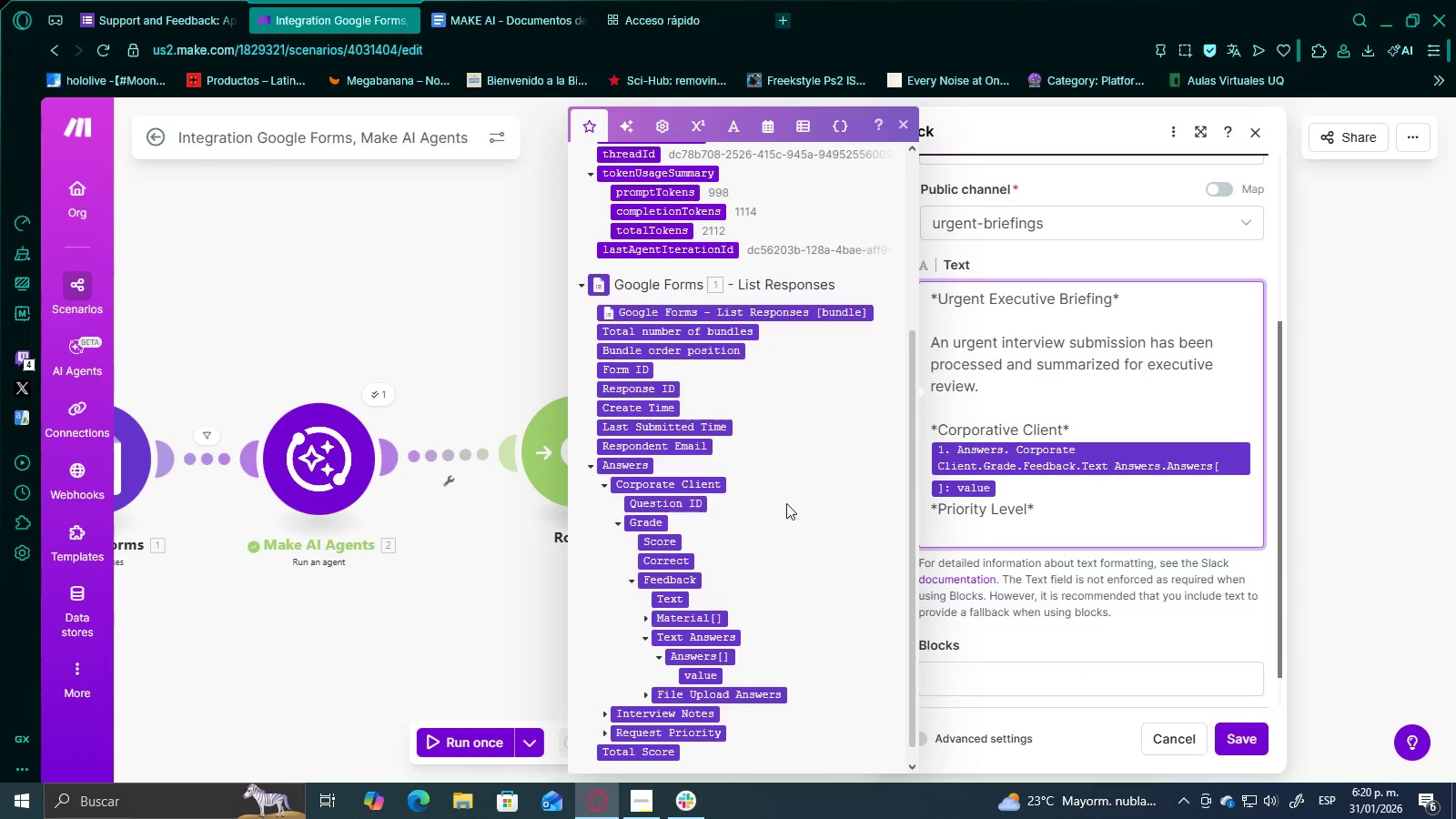 
scroll: coordinate [677, 532], scroll_direction: down, amount: 2.0
 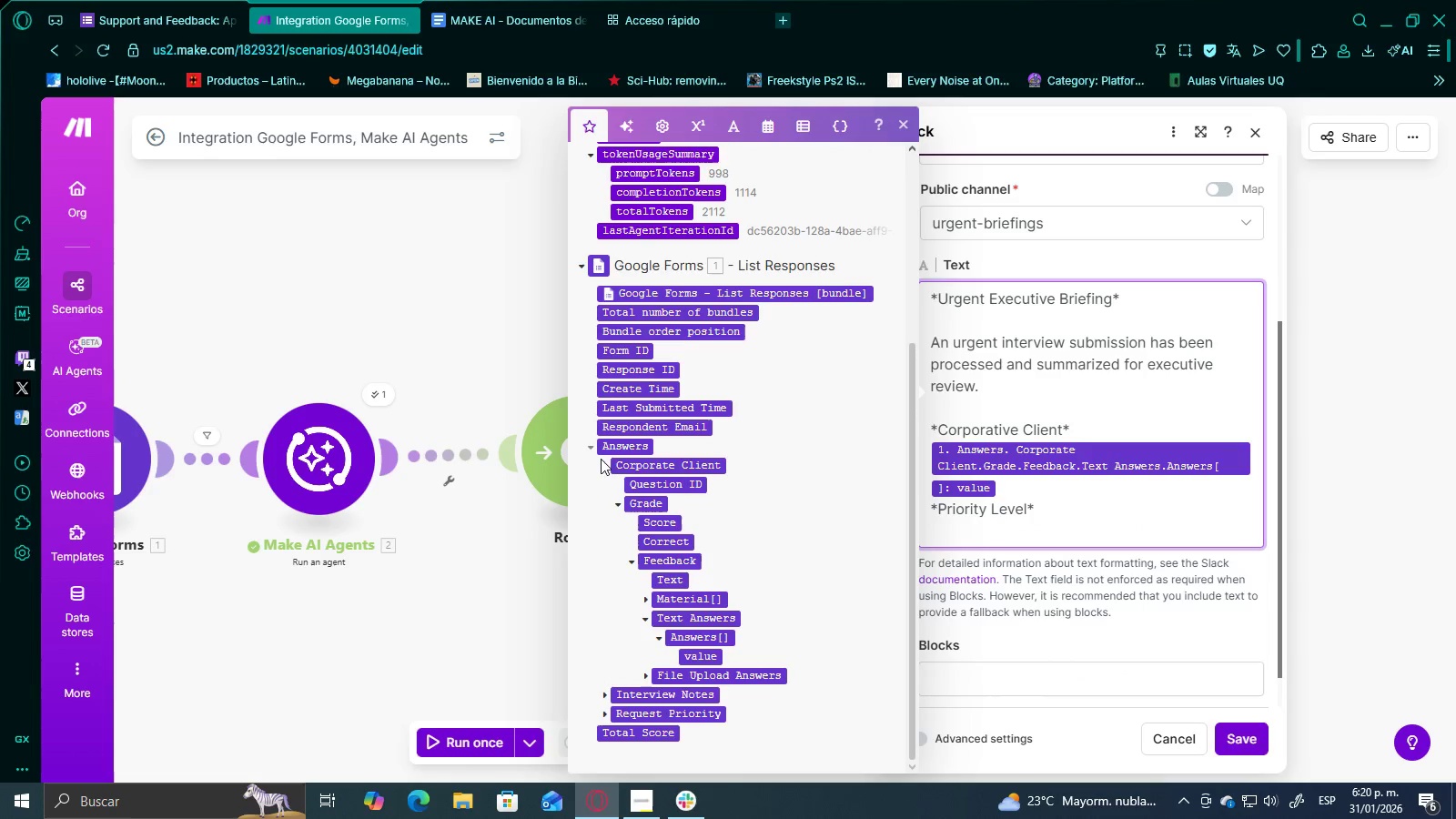 
left_click([604, 468])
 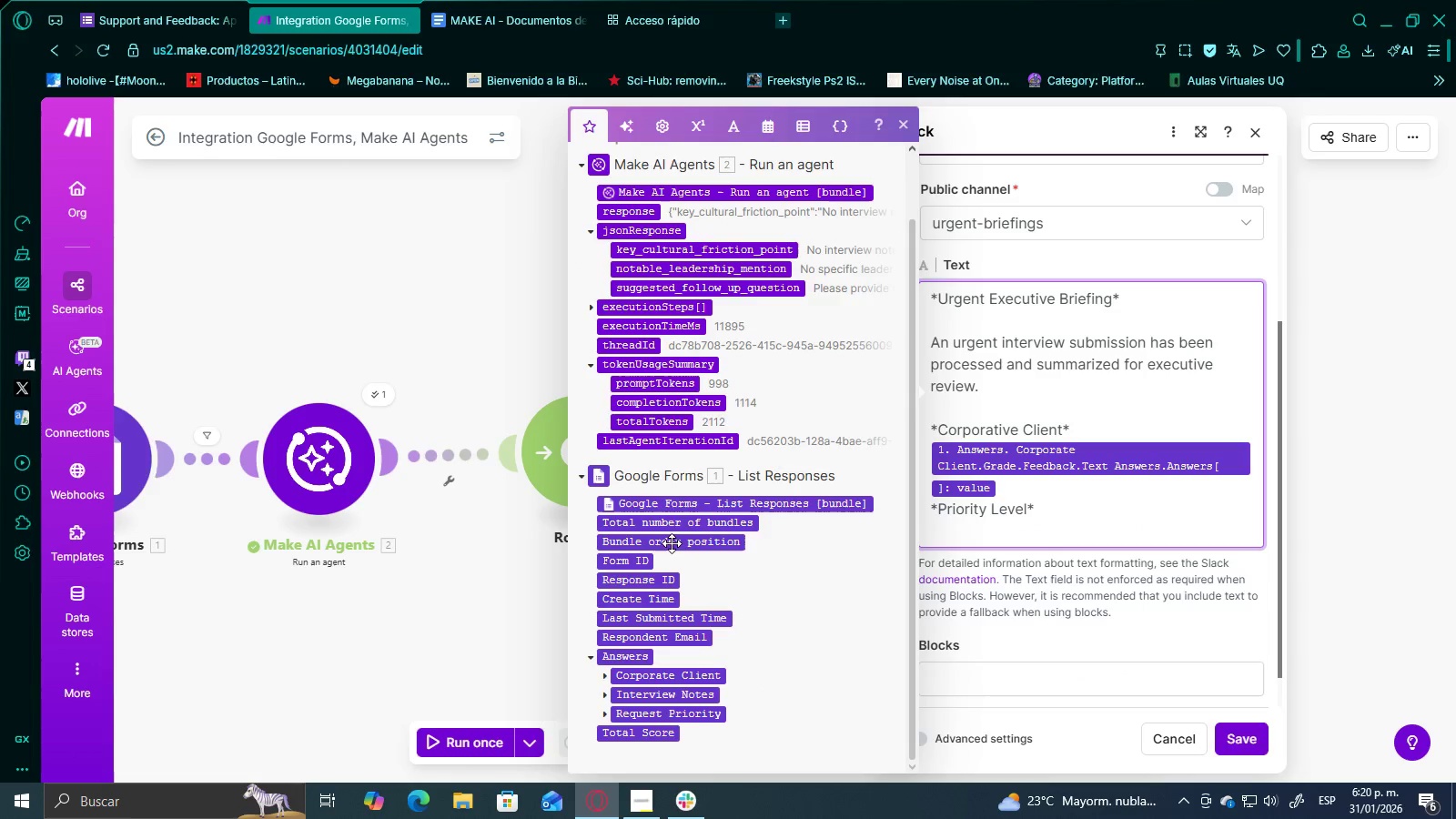 
scroll: coordinate [668, 550], scroll_direction: down, amount: 2.0
 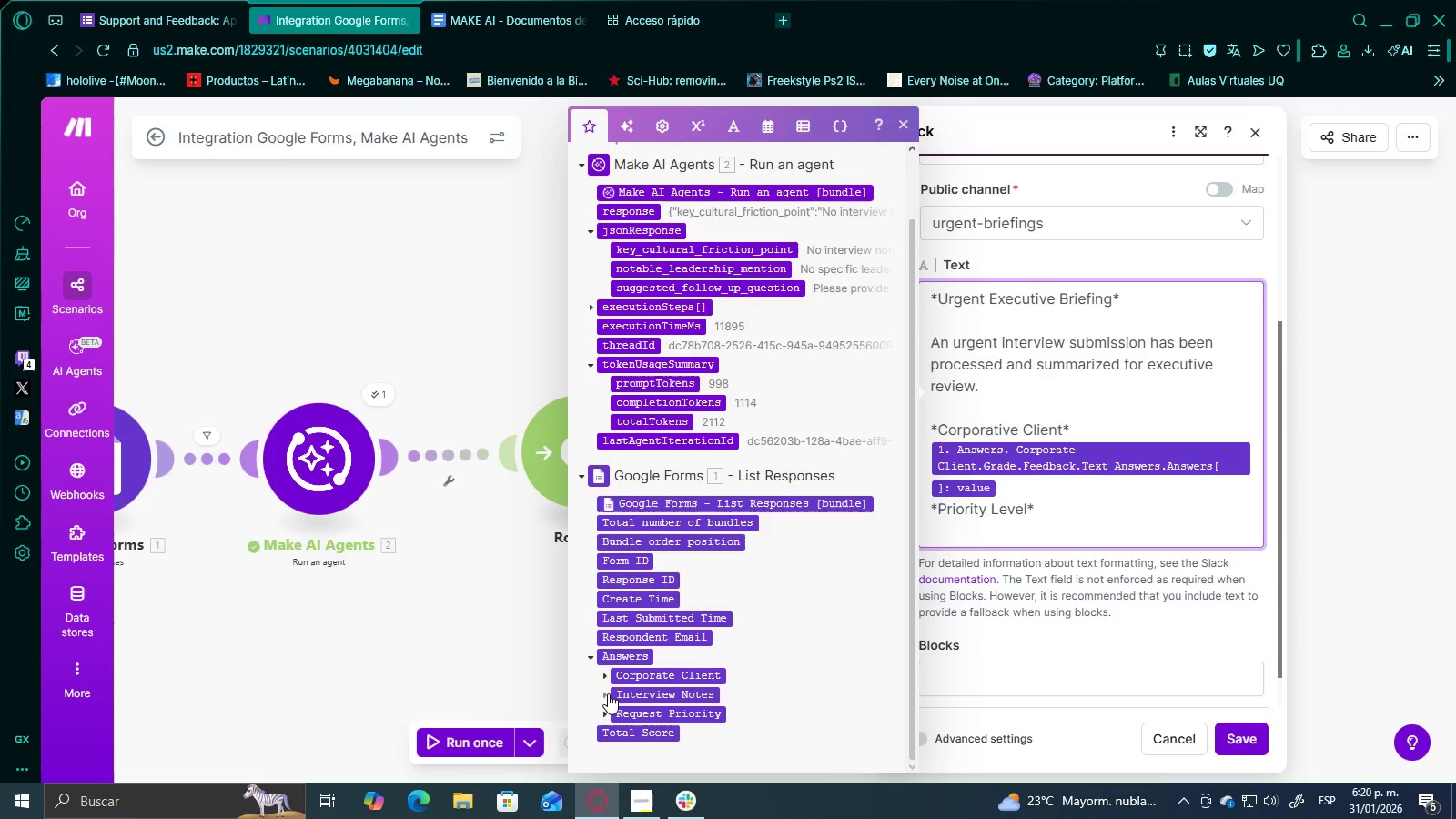 
left_click([608, 693])
 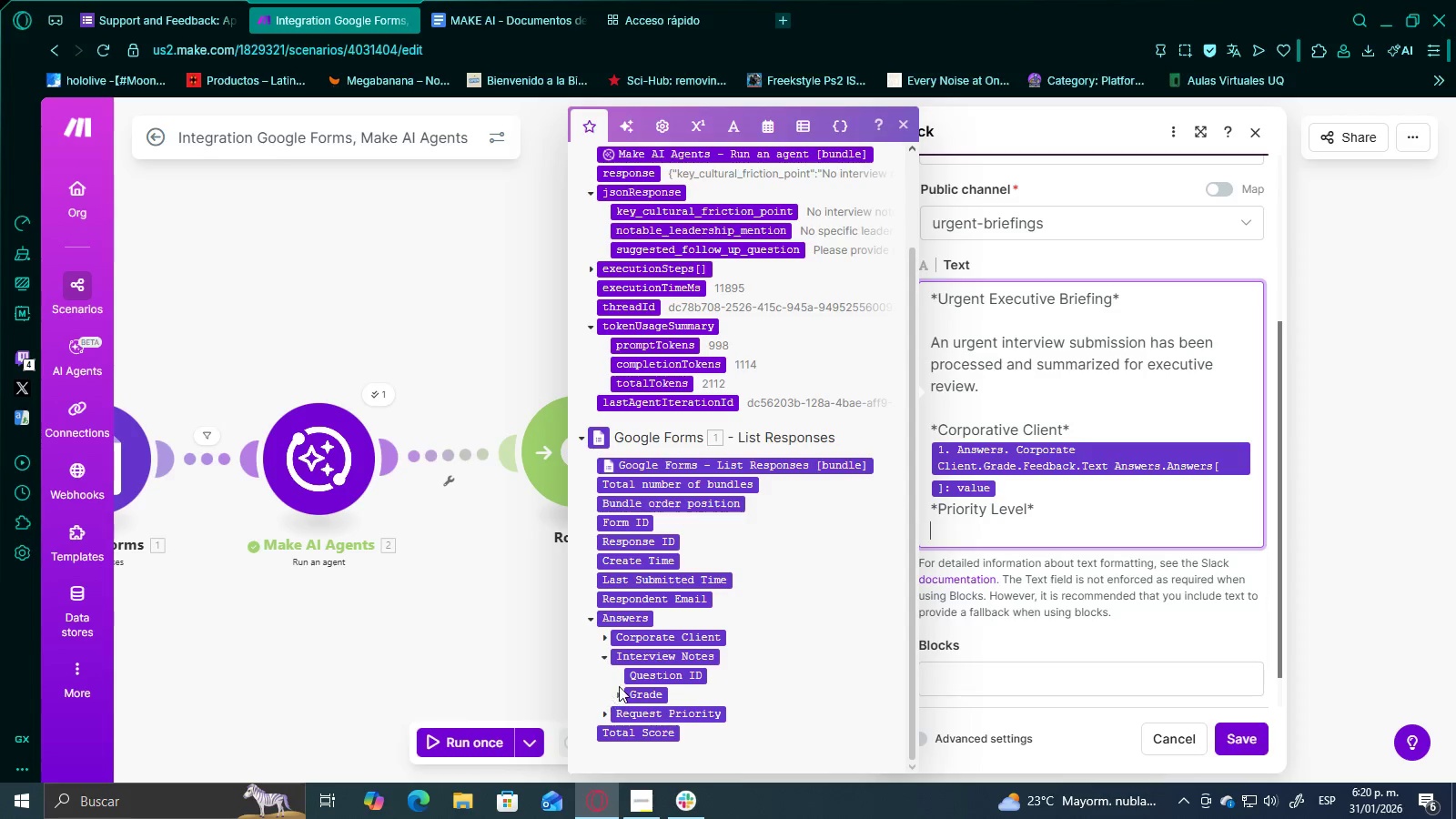 
scroll: coordinate [619, 686], scroll_direction: down, amount: 1.0
 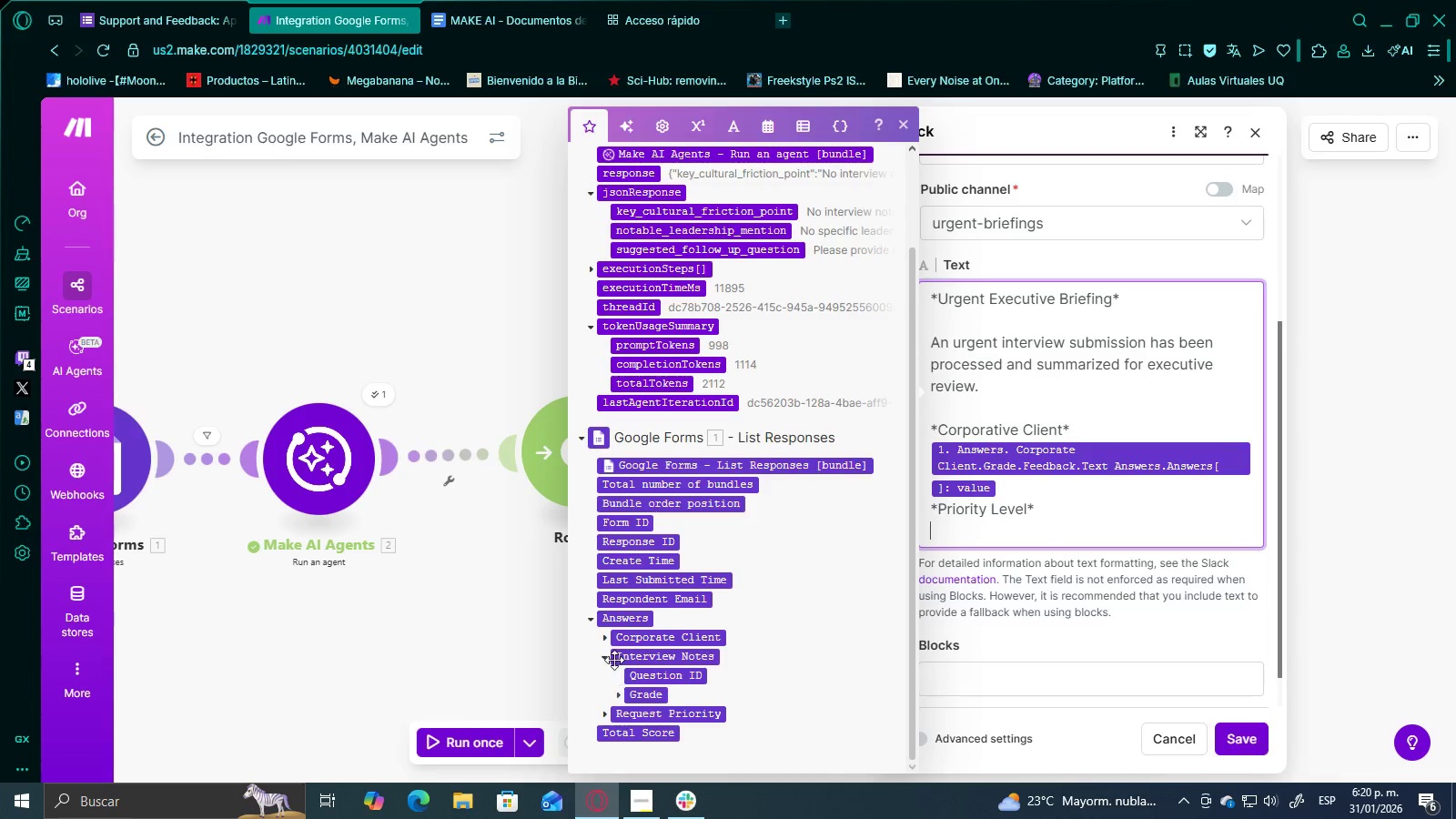 
left_click([605, 656])
 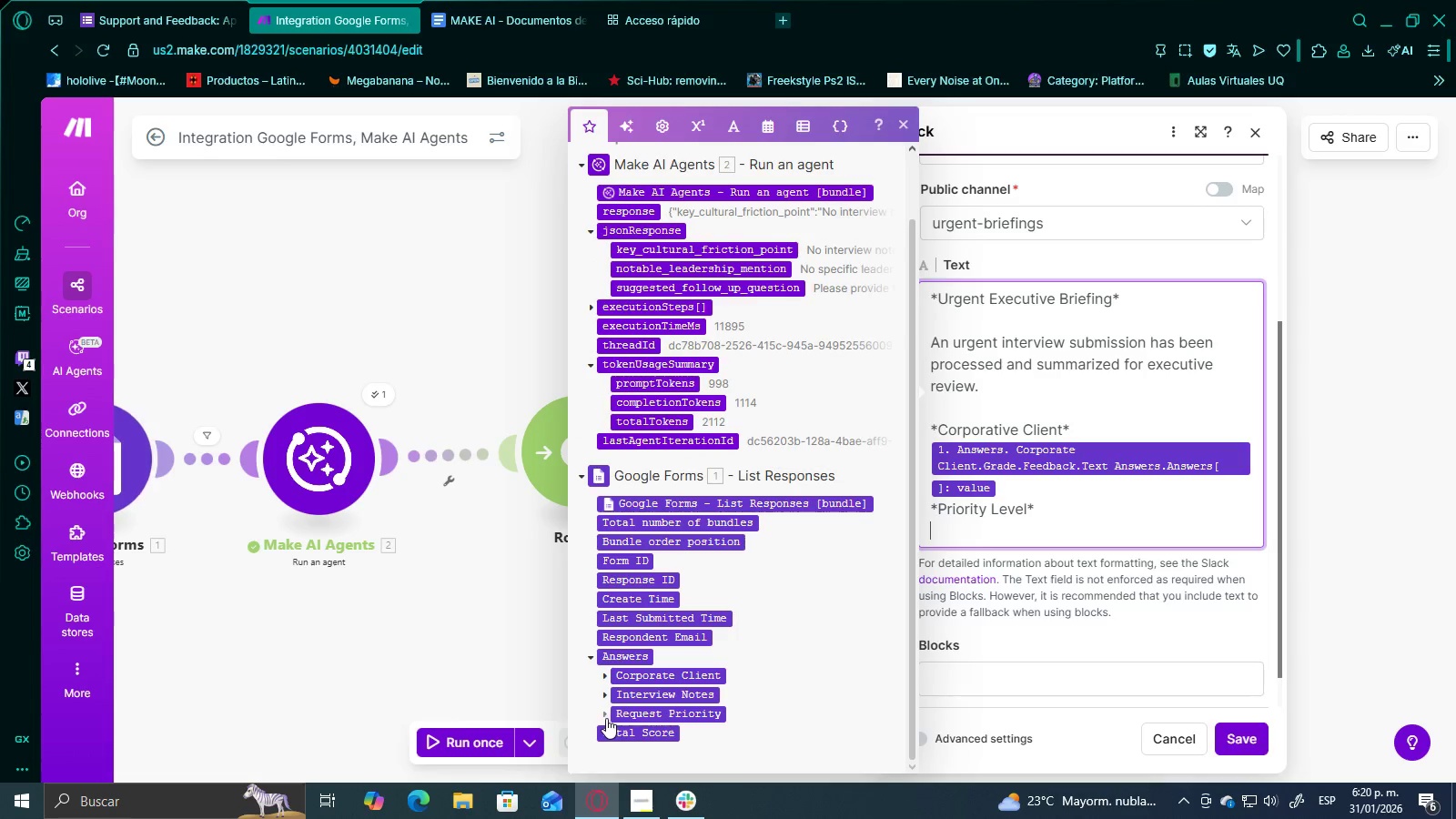 
left_click([602, 708])
 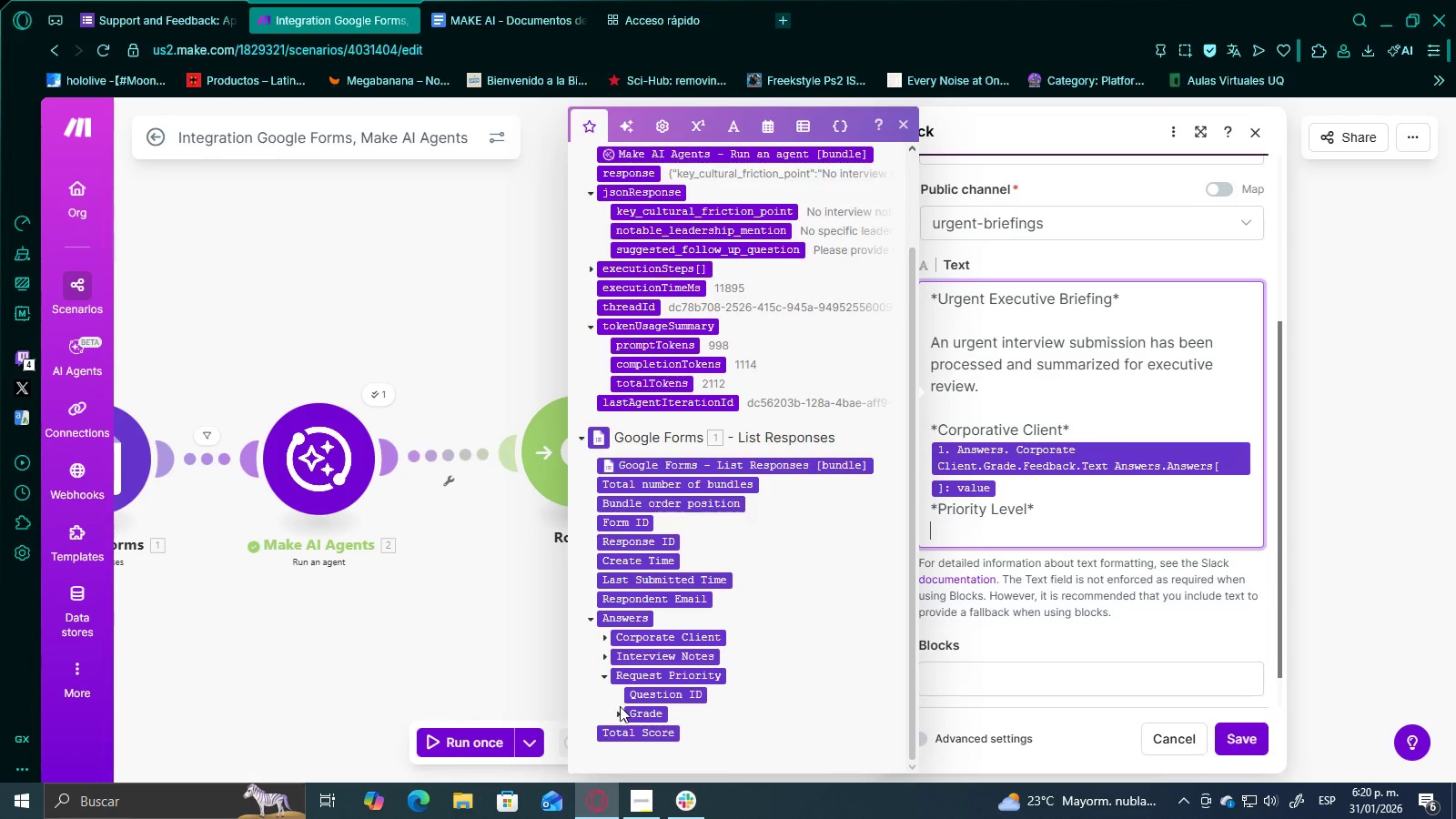 
left_click([620, 711])
 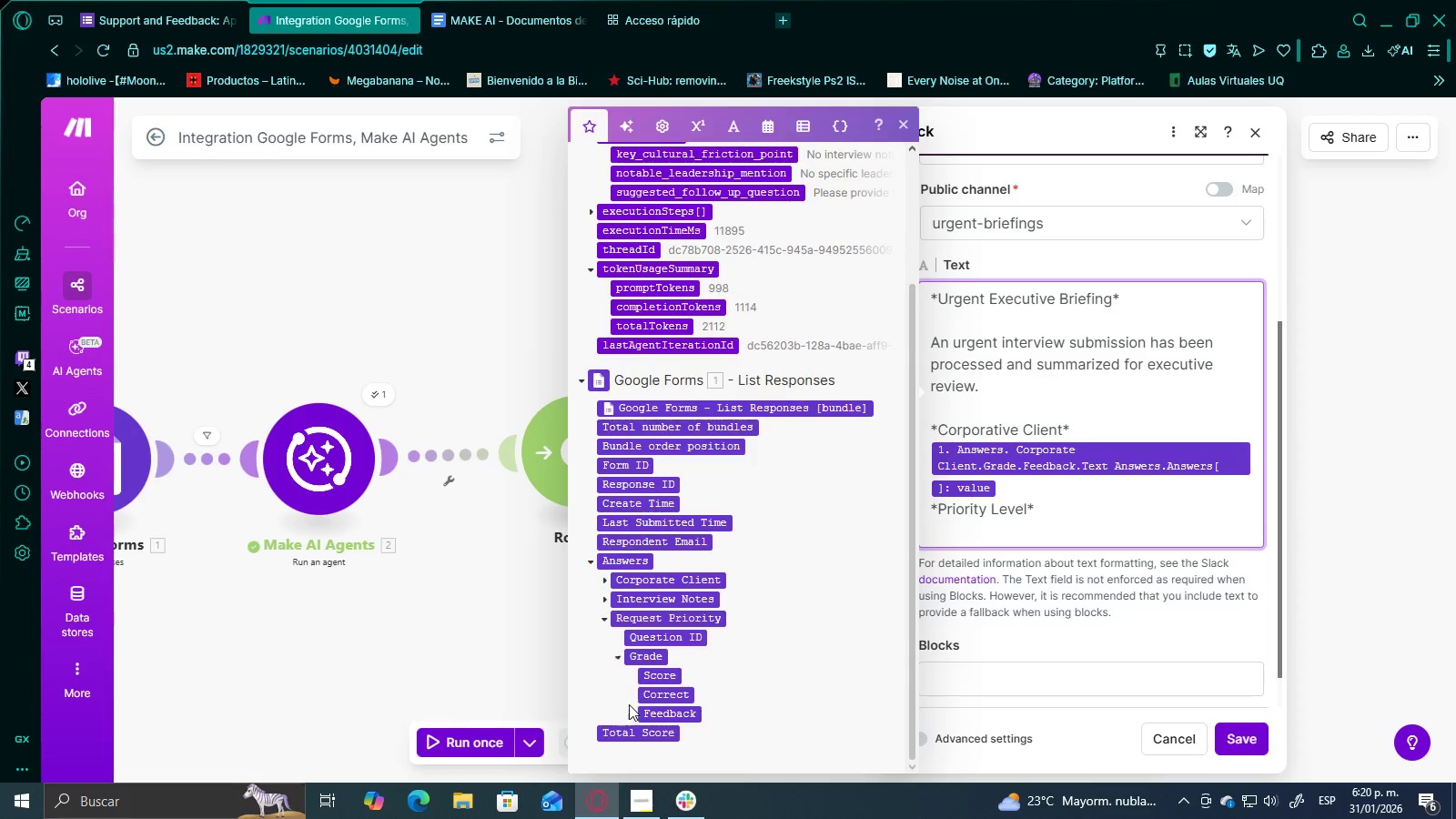 
scroll: coordinate [629, 704], scroll_direction: down, amount: 2.0
 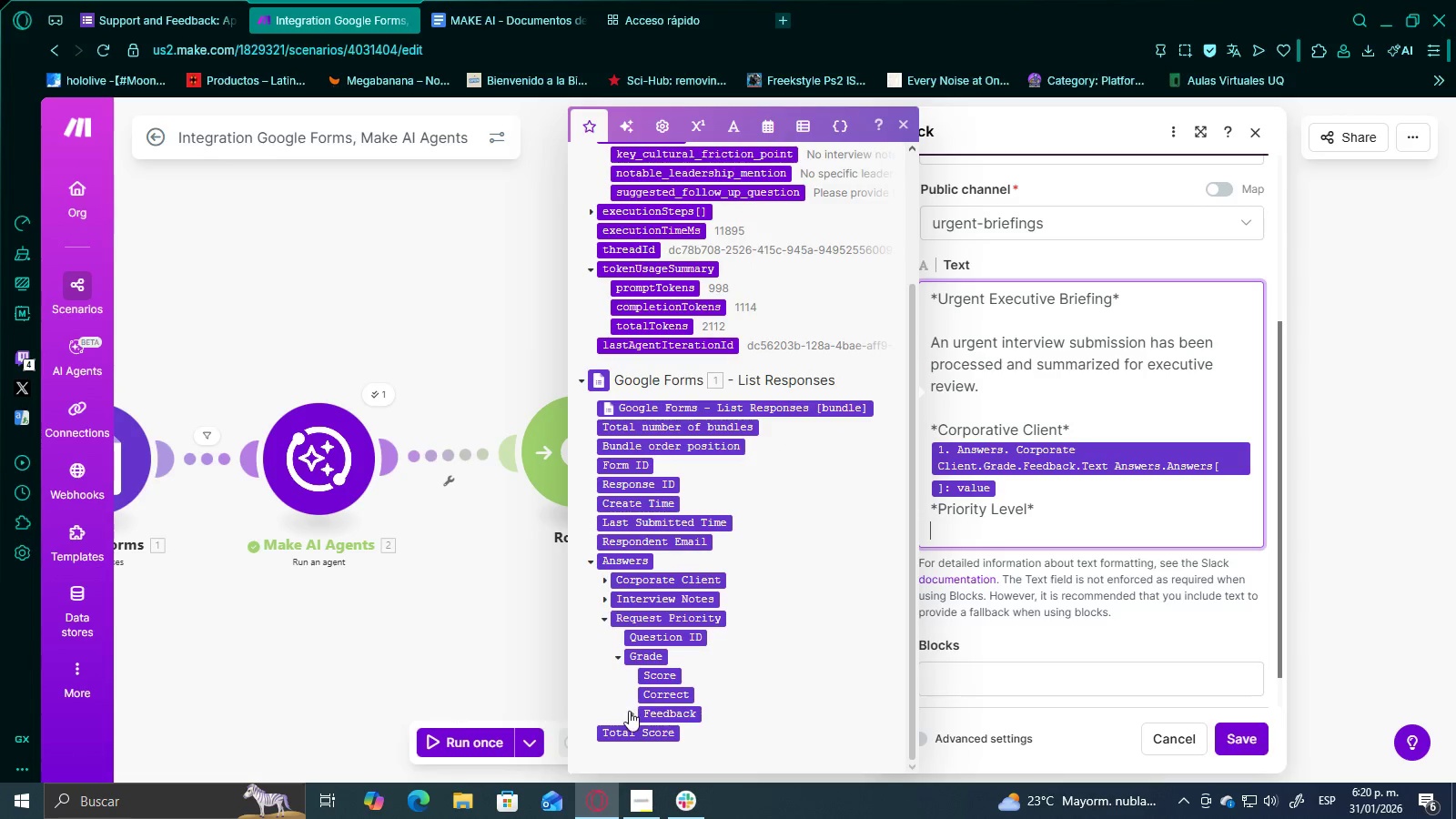 
left_click([629, 711])
 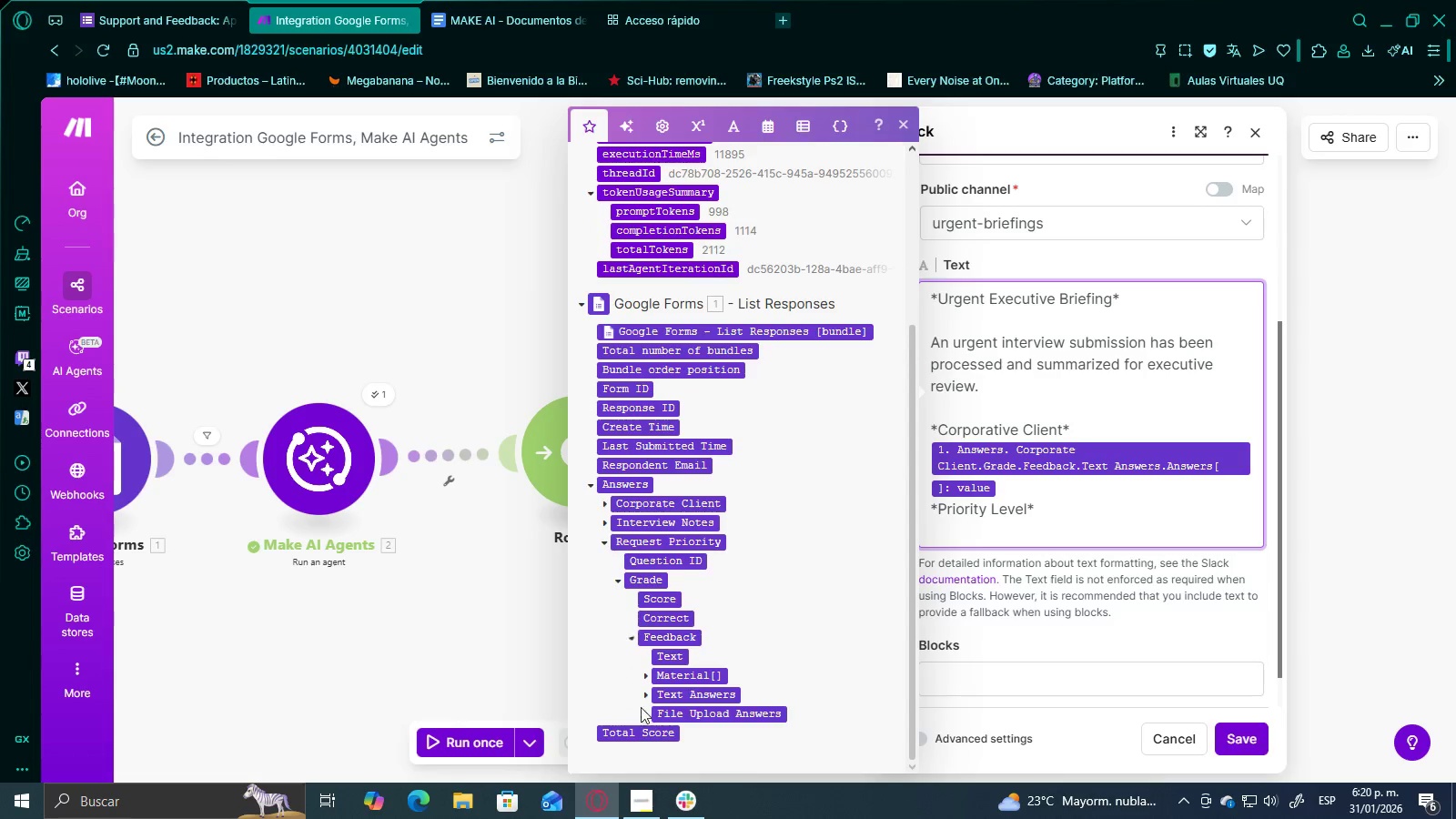 
scroll: coordinate [643, 706], scroll_direction: down, amount: 1.0
 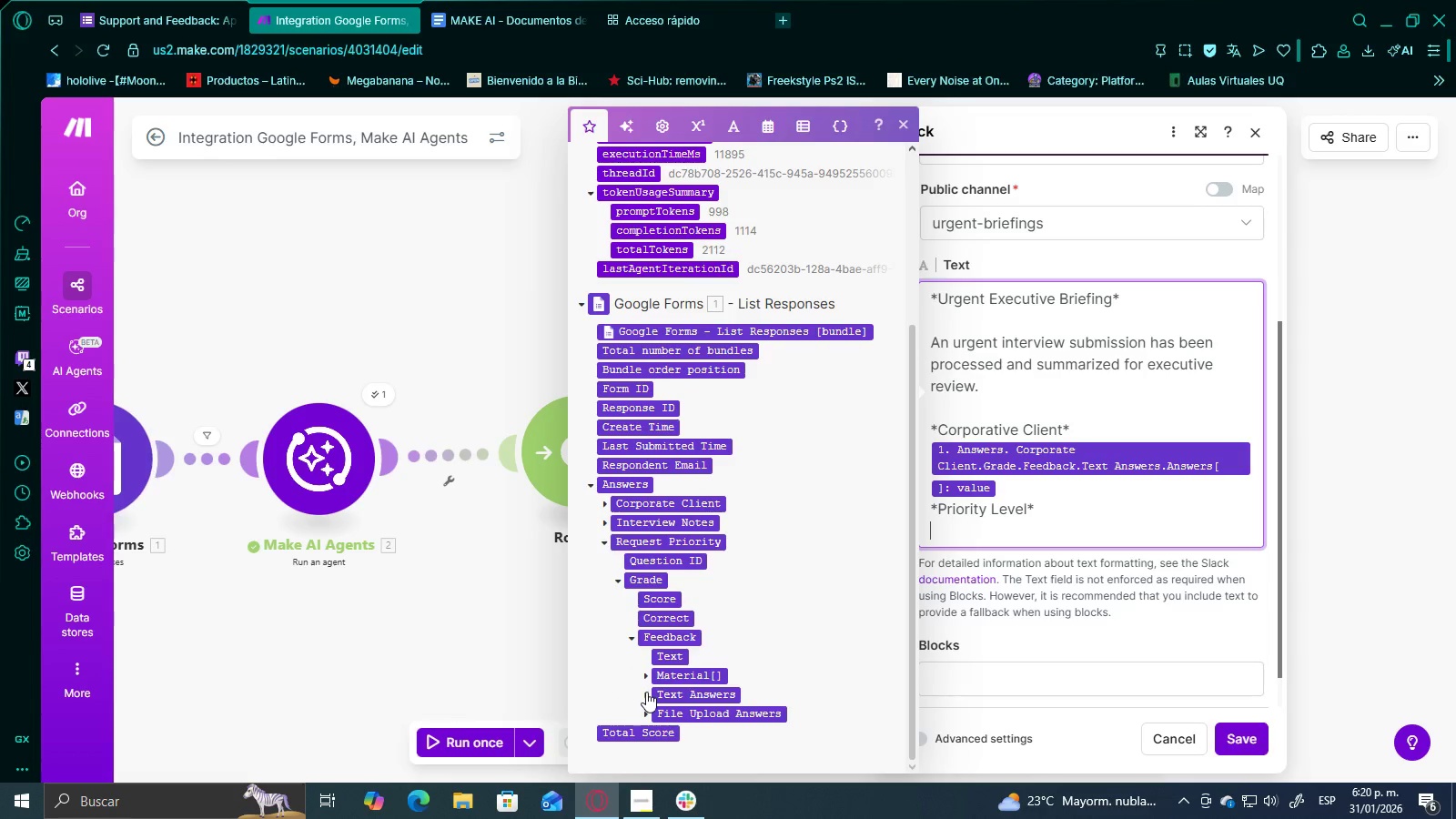 
left_click([646, 692])
 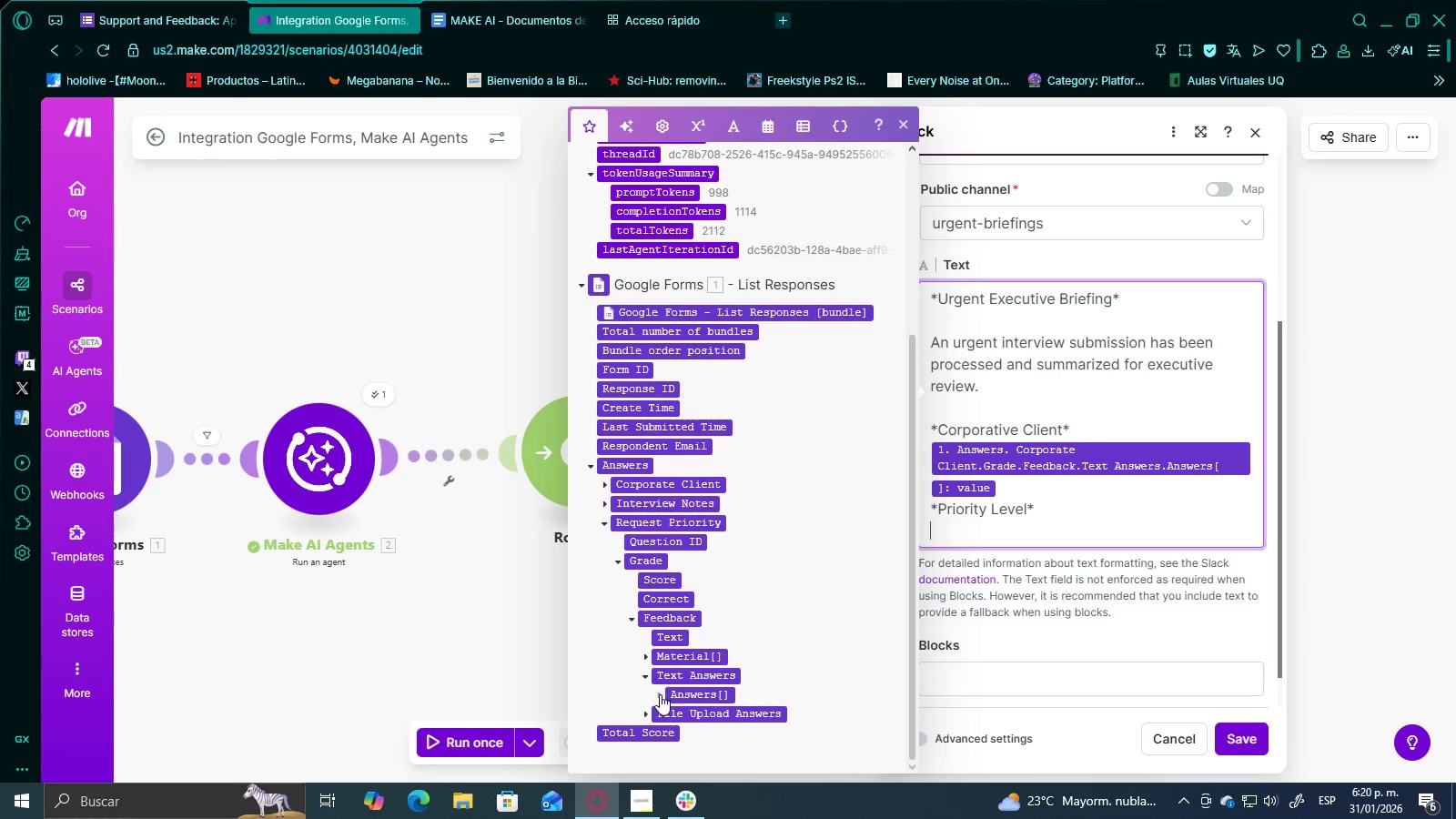 
left_click([659, 694])
 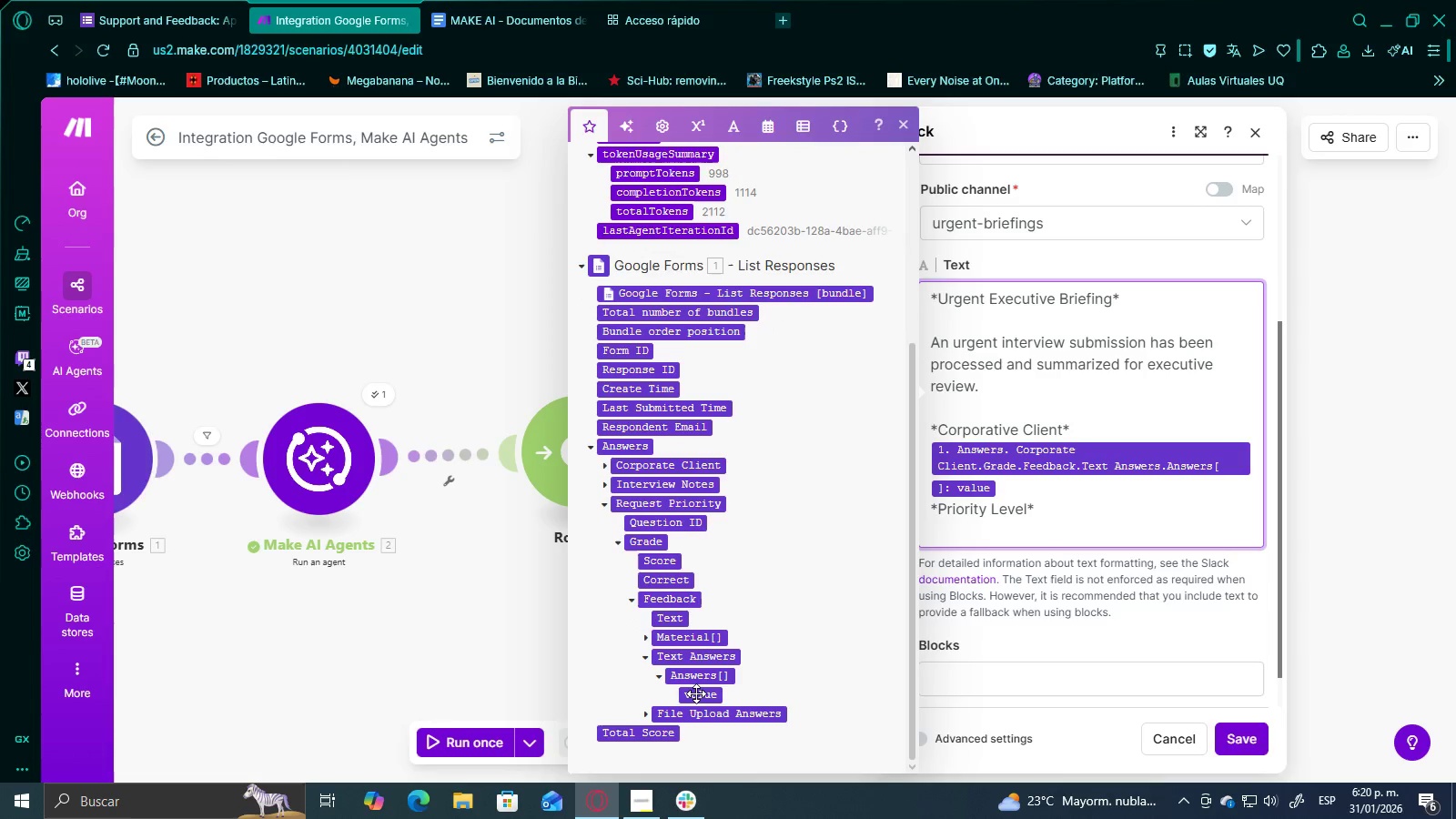 
left_click([697, 693])
 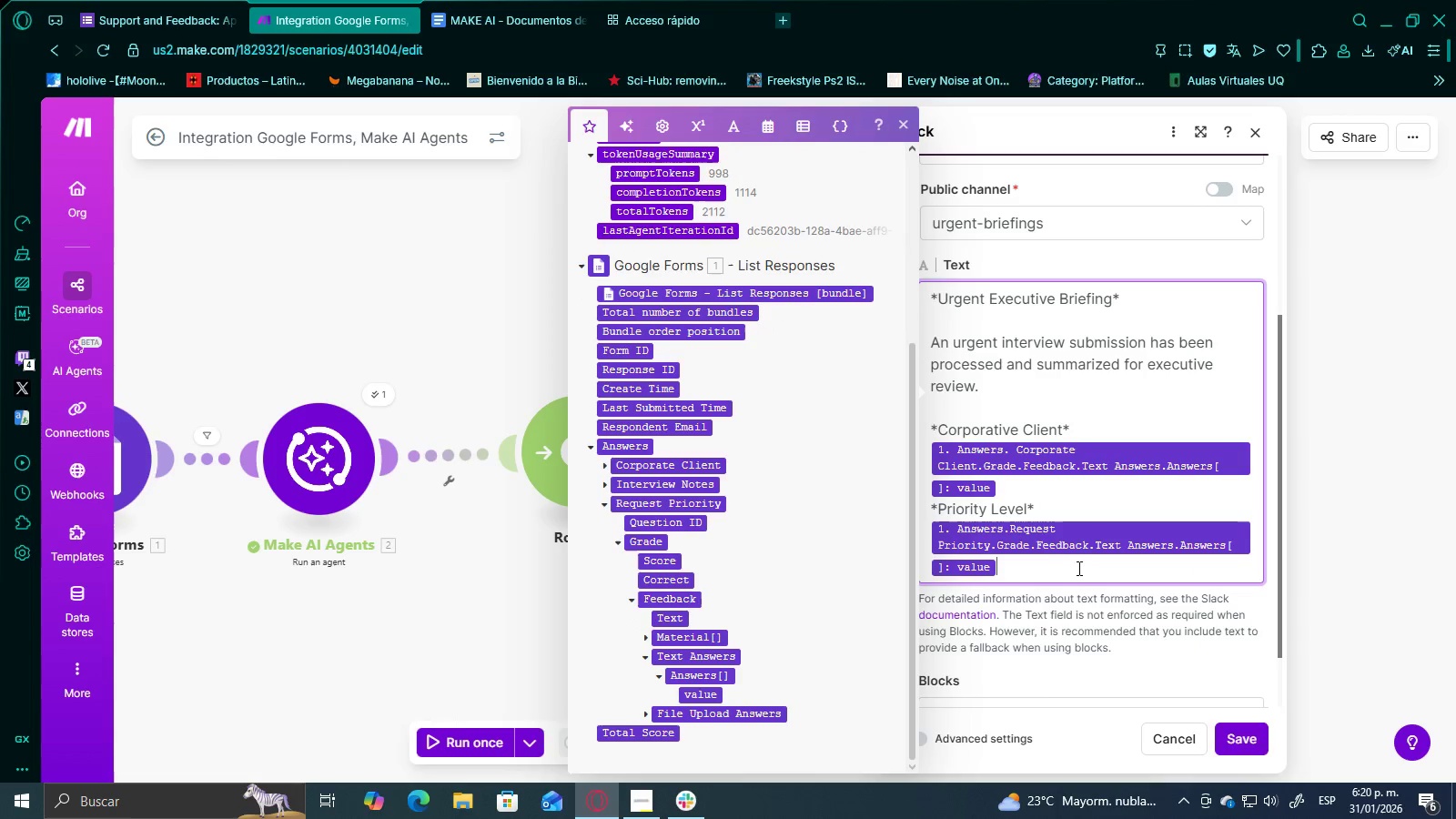 
left_click([1069, 568])
 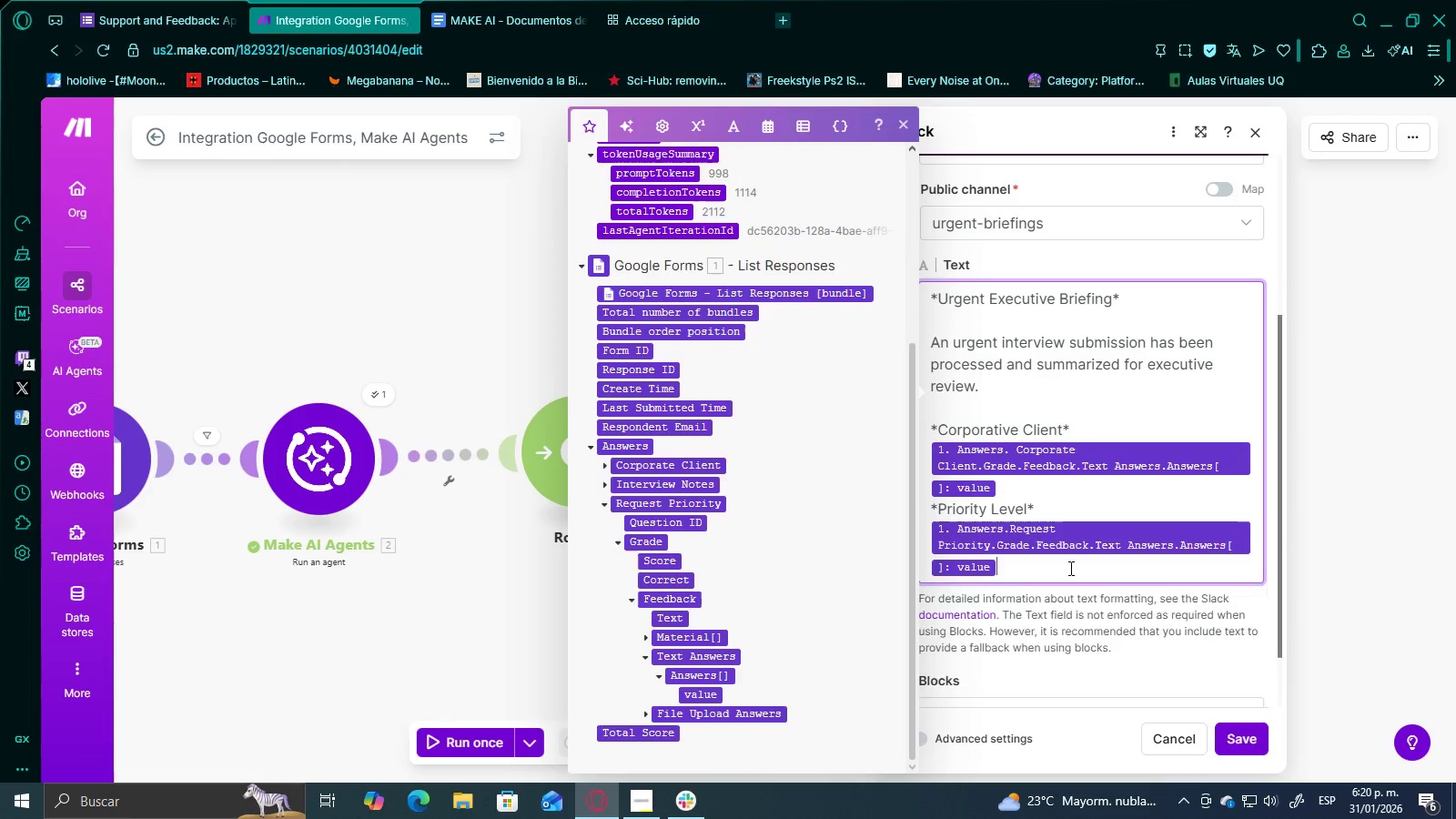 
key(Enter)
 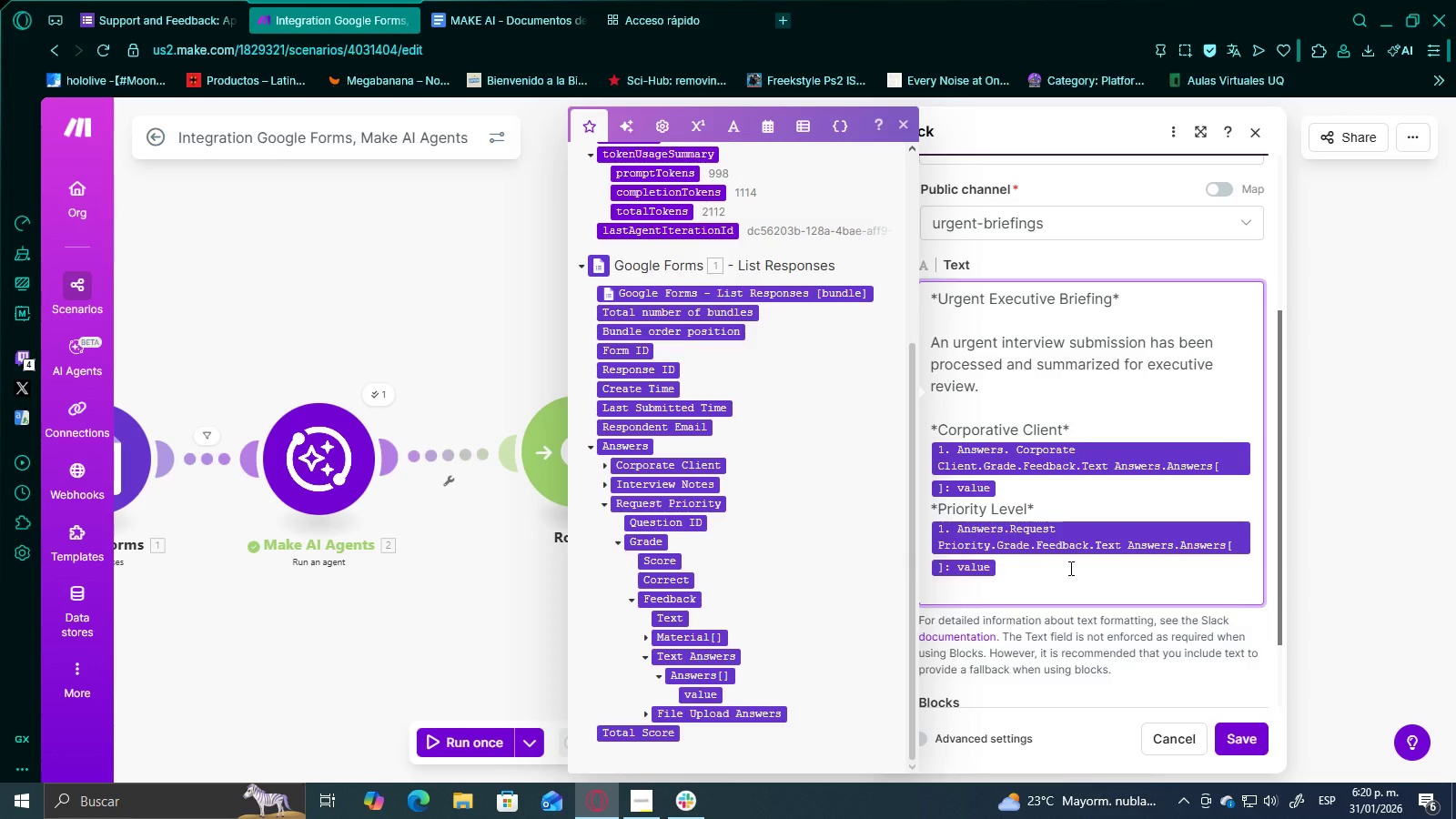 
wait(21.89)
 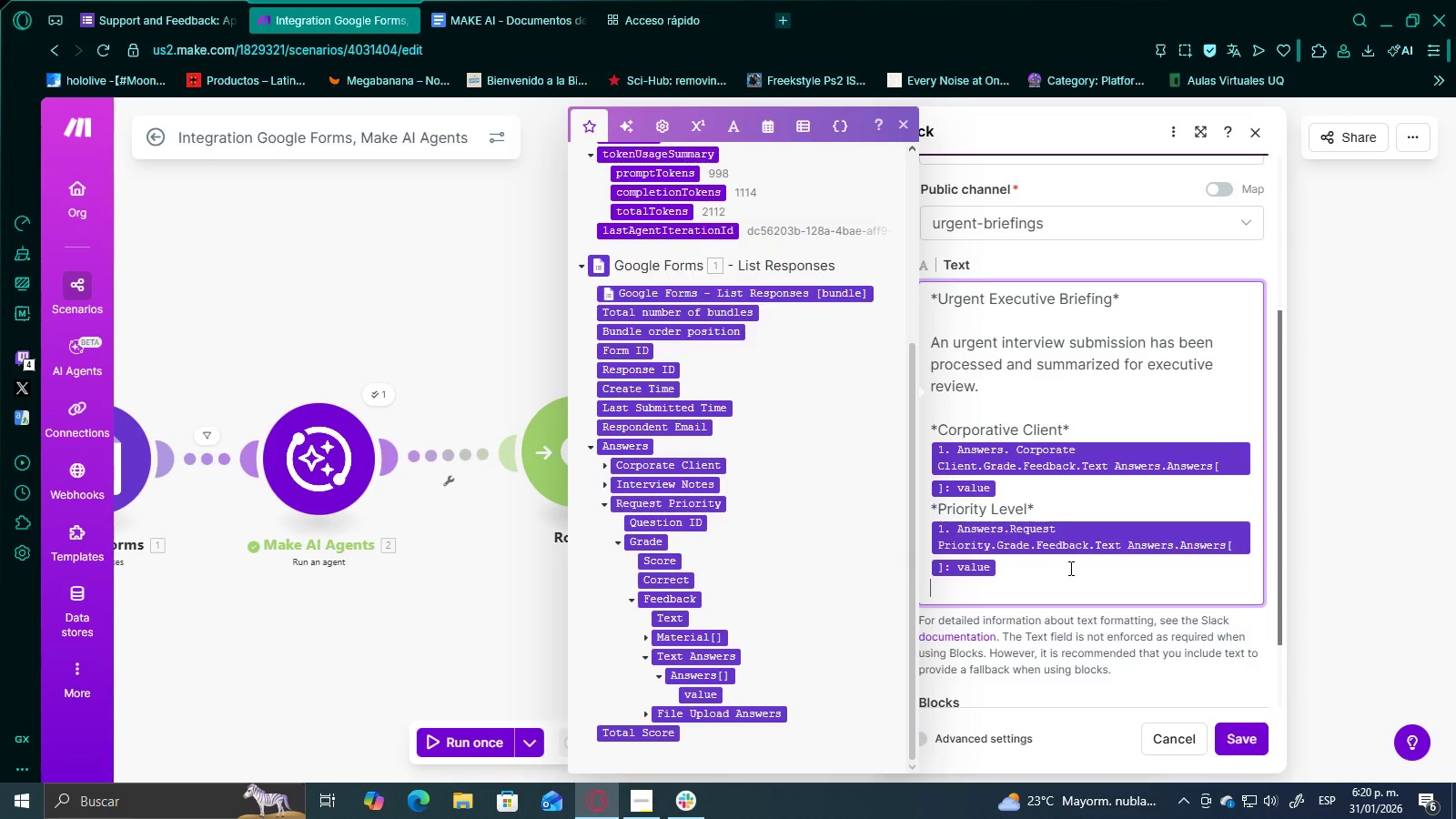 
type(+Executive Summary+)
 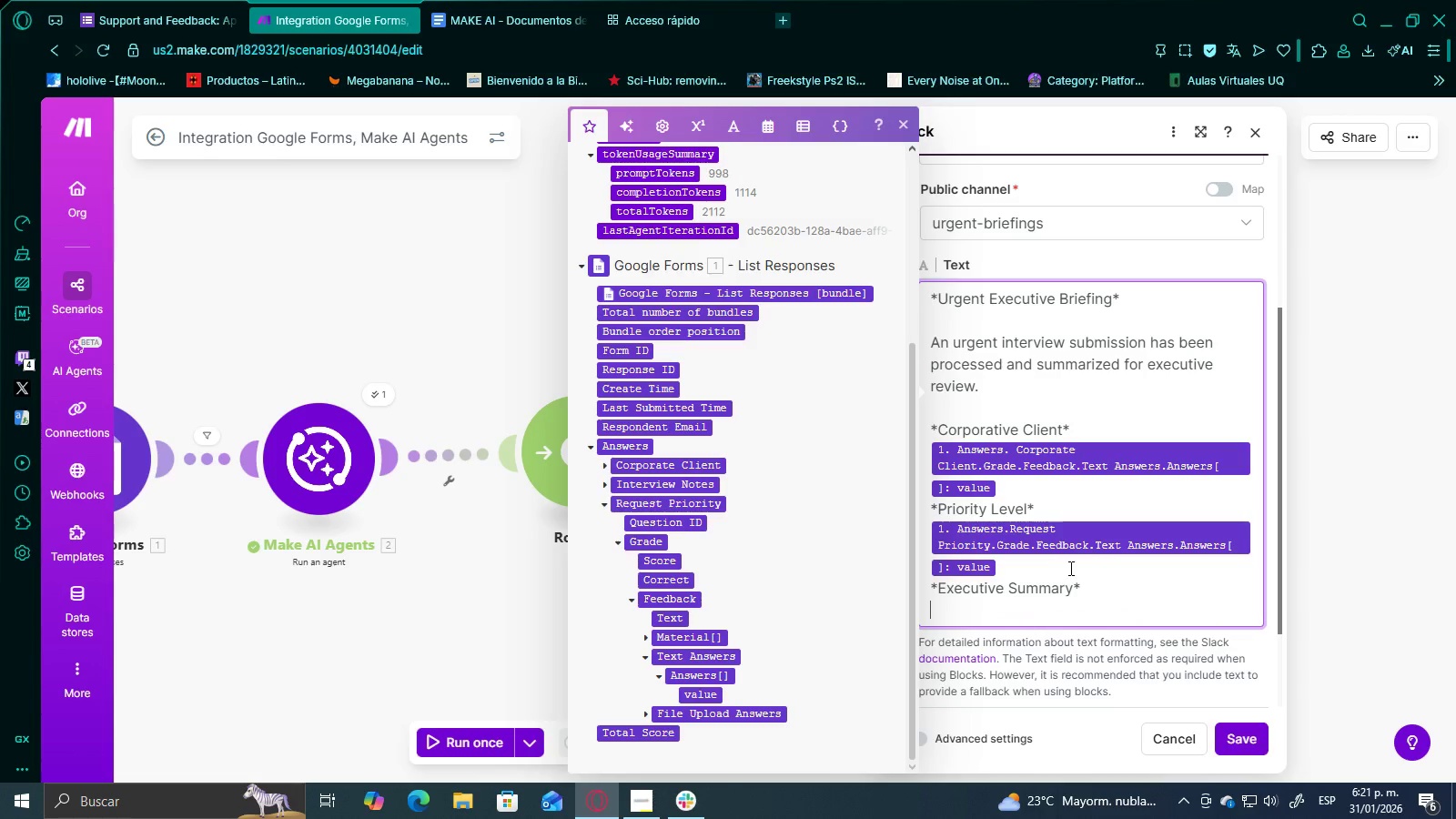 
 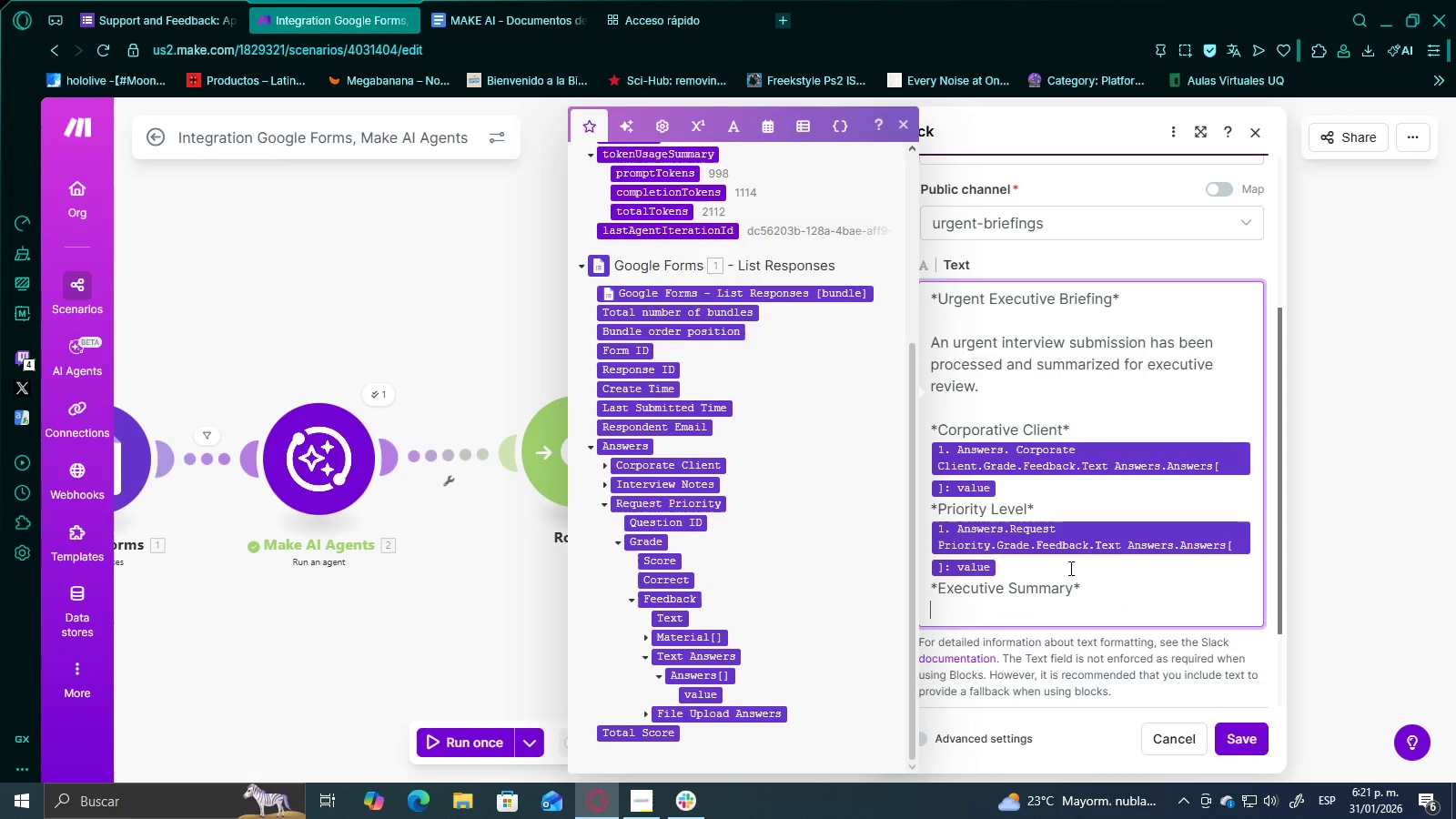 
key(Enter)
 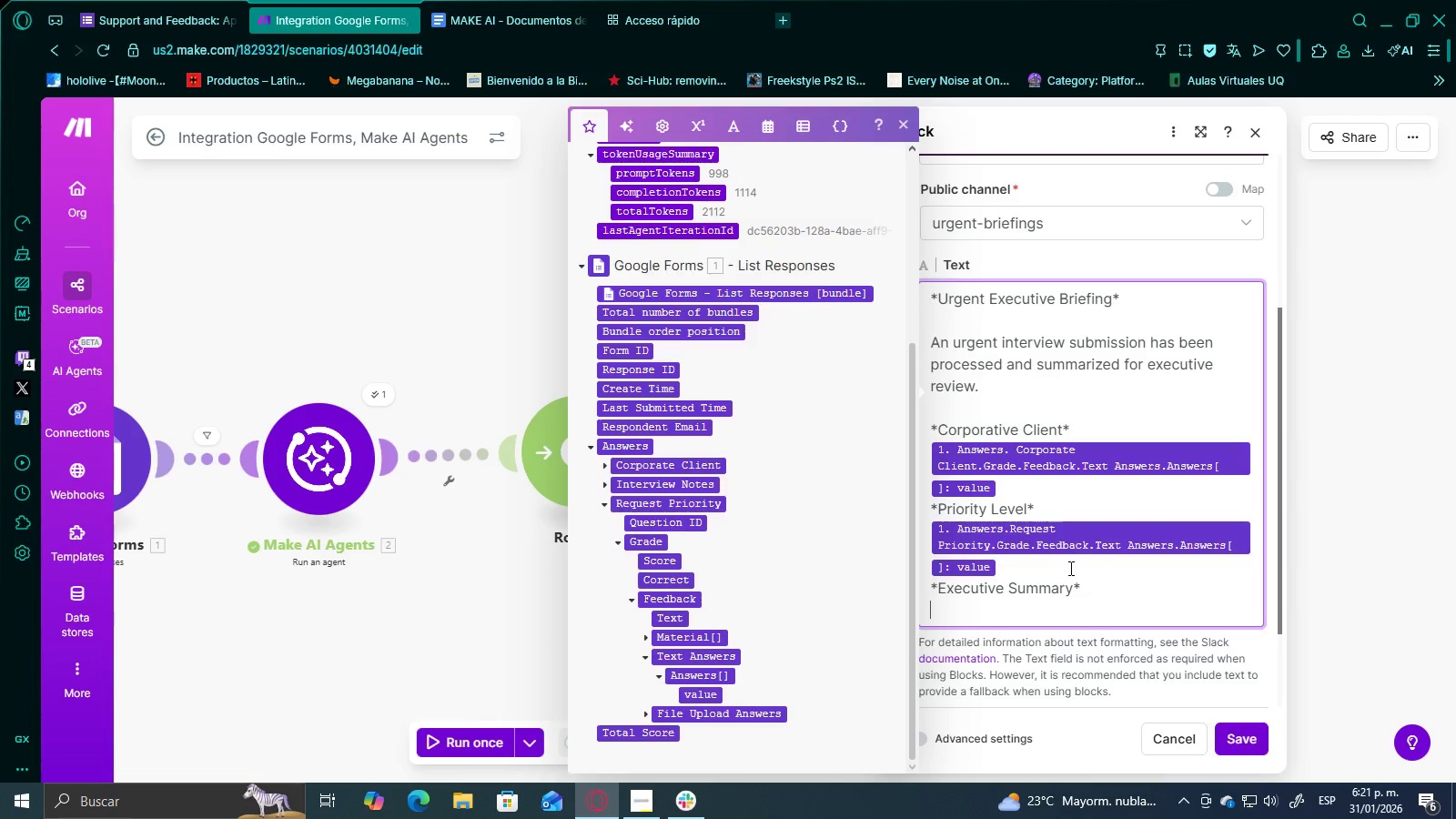 
wait(5.69)
 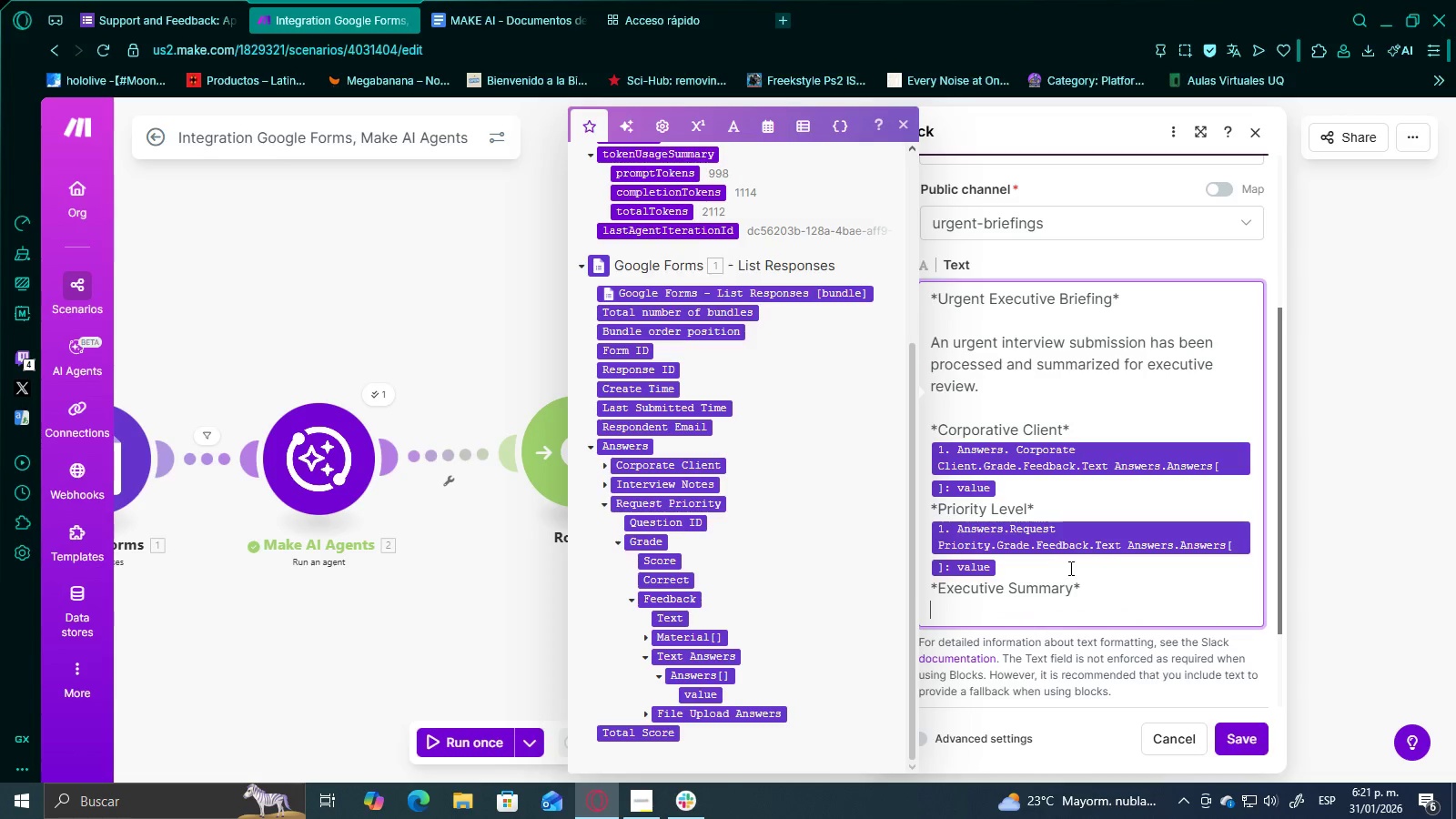 
key(Enter)
 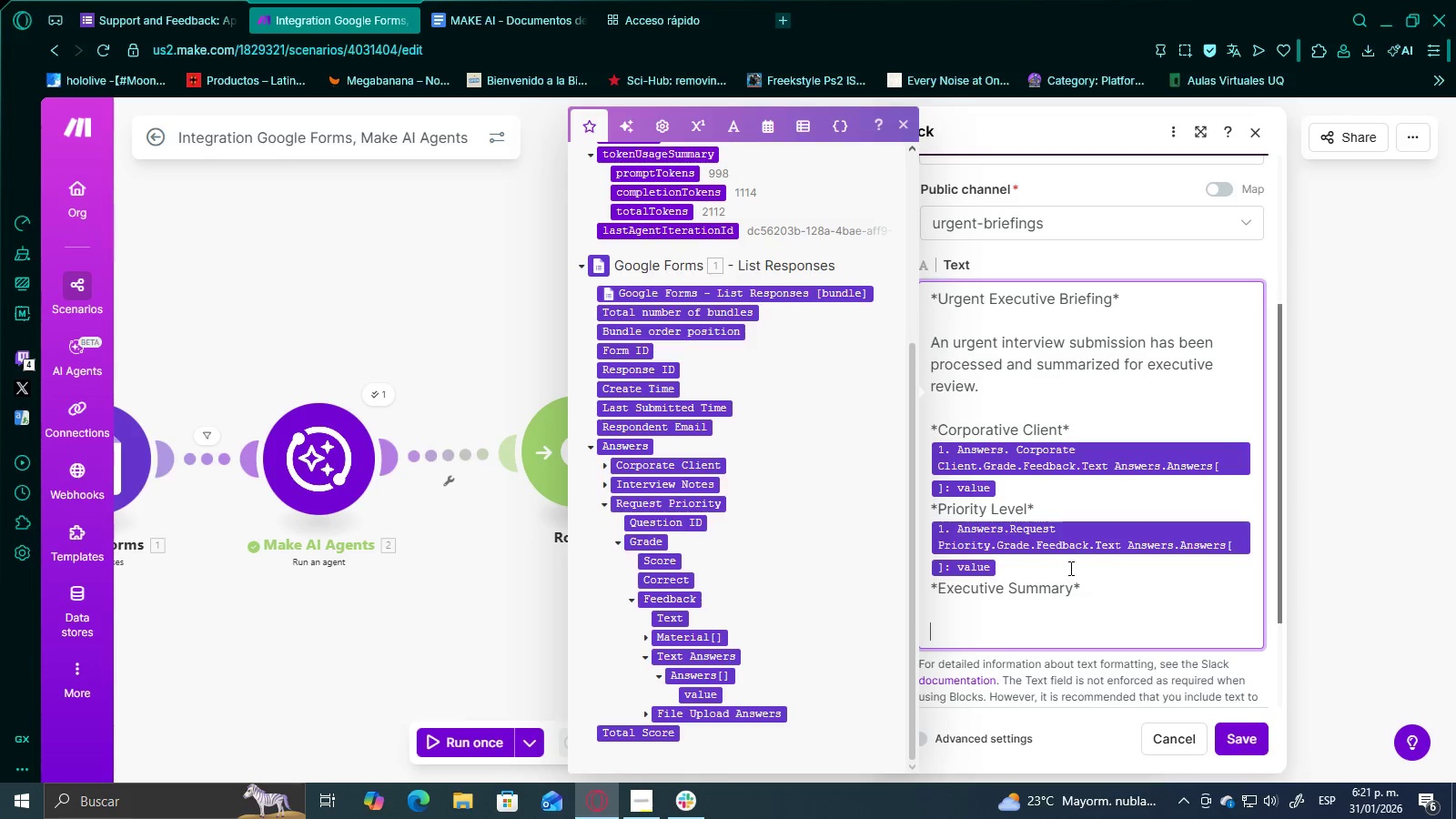 
key(Shift+Equal)
 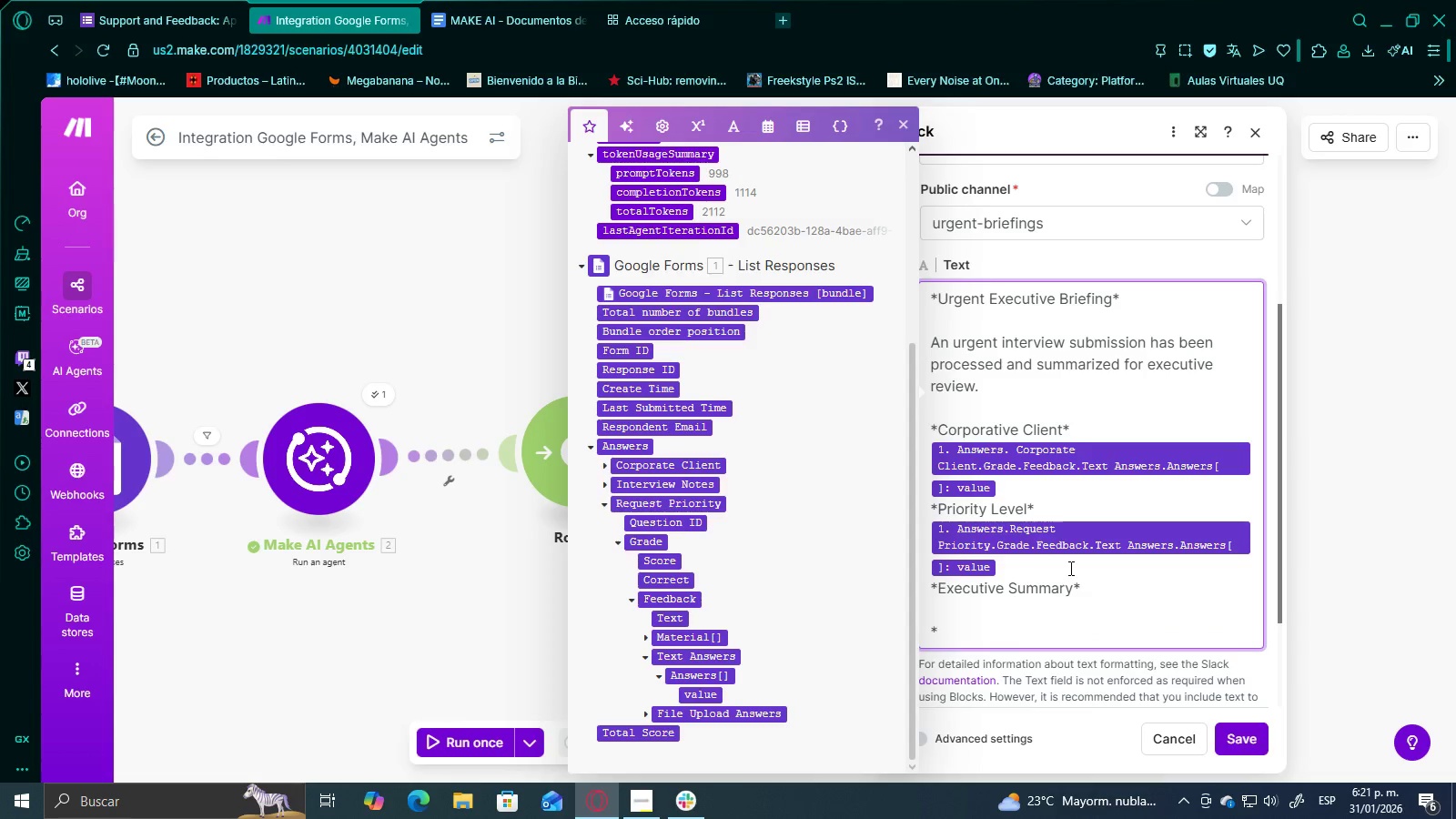 
scroll: coordinate [1069, 568], scroll_direction: down, amount: 2.0
 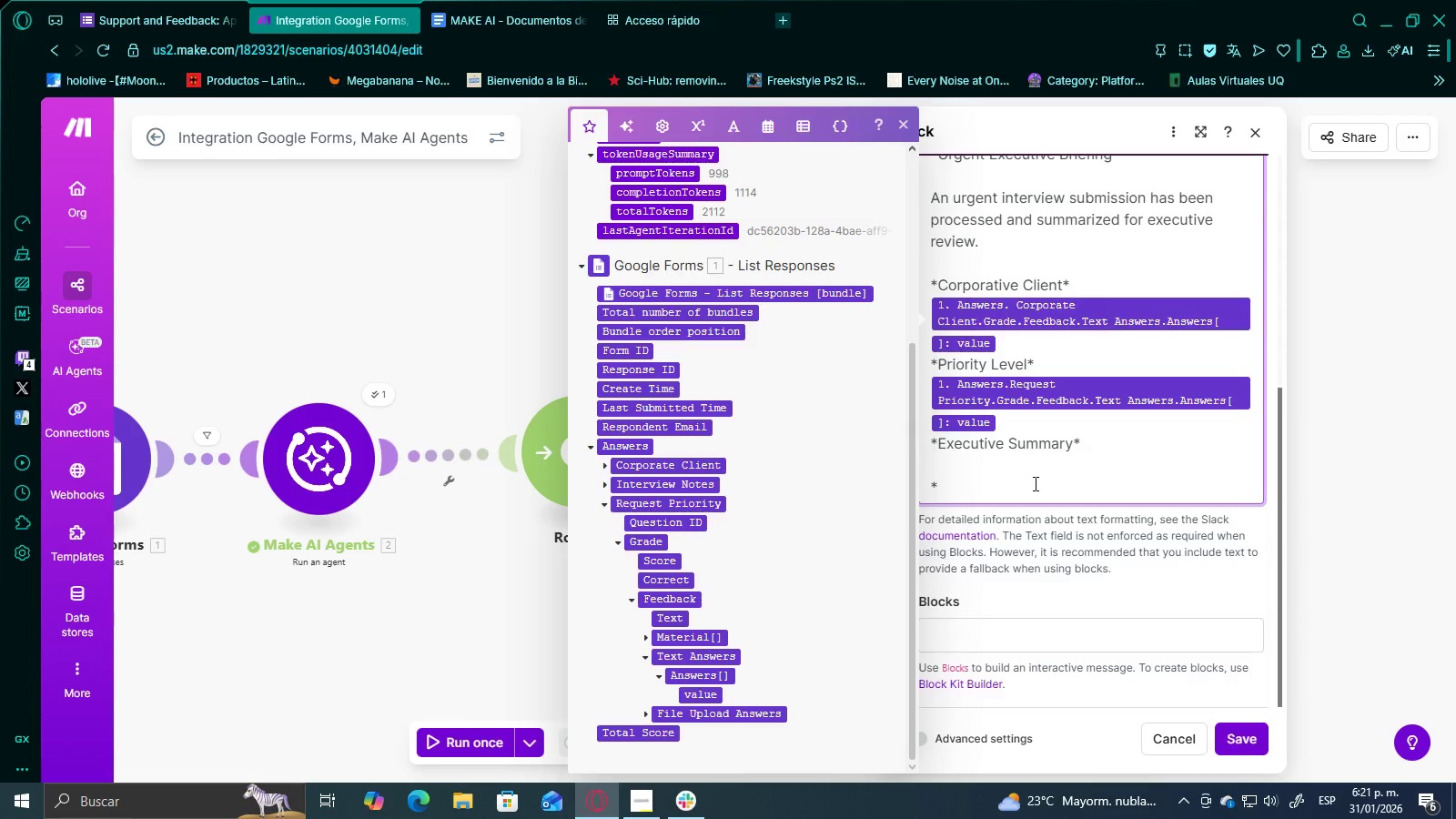 
type(Key cultural friction point+)
 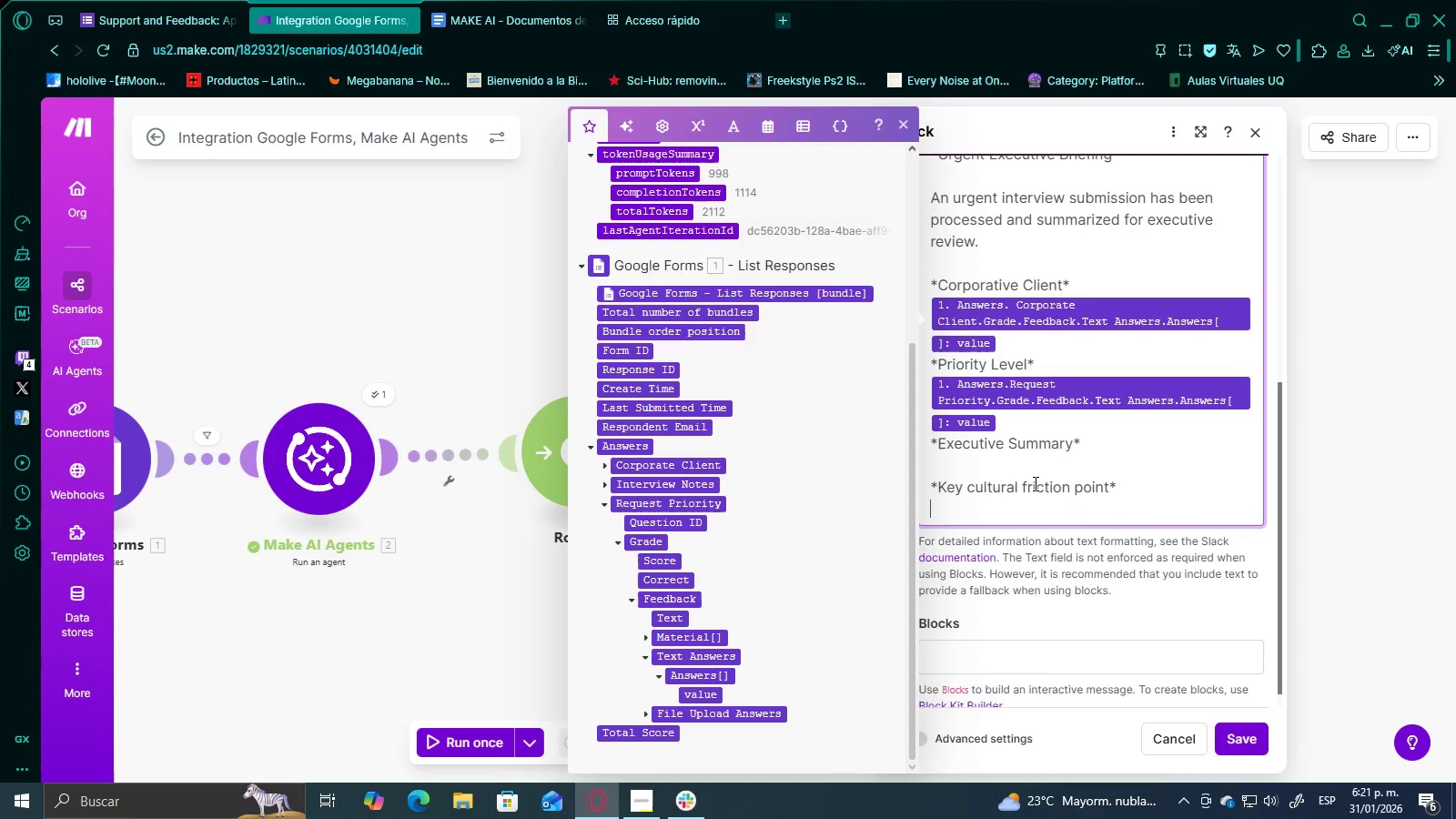 
 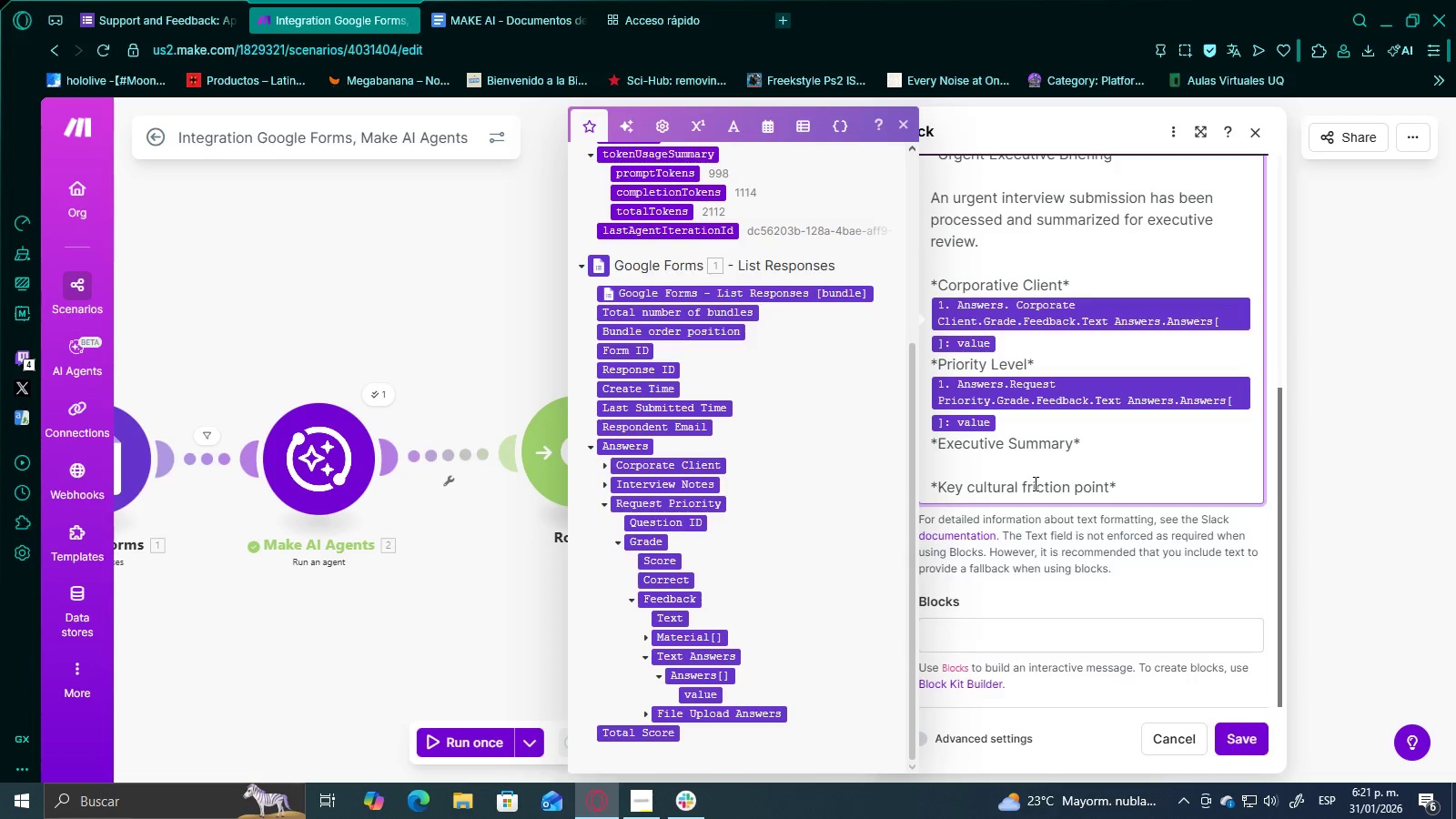 
key(Enter)
 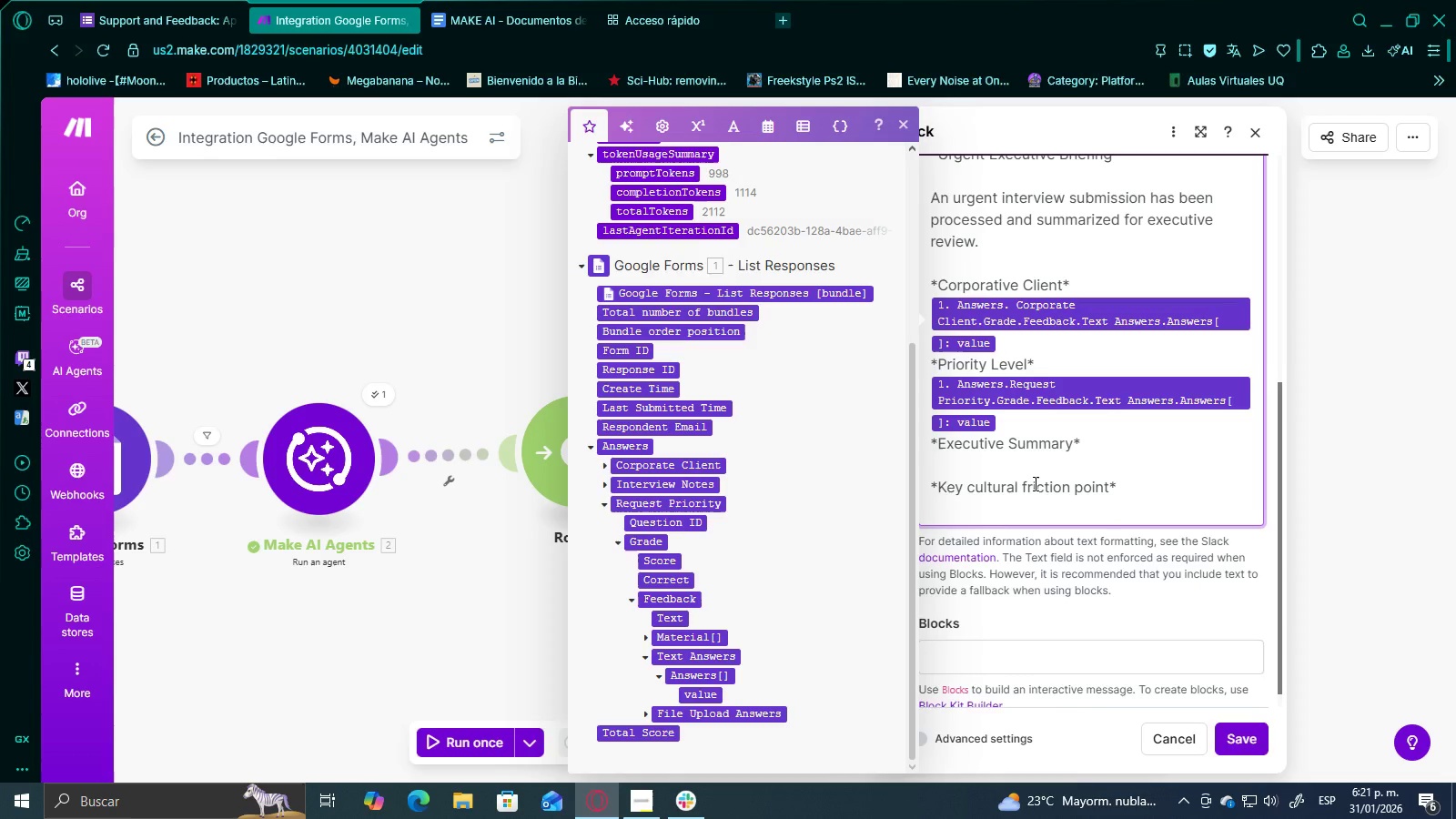 
scroll: coordinate [1034, 483], scroll_direction: down, amount: 2.0
 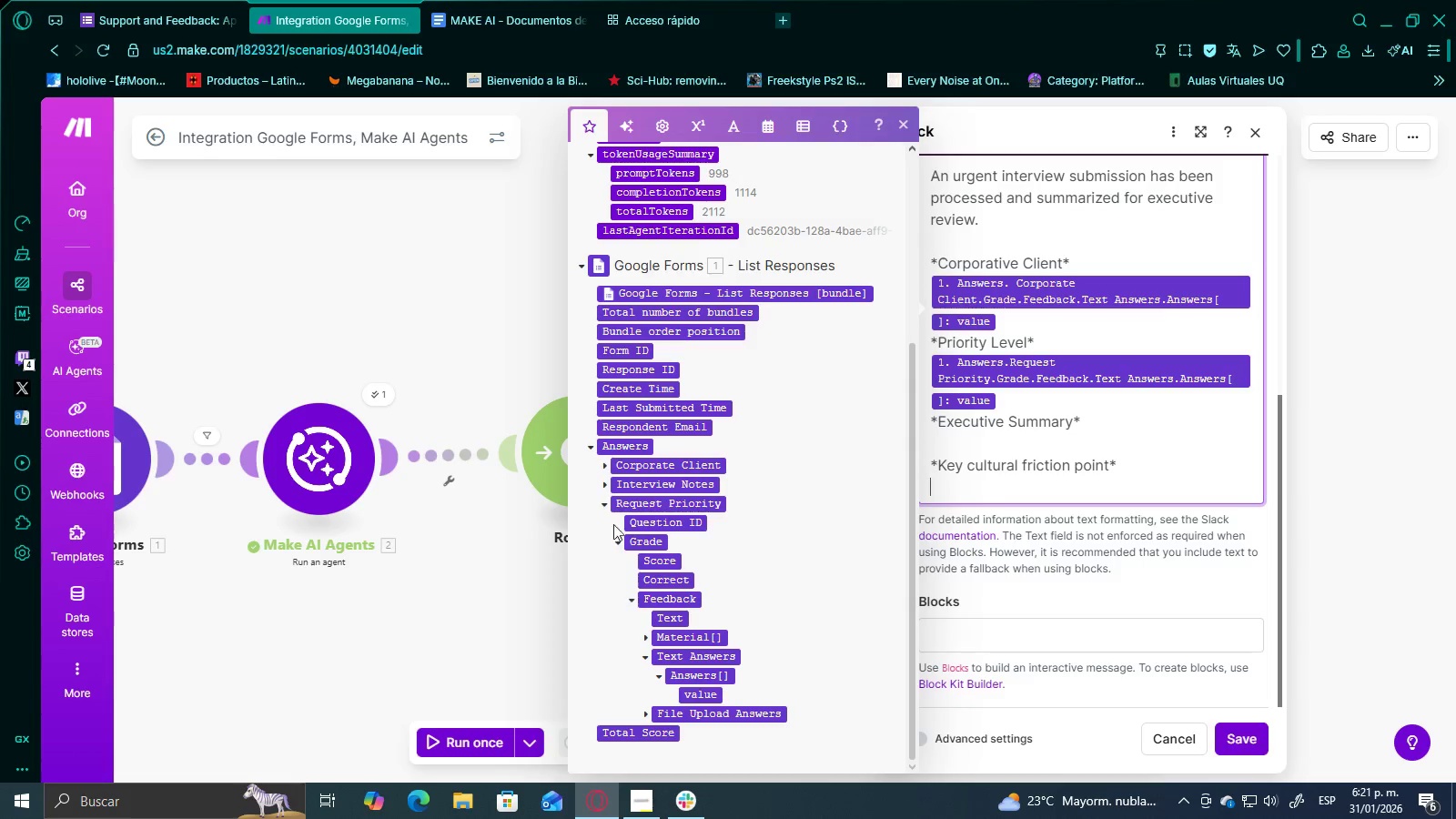 
scroll: coordinate [722, 368], scroll_direction: up, amount: 4.0
 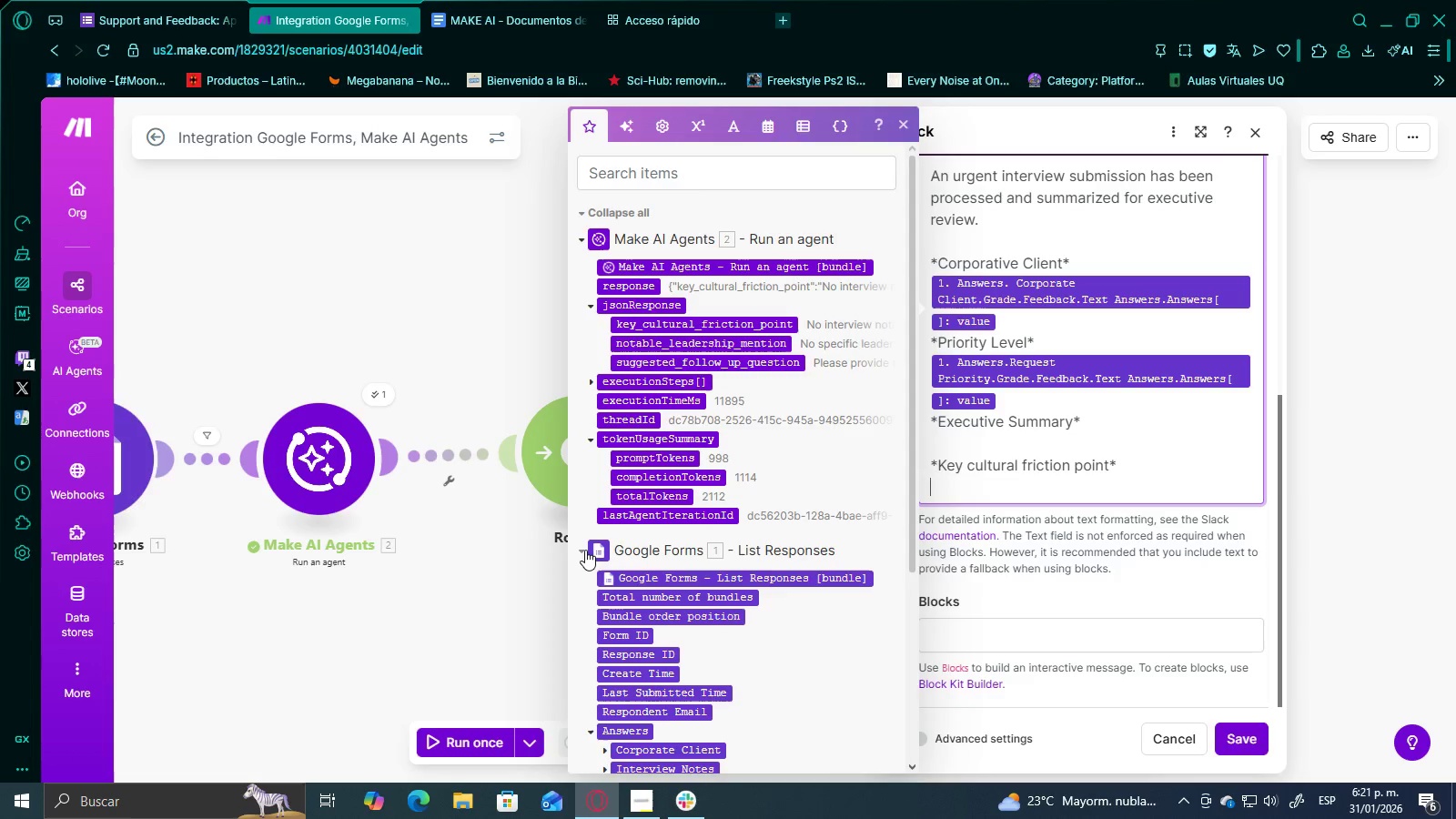 
left_click([585, 549])
 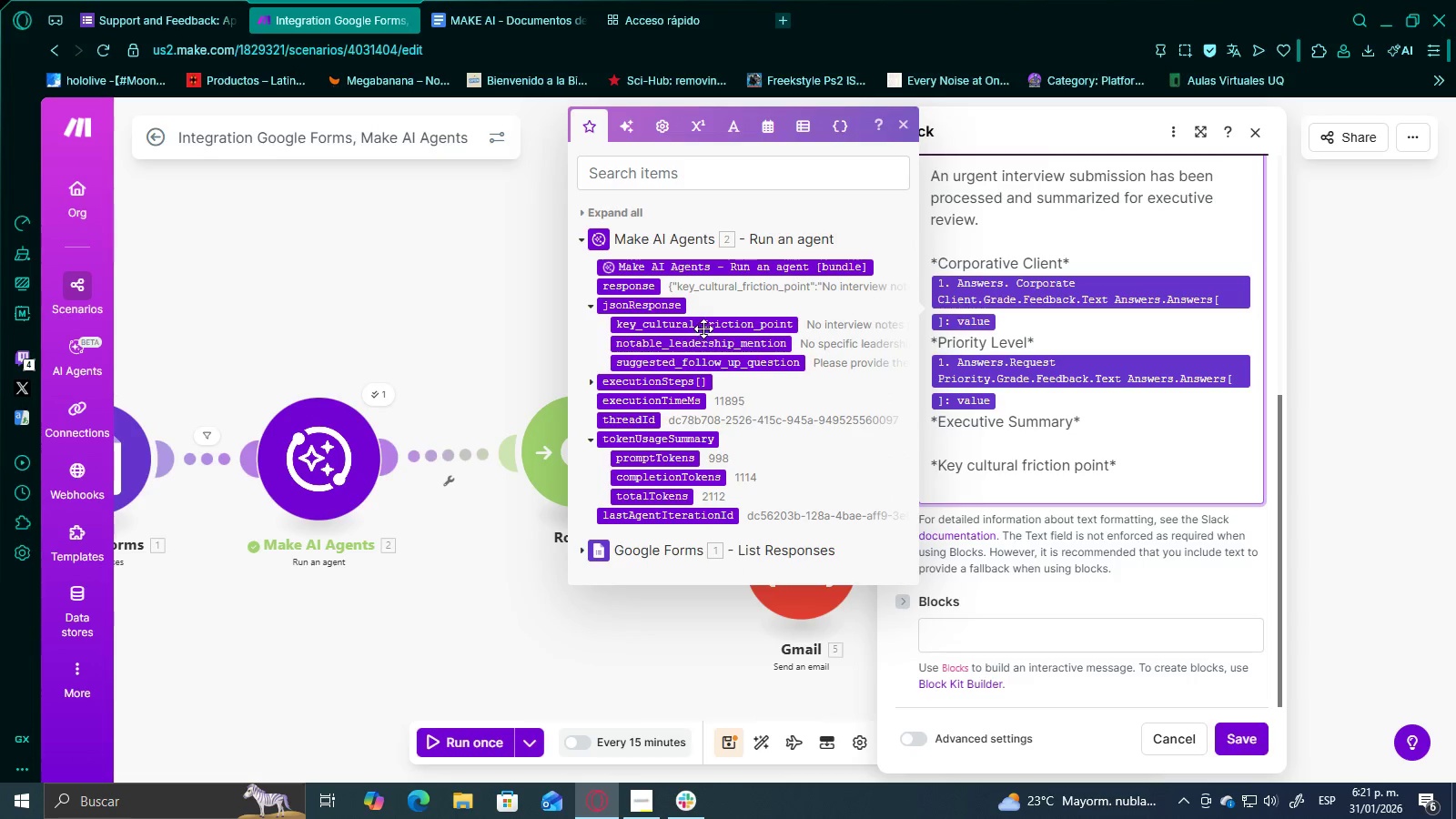 
left_click([711, 325])
 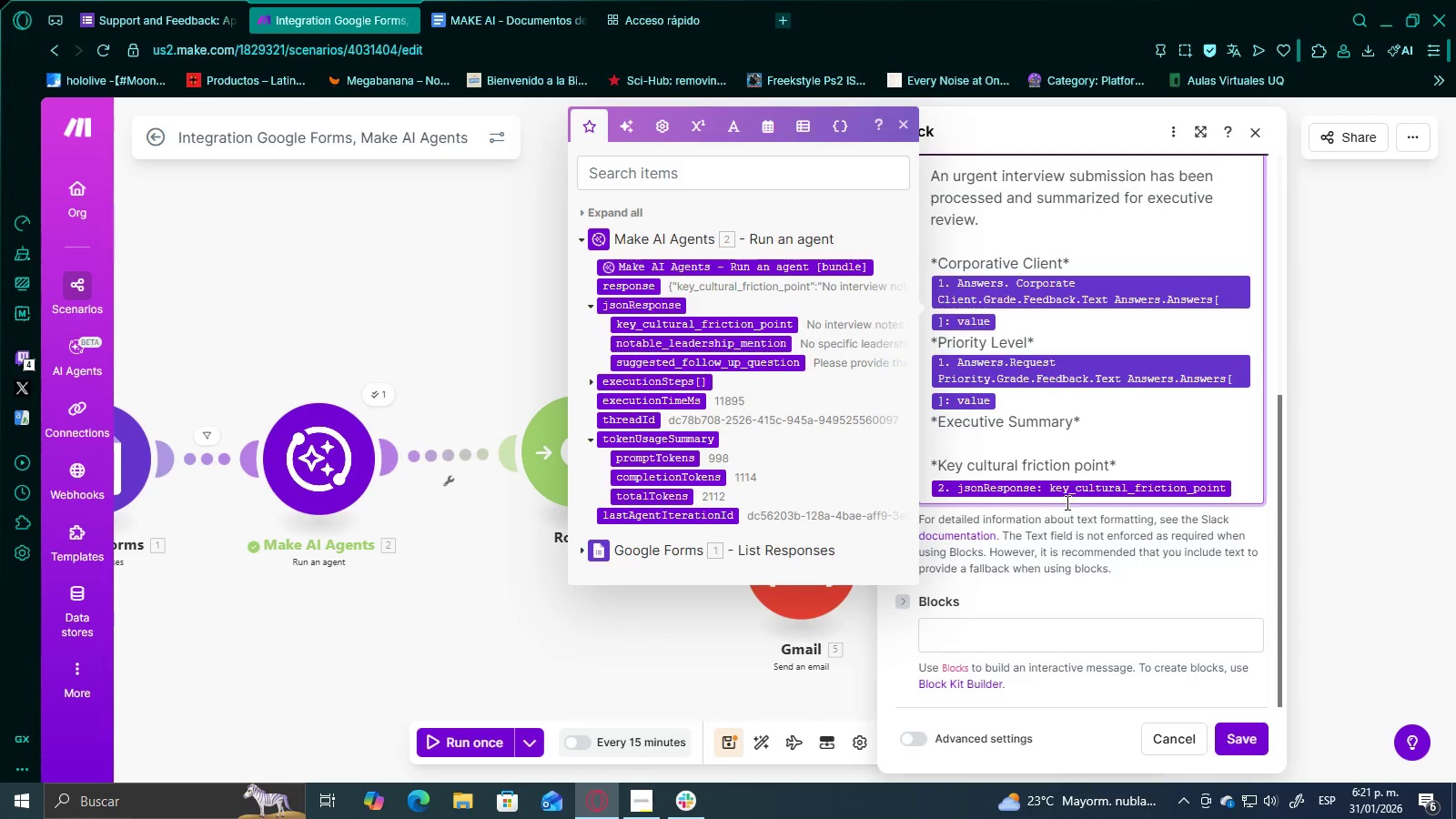 
scroll: coordinate [1059, 486], scroll_direction: down, amount: 1.0
 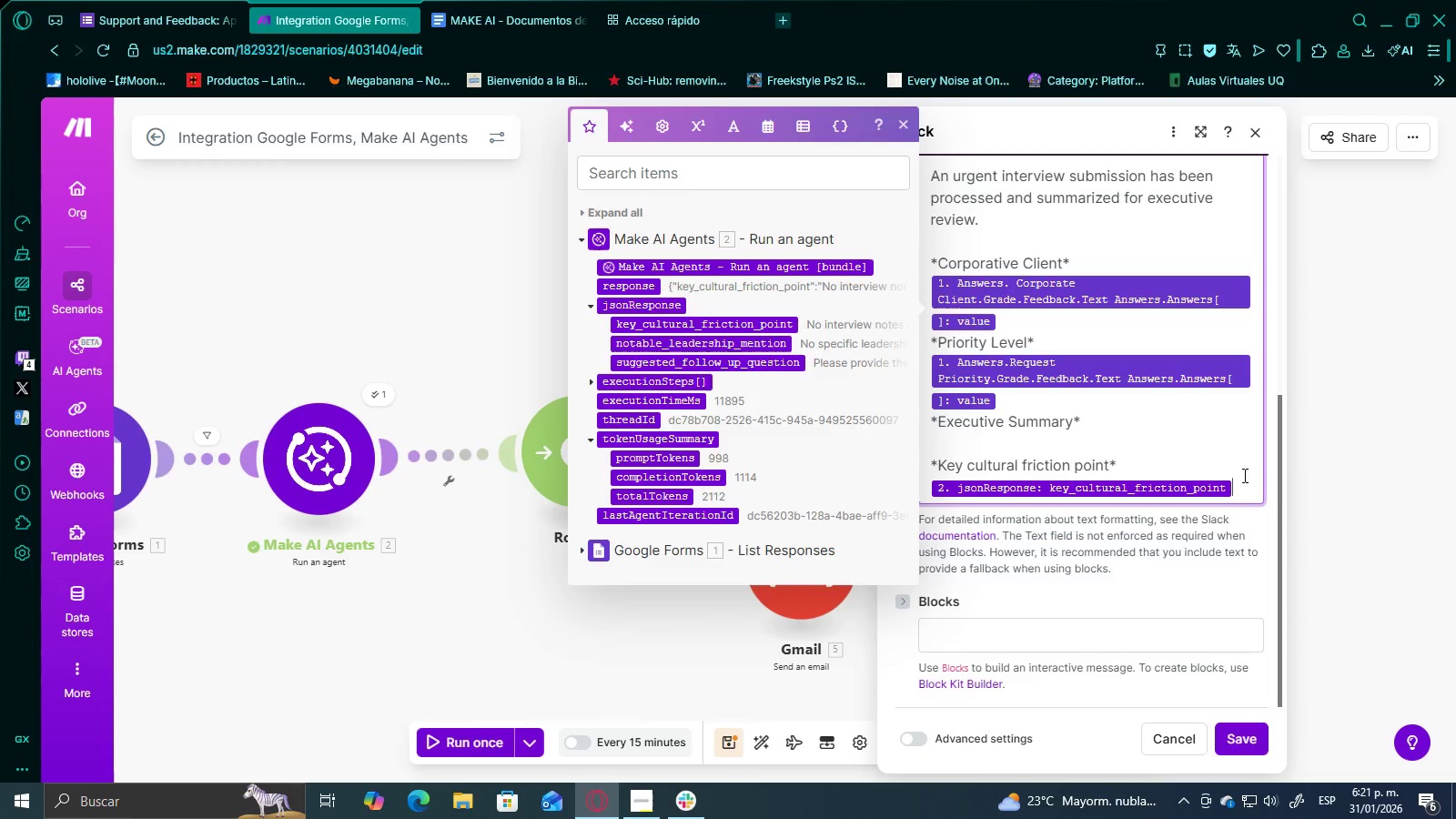 
left_click([1240, 483])
 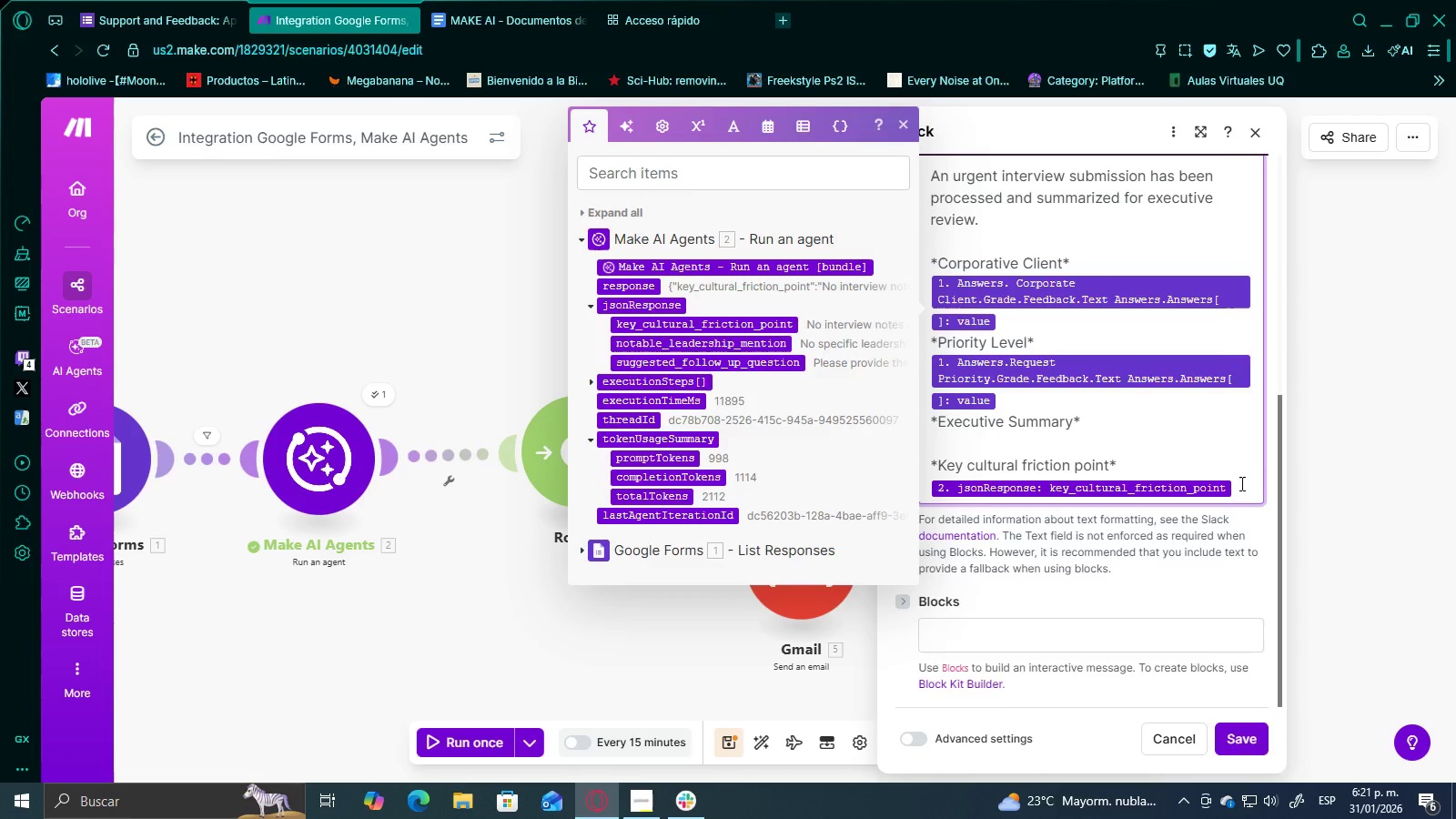 
key(Enter)
 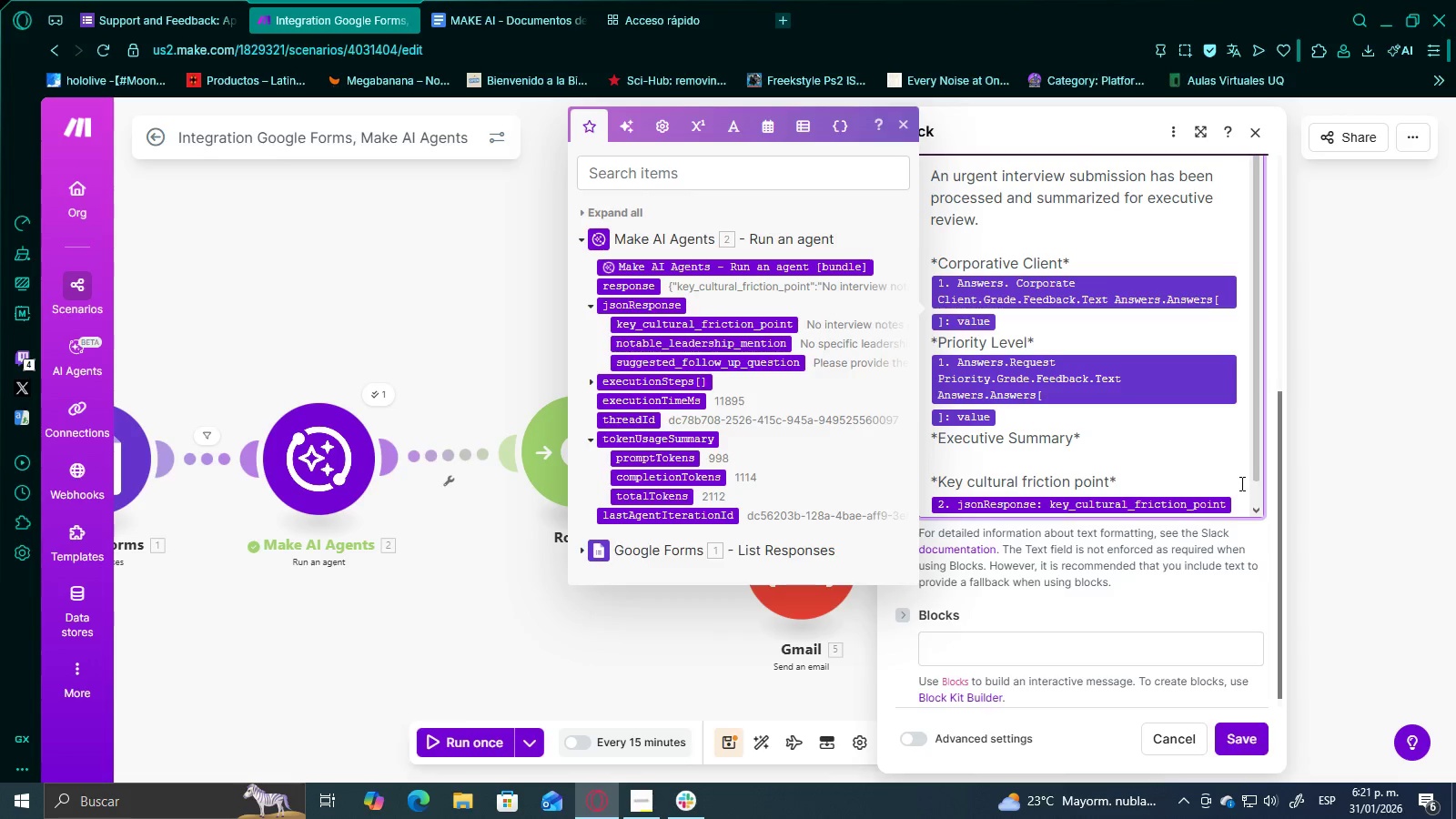 
scroll: coordinate [1240, 484], scroll_direction: down, amount: 3.0
 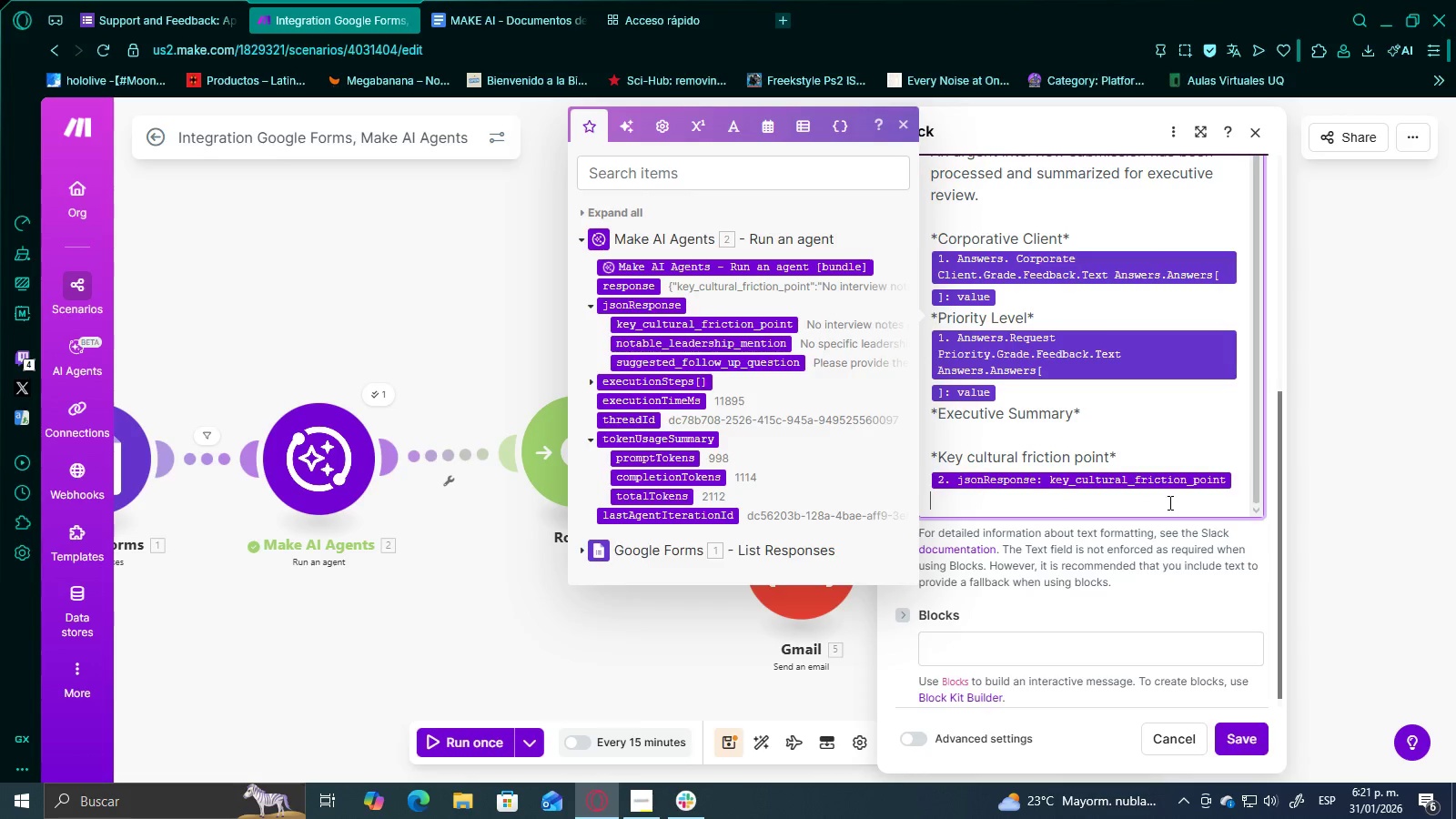 
key(Enter)
 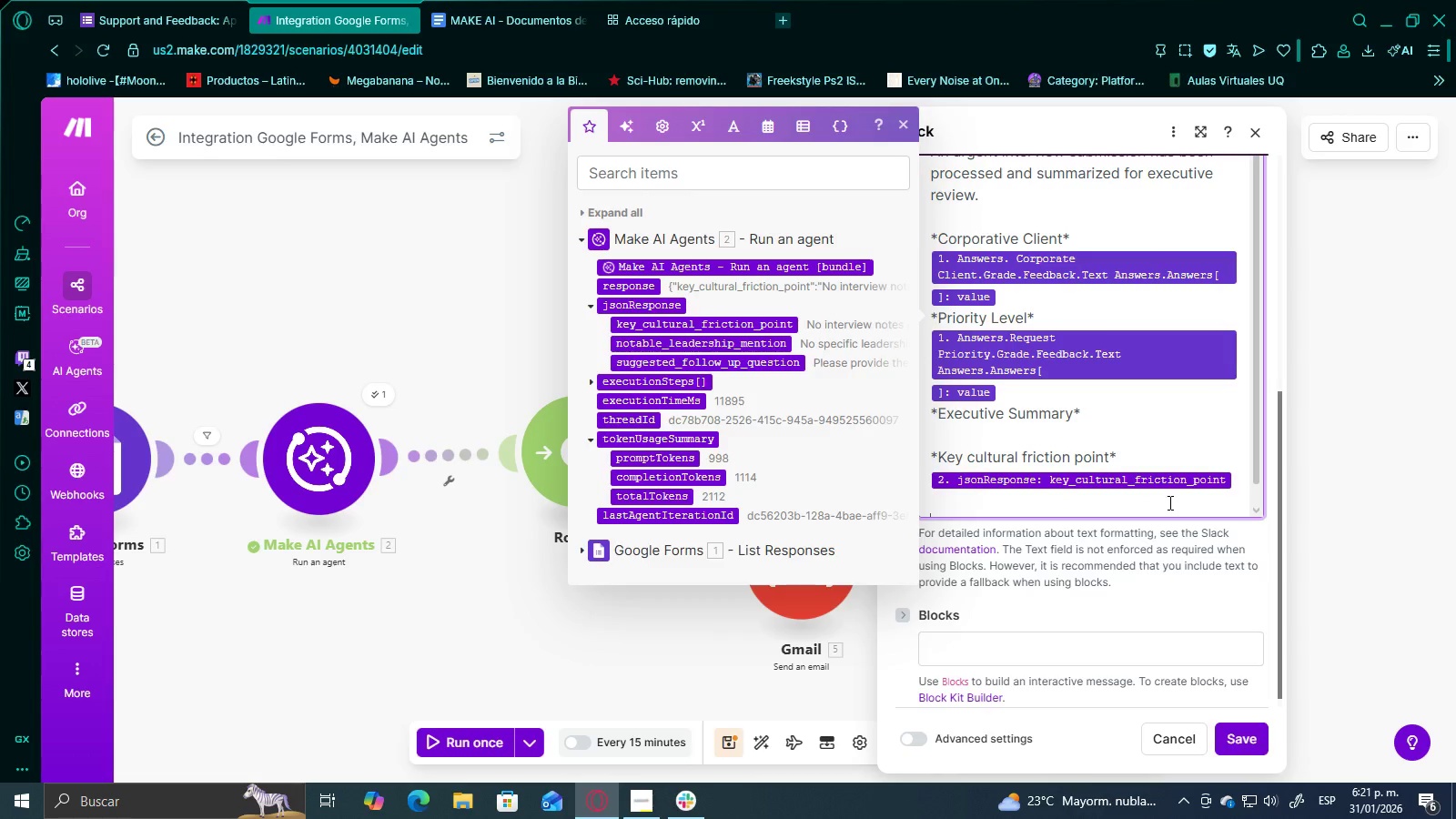 
key(Shift+Equal)
 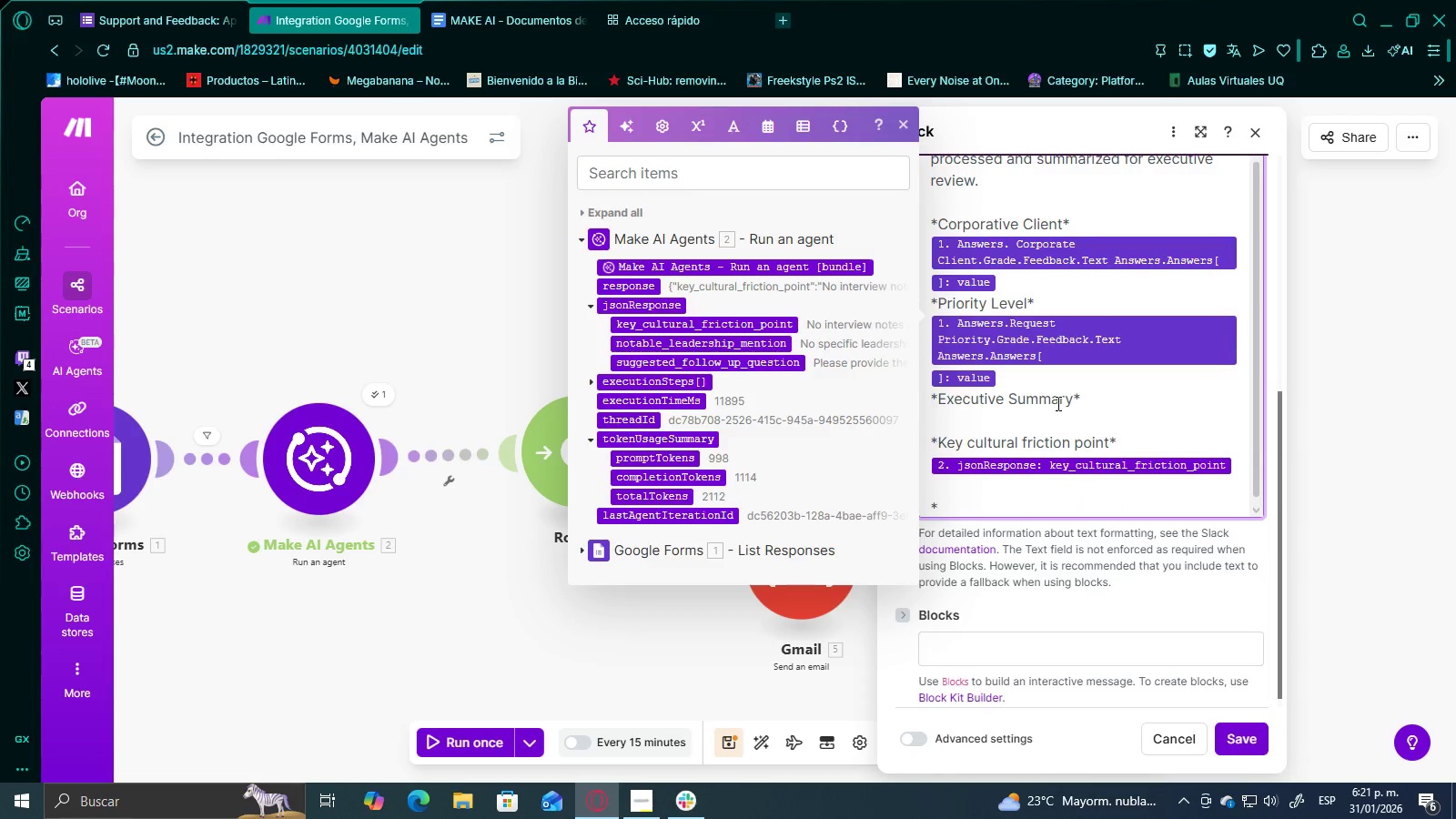 
wait(6.33)
 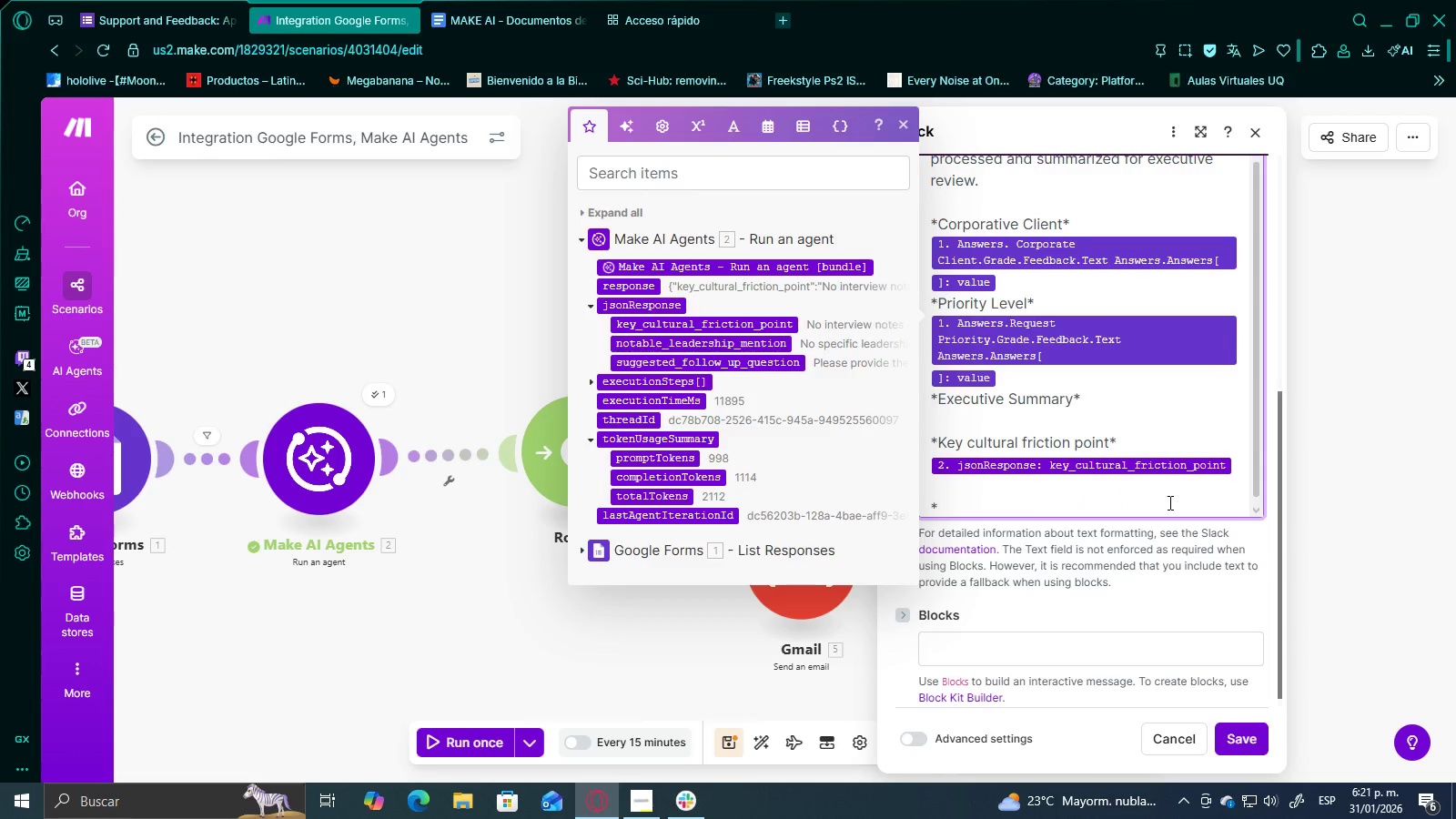 
left_click([1033, 371])
 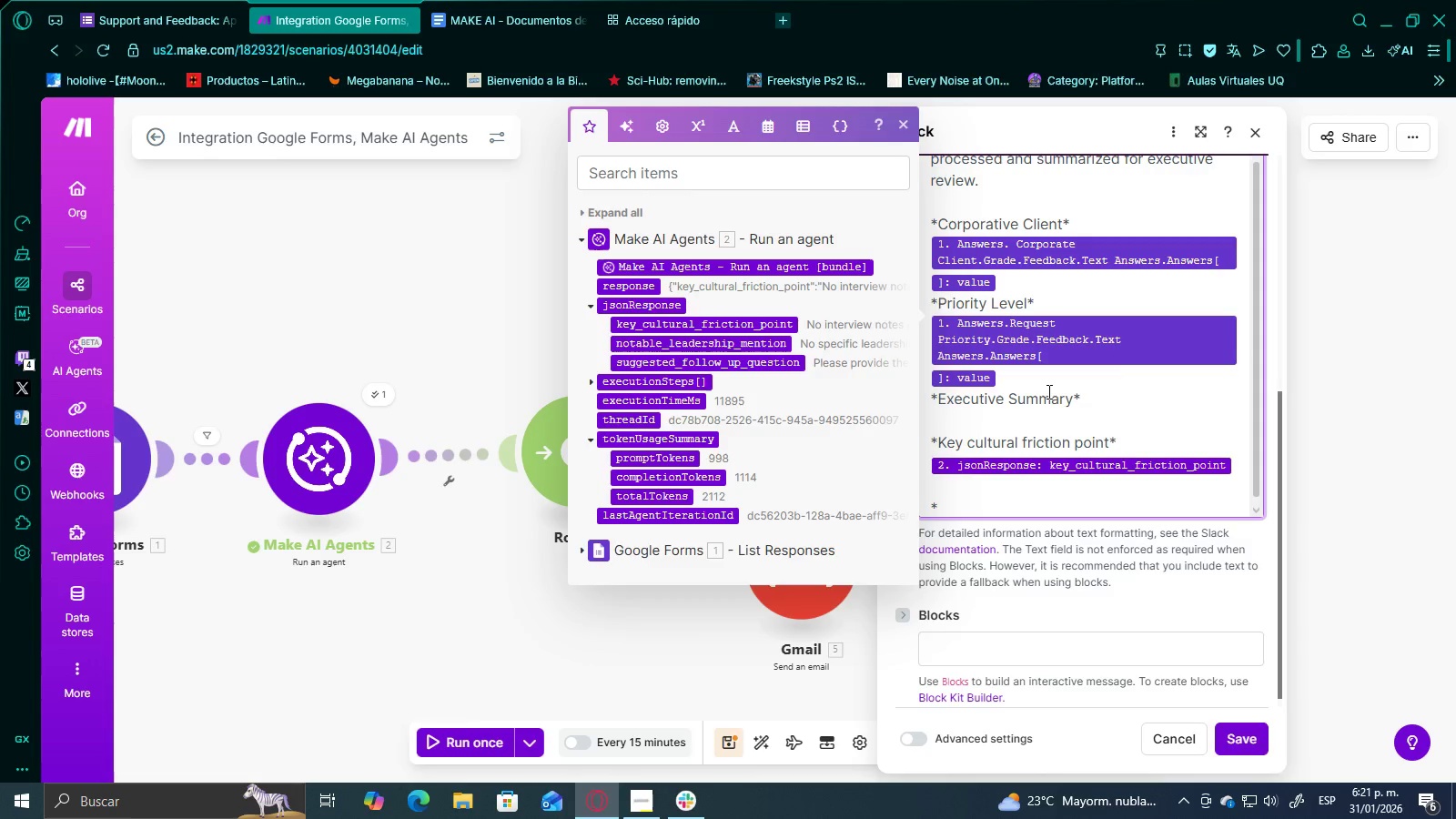 
key(Enter)
 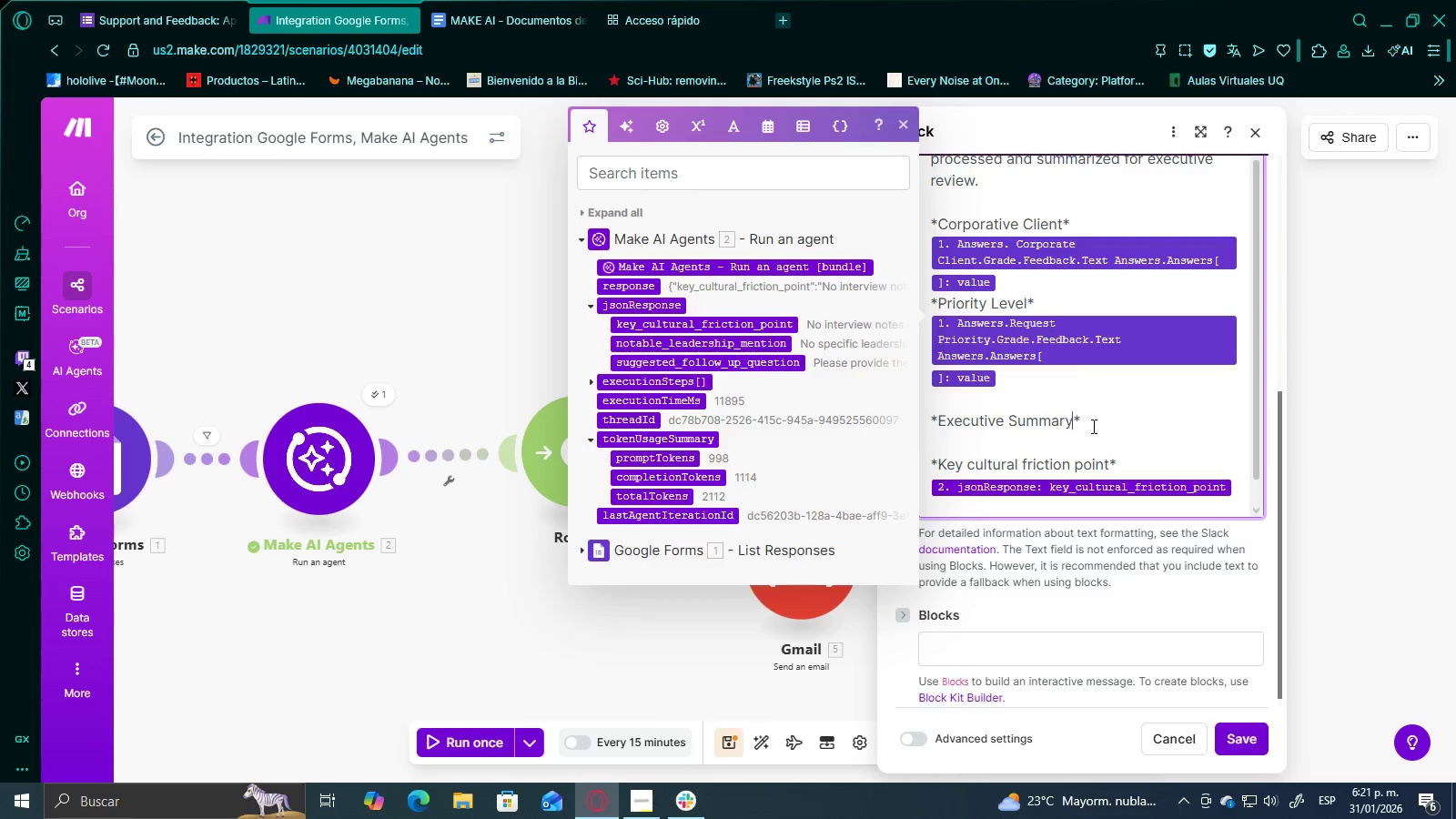 
scroll: coordinate [1160, 420], scroll_direction: up, amount: 1.0
 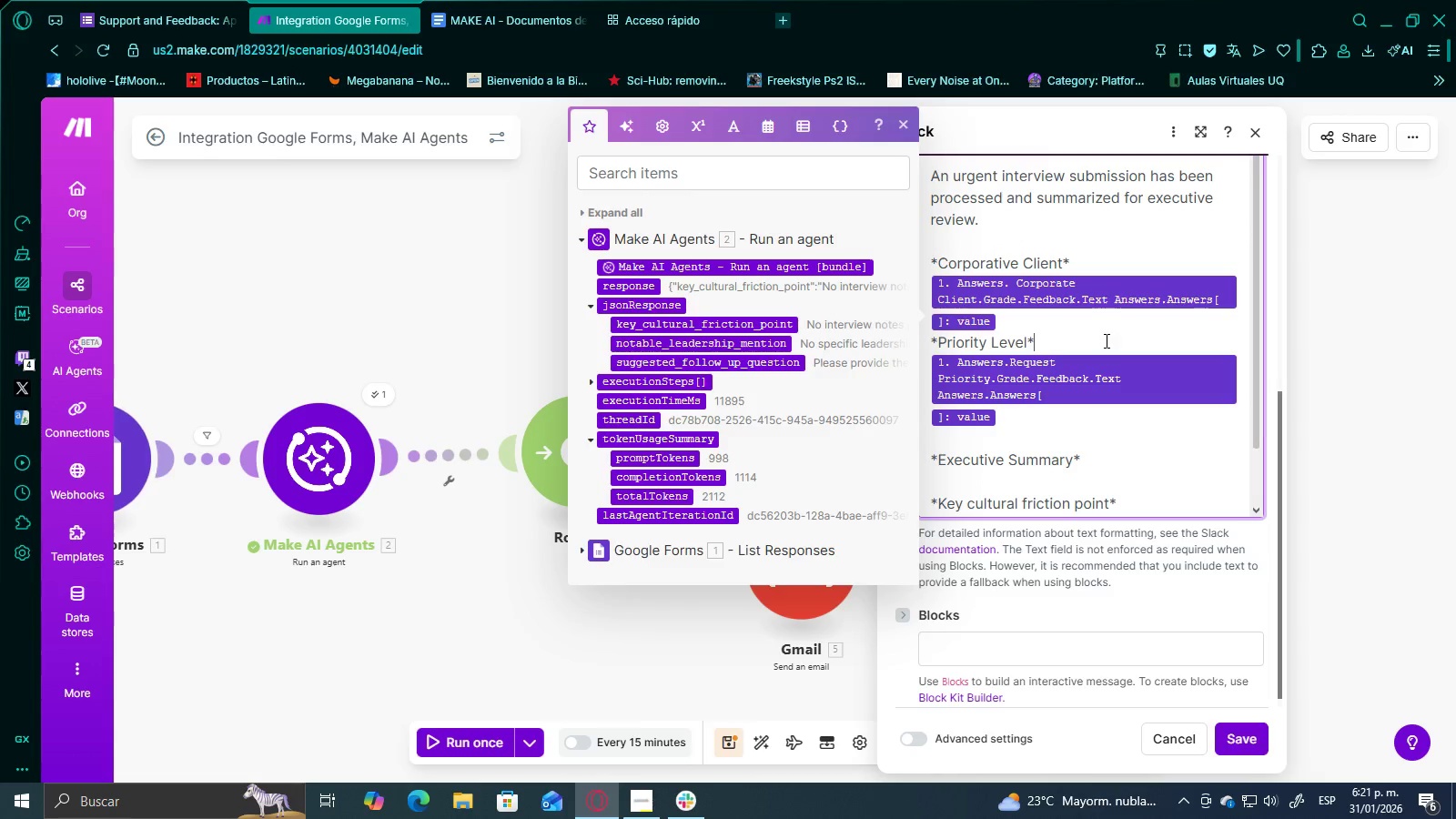 
left_click([1088, 319])
 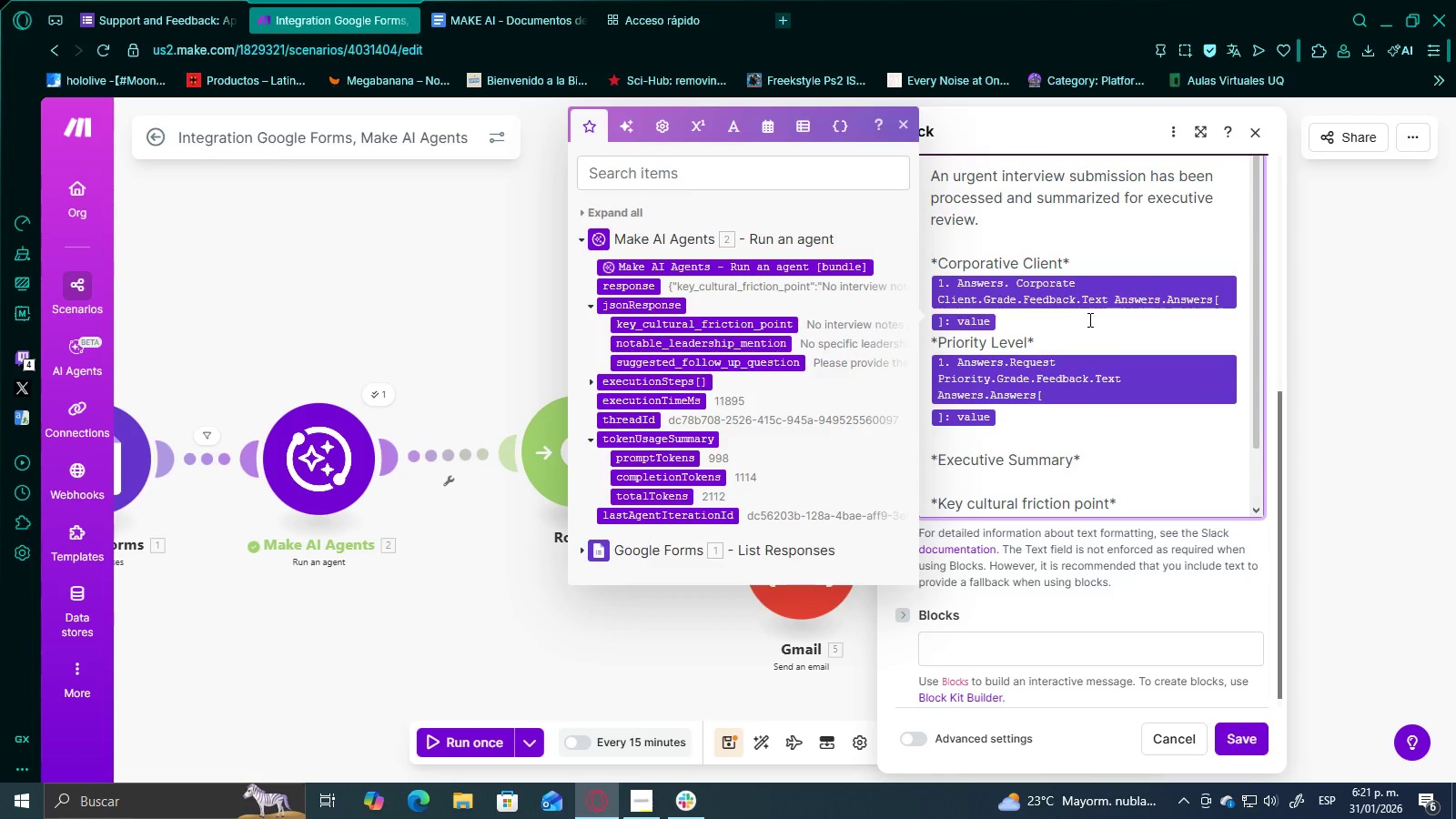 
key(Enter)
 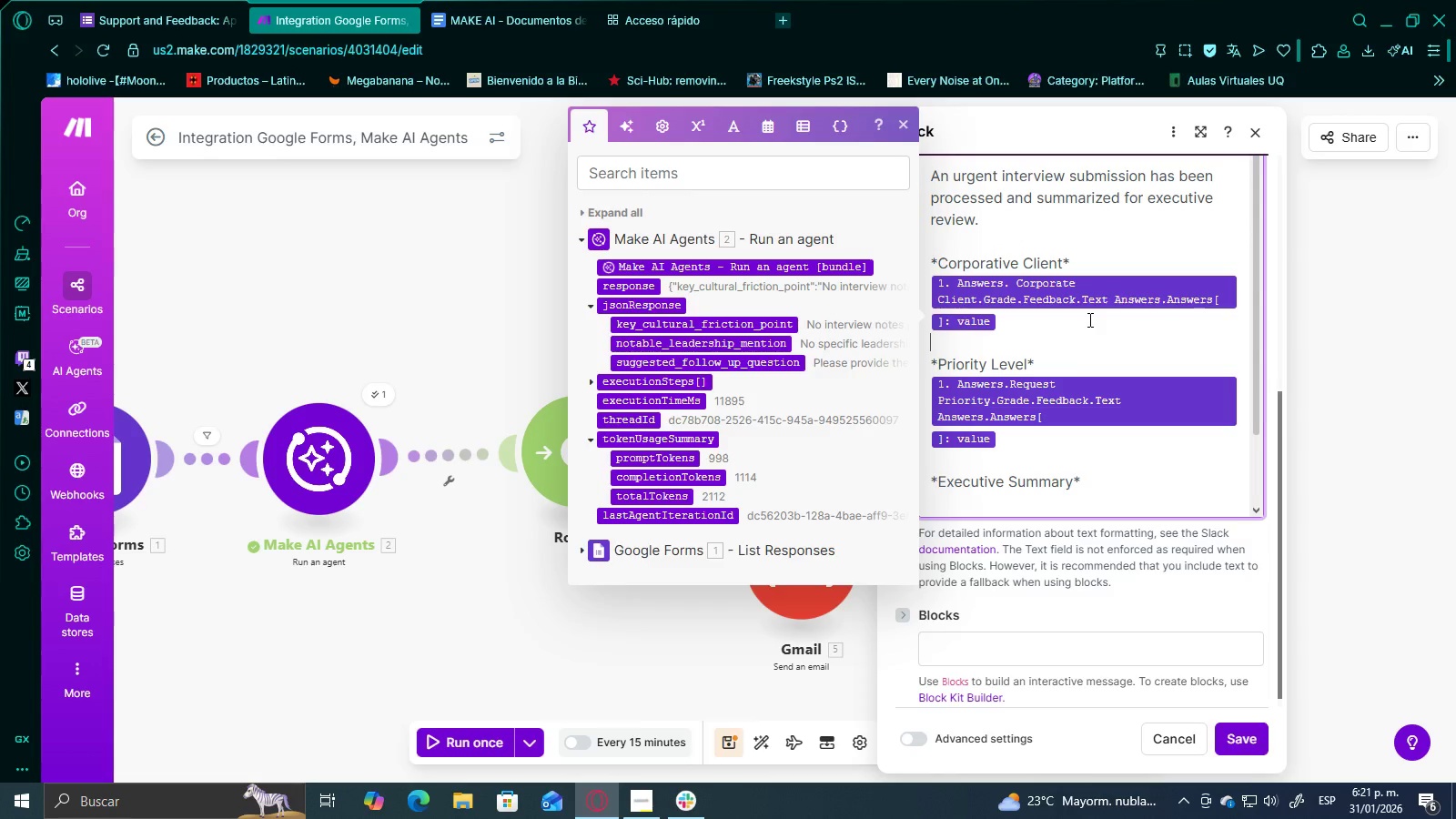 
scroll: coordinate [1088, 319], scroll_direction: down, amount: 1.0
 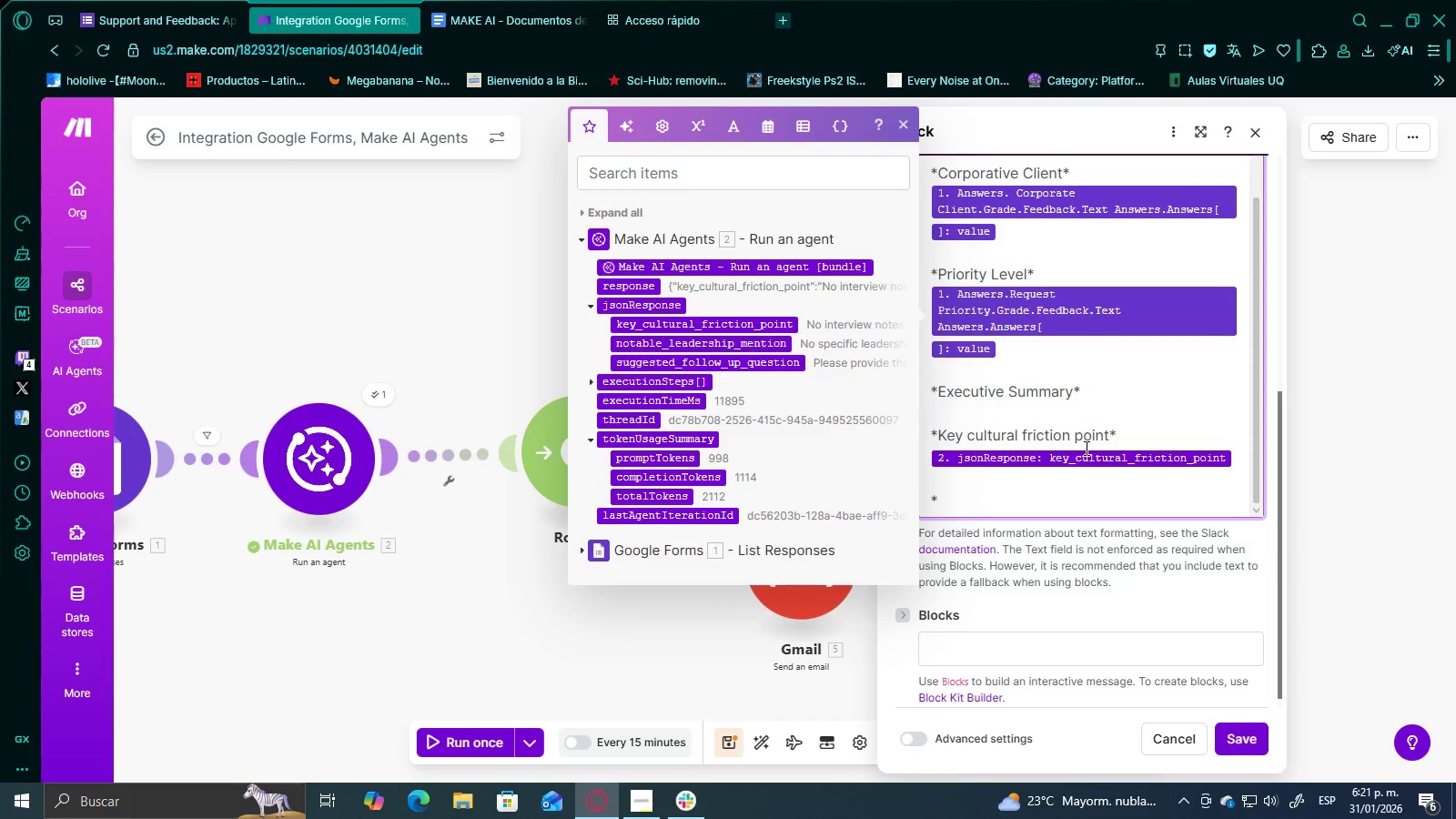 
left_click([1040, 481])
 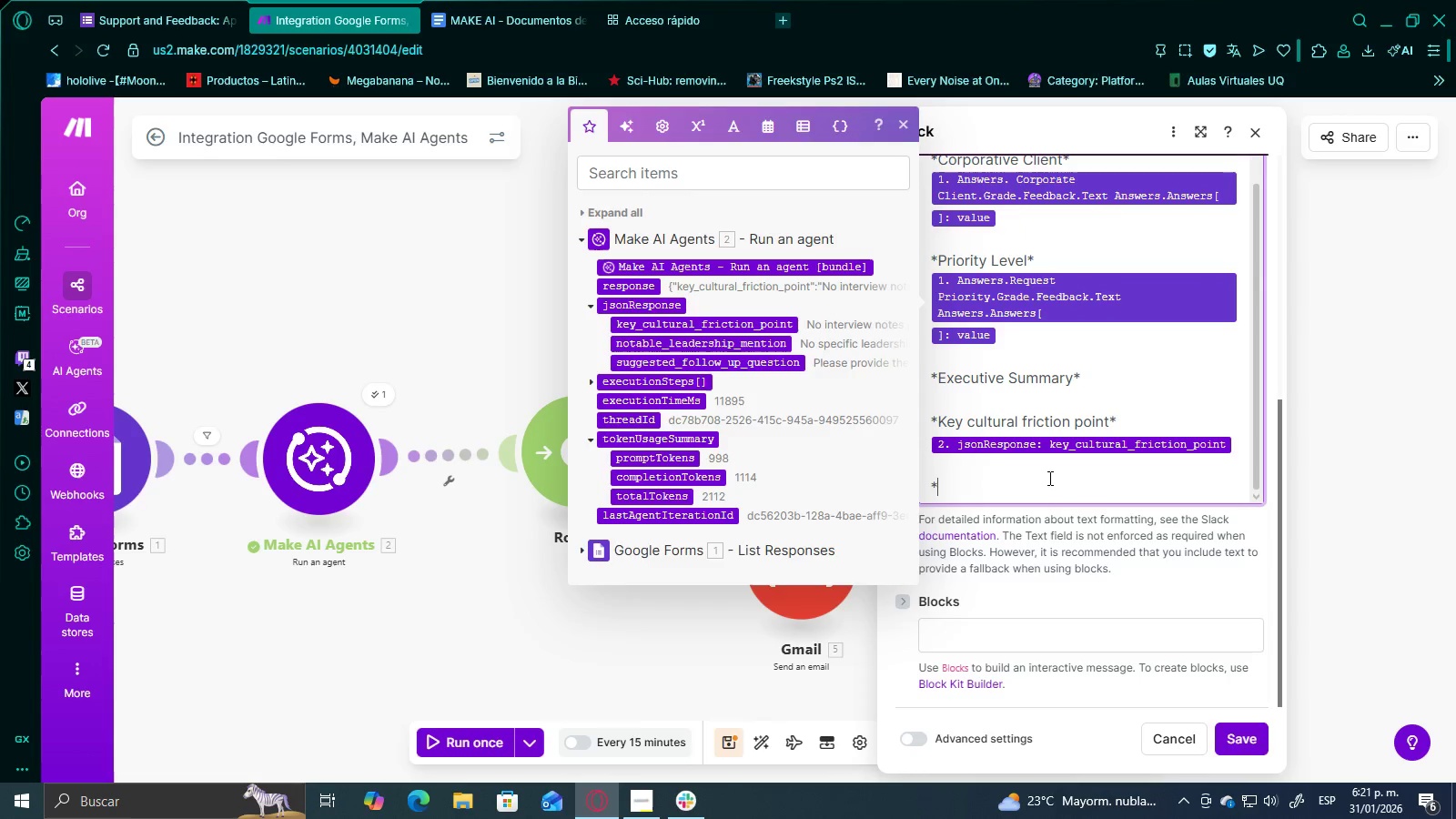 
scroll: coordinate [1048, 478], scroll_direction: down, amount: 3.0
 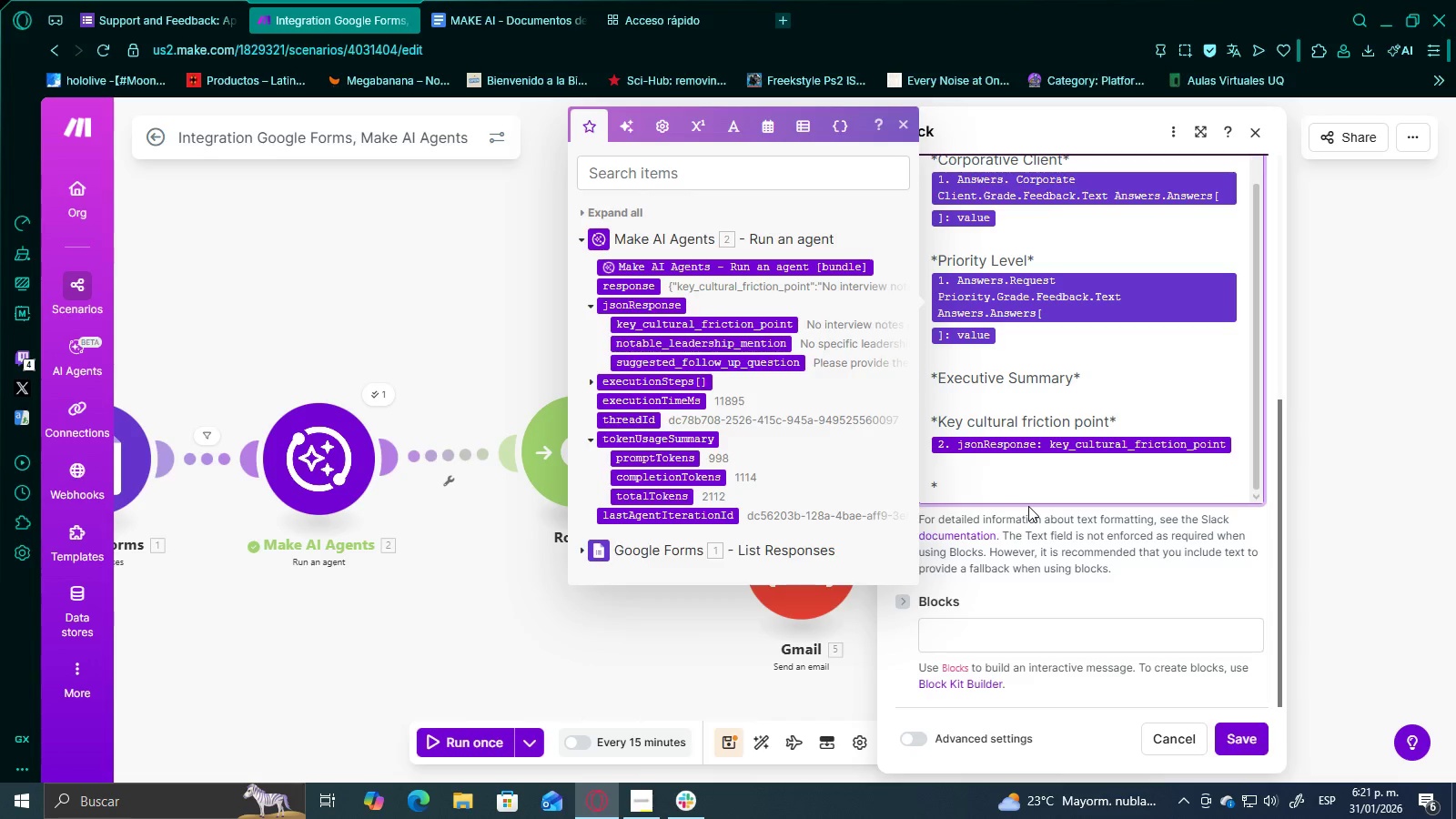 
type(Nit)
key(Backspace)
key(Backspace)
type(otable leadership mention>+)
 